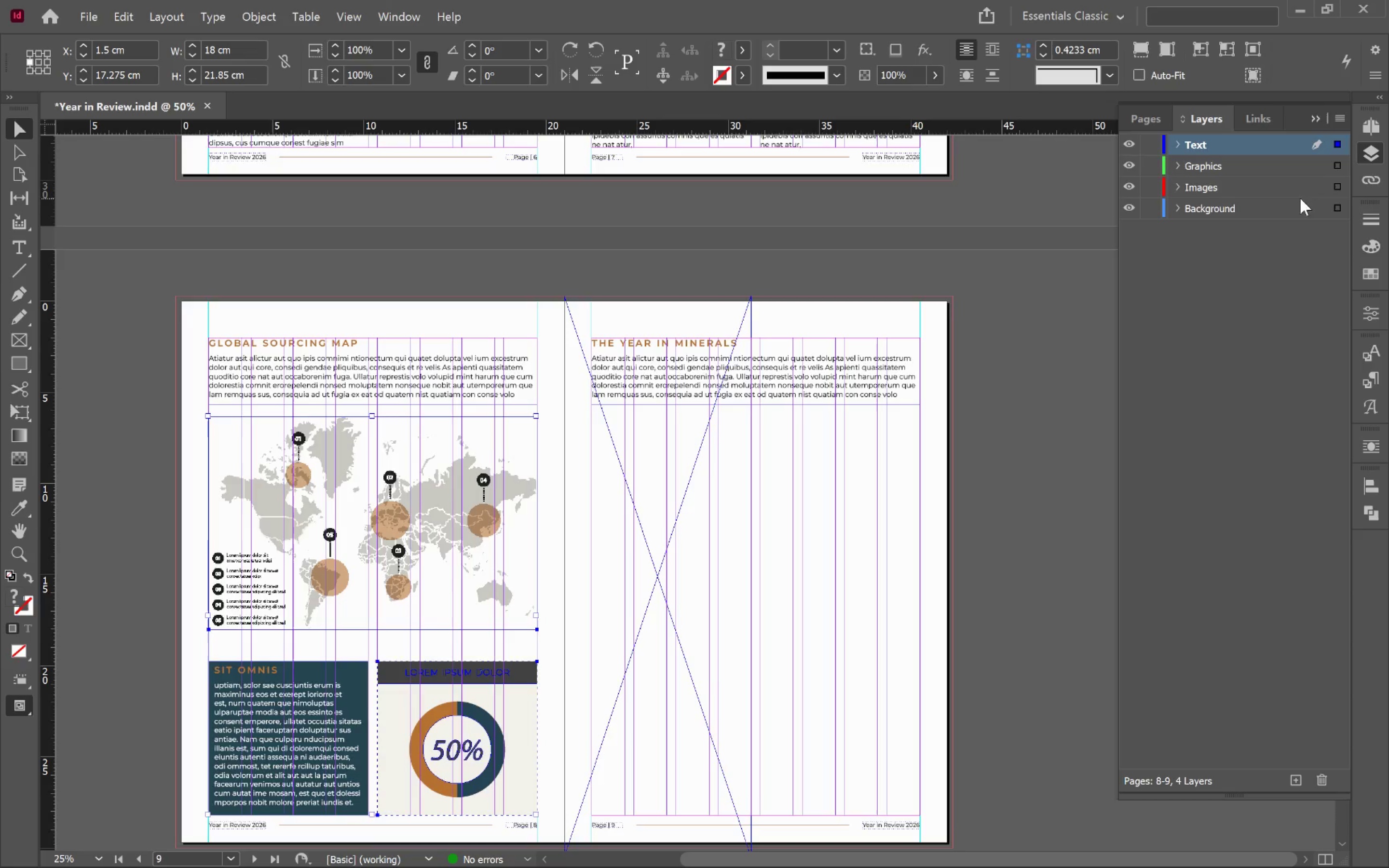 
left_click_drag(start_coordinate=[1341, 146], to_coordinate=[1346, 162])
 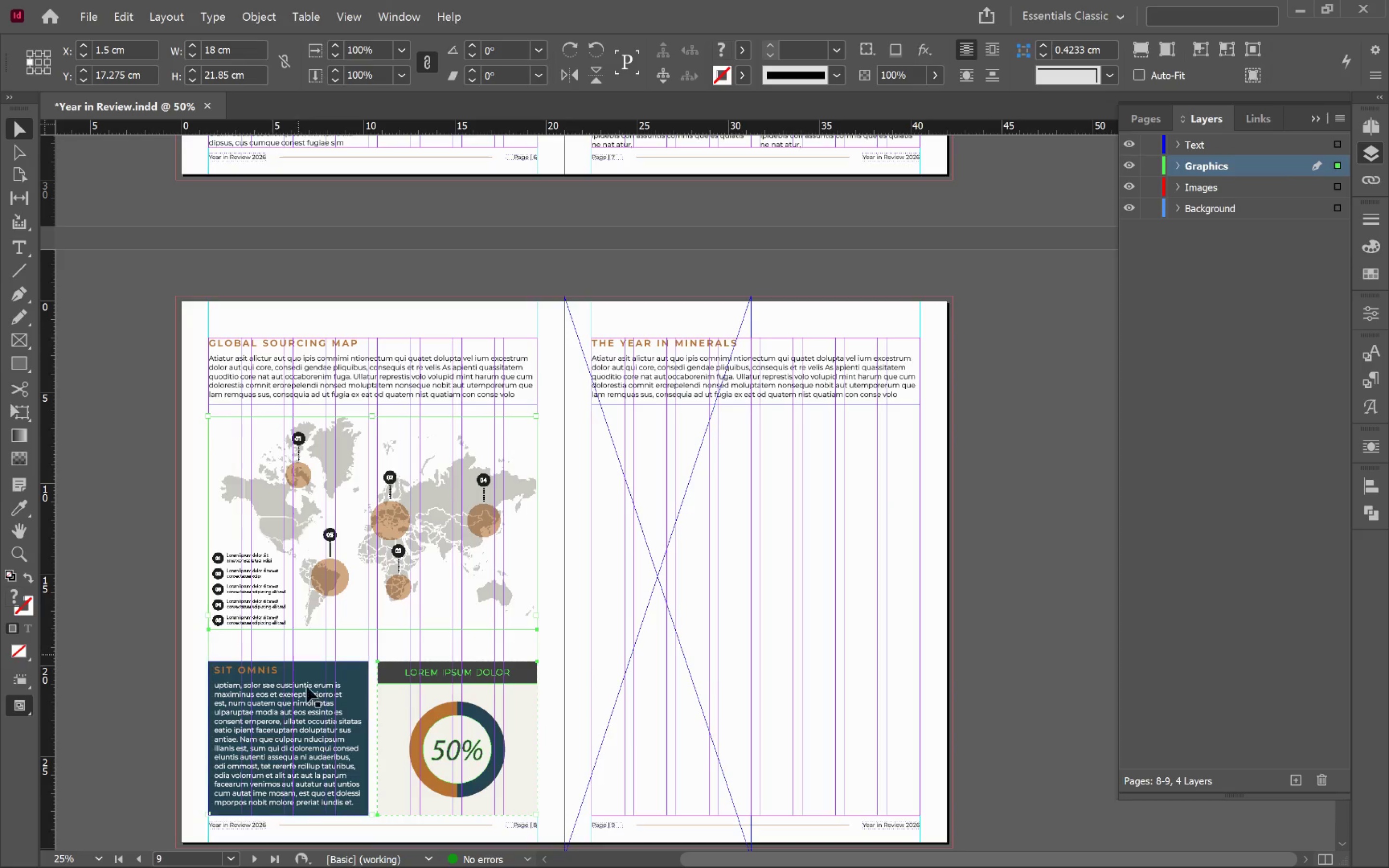 
left_click([312, 709])
 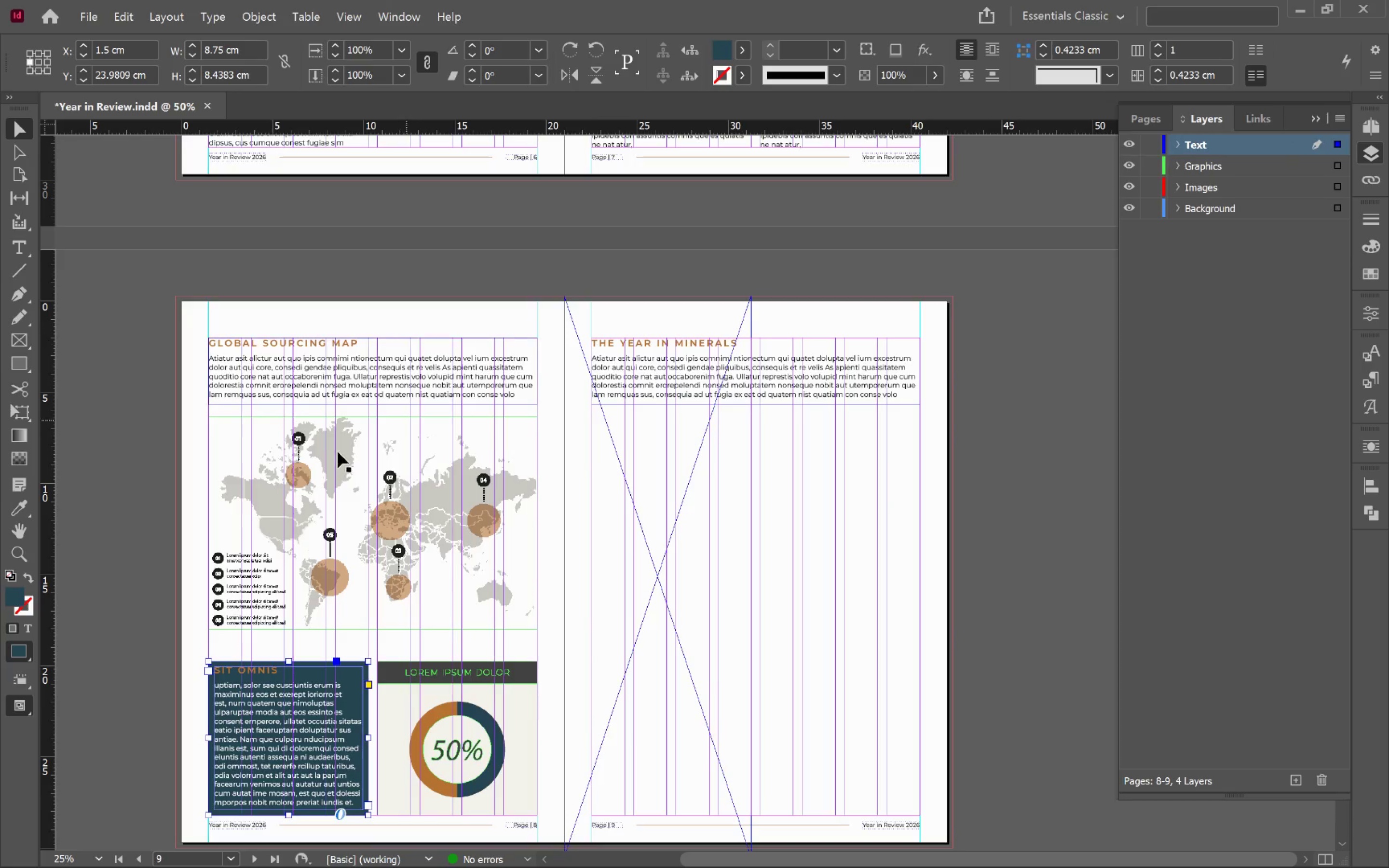 
left_click([377, 477])
 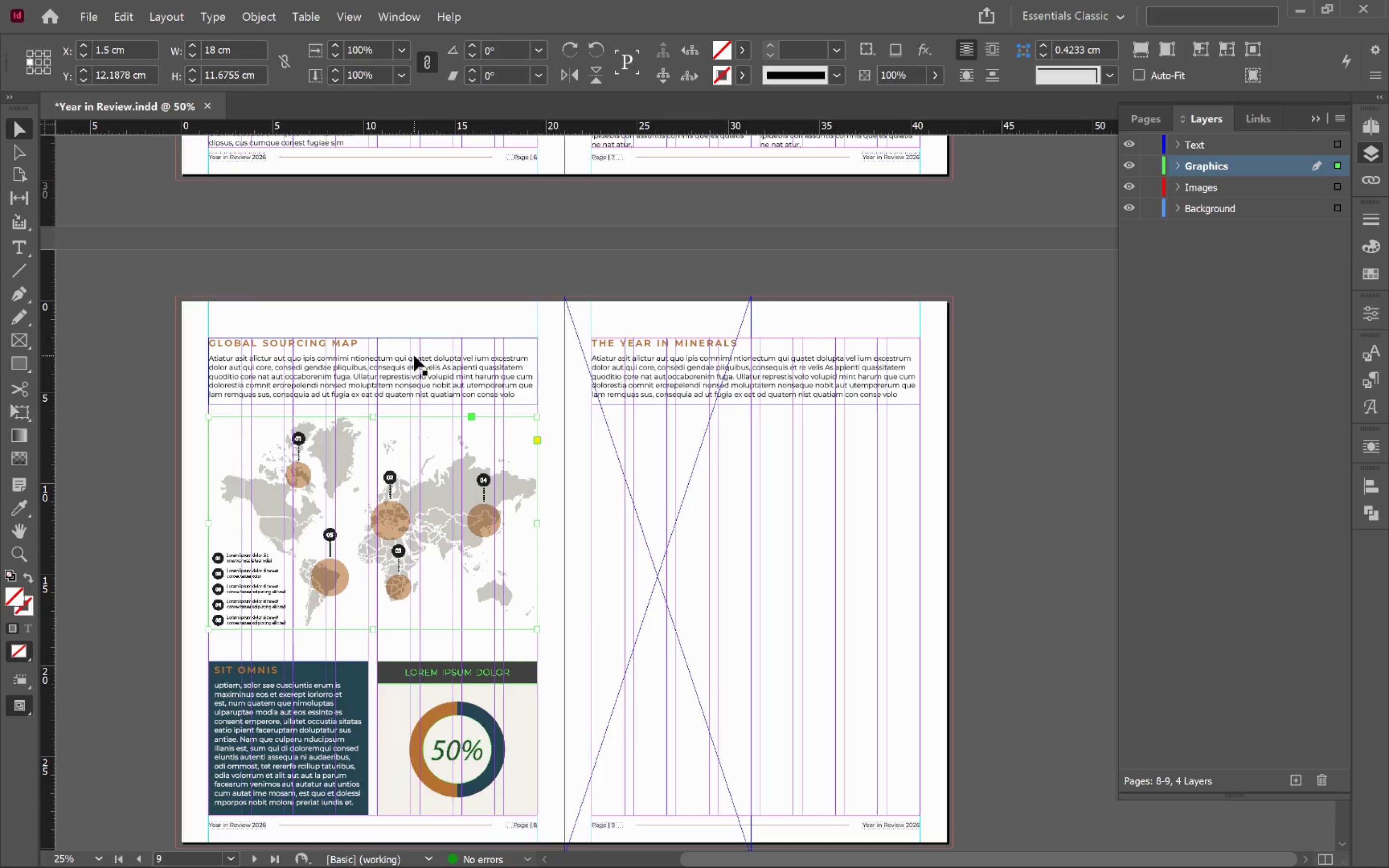 
left_click([404, 381])
 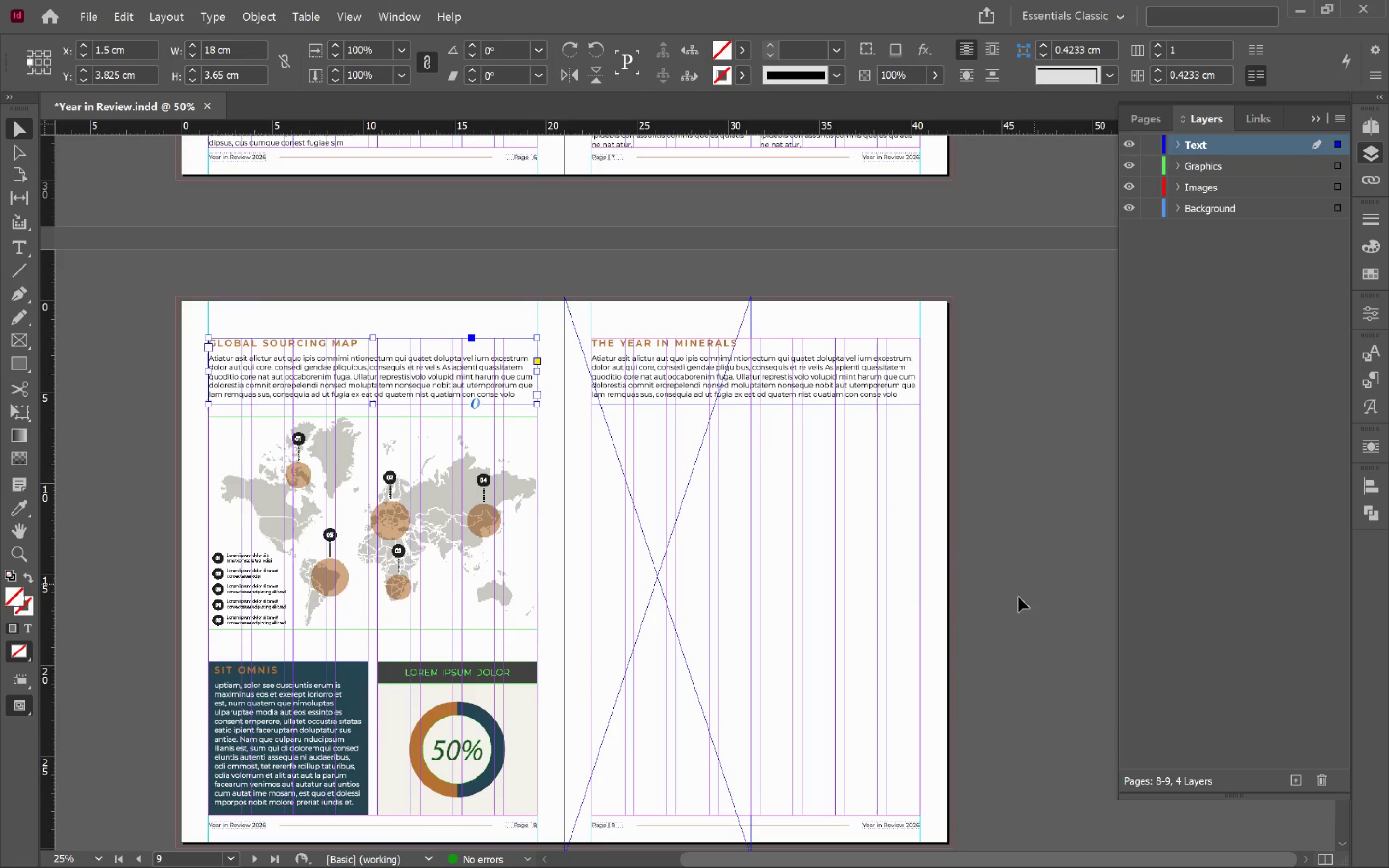 
scroll: coordinate [920, 603], scroll_direction: up, amount: 6.0
 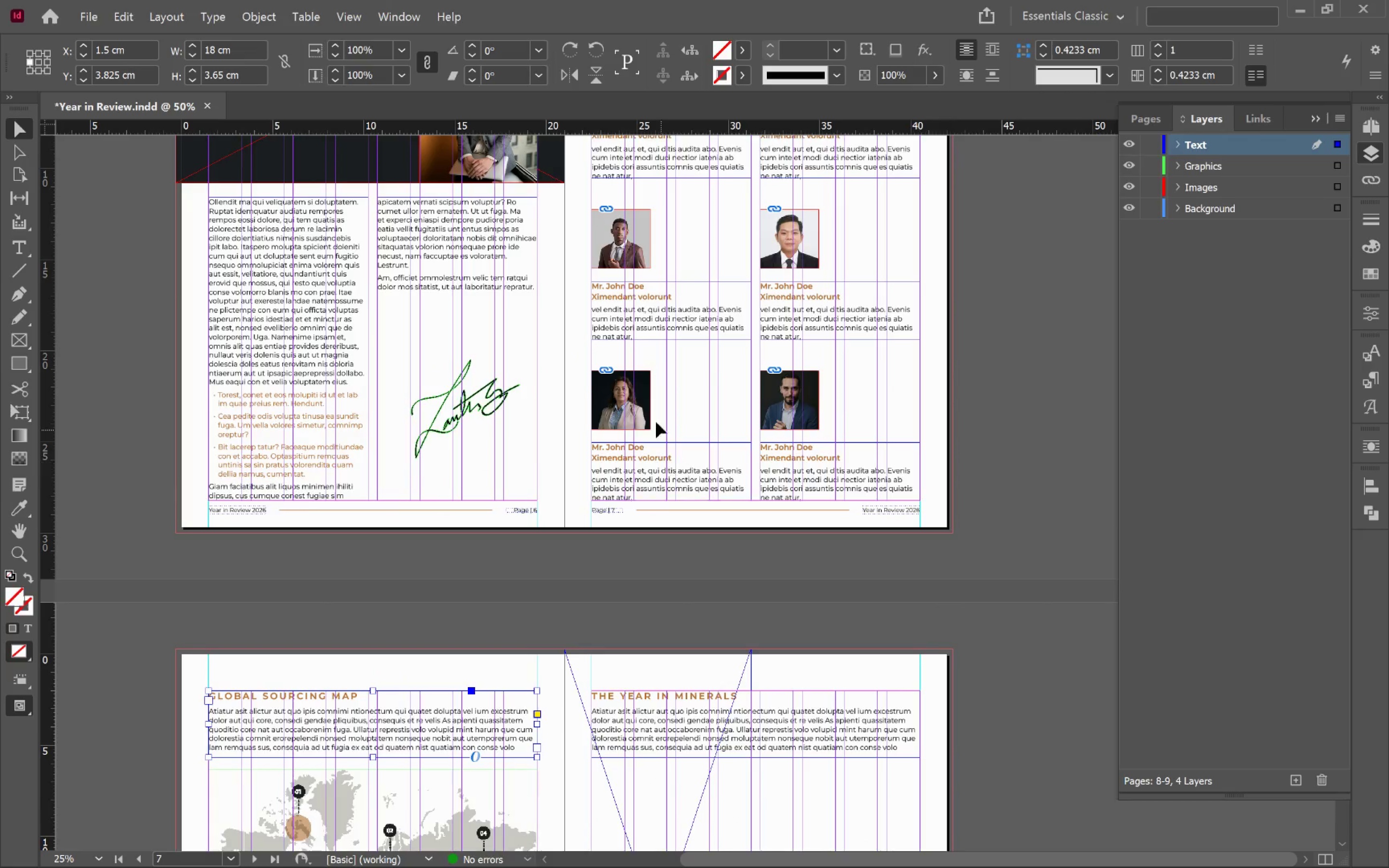 
left_click([639, 410])
 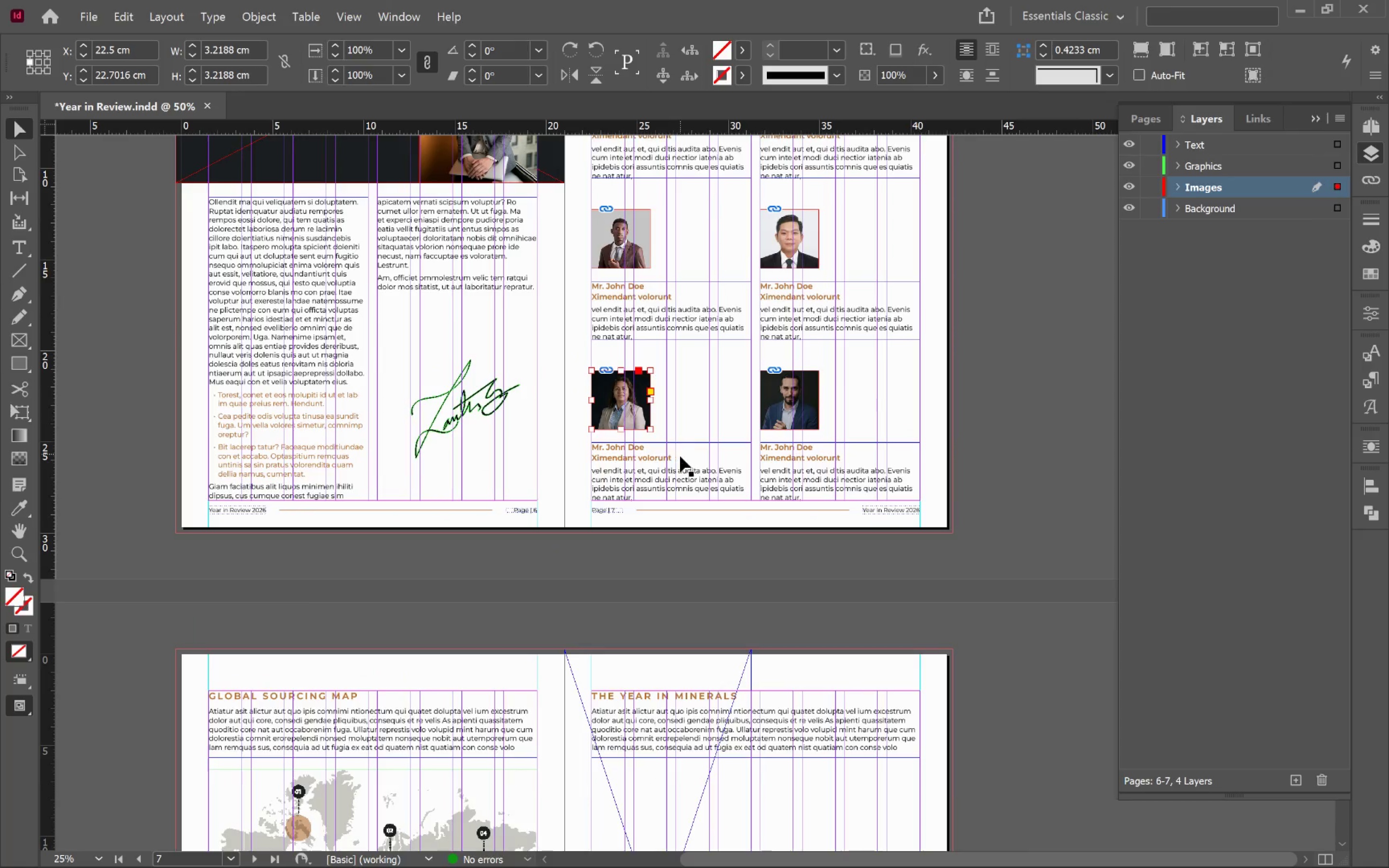 
left_click([679, 469])
 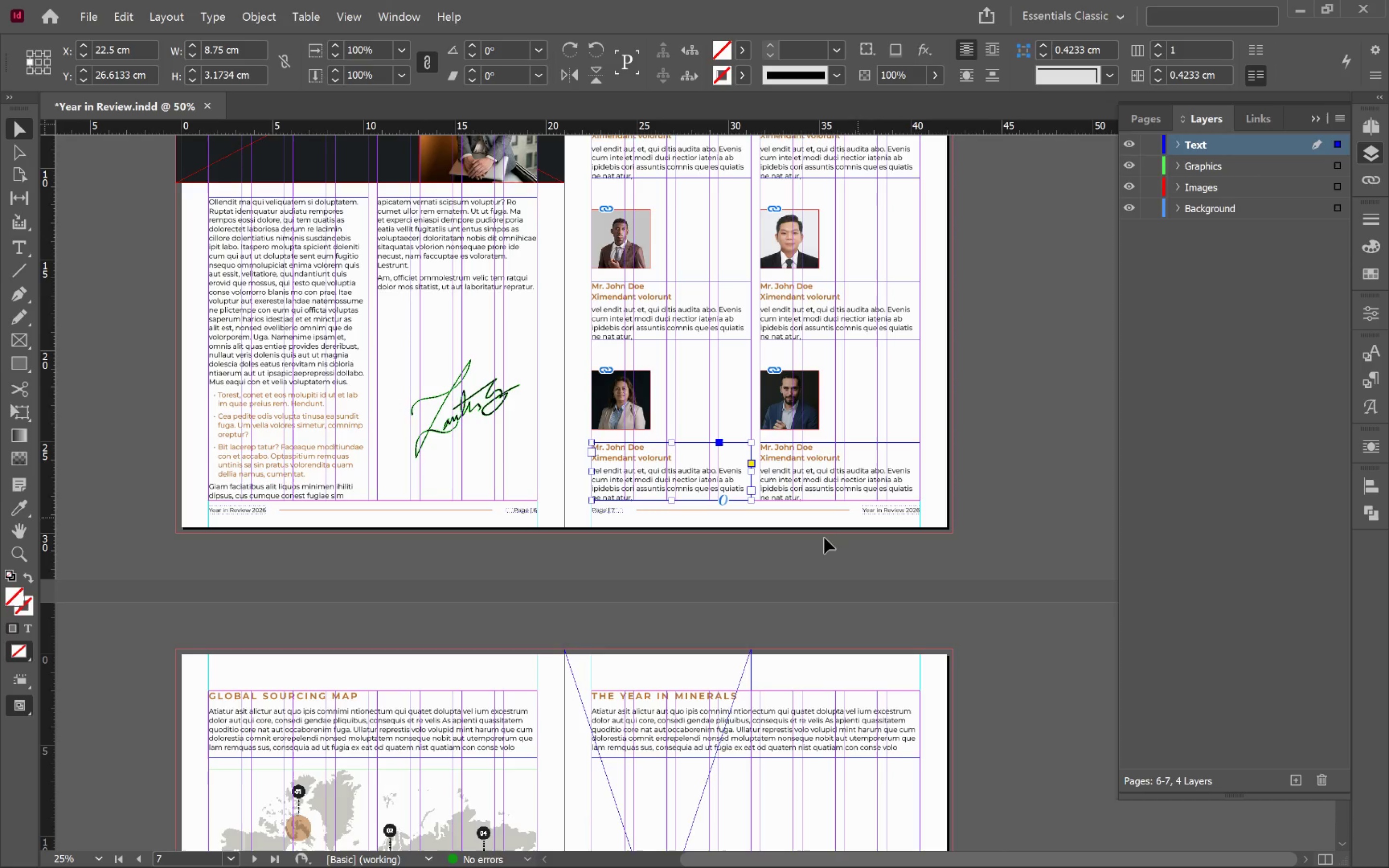 
scroll: coordinate [782, 550], scroll_direction: down, amount: 5.0
 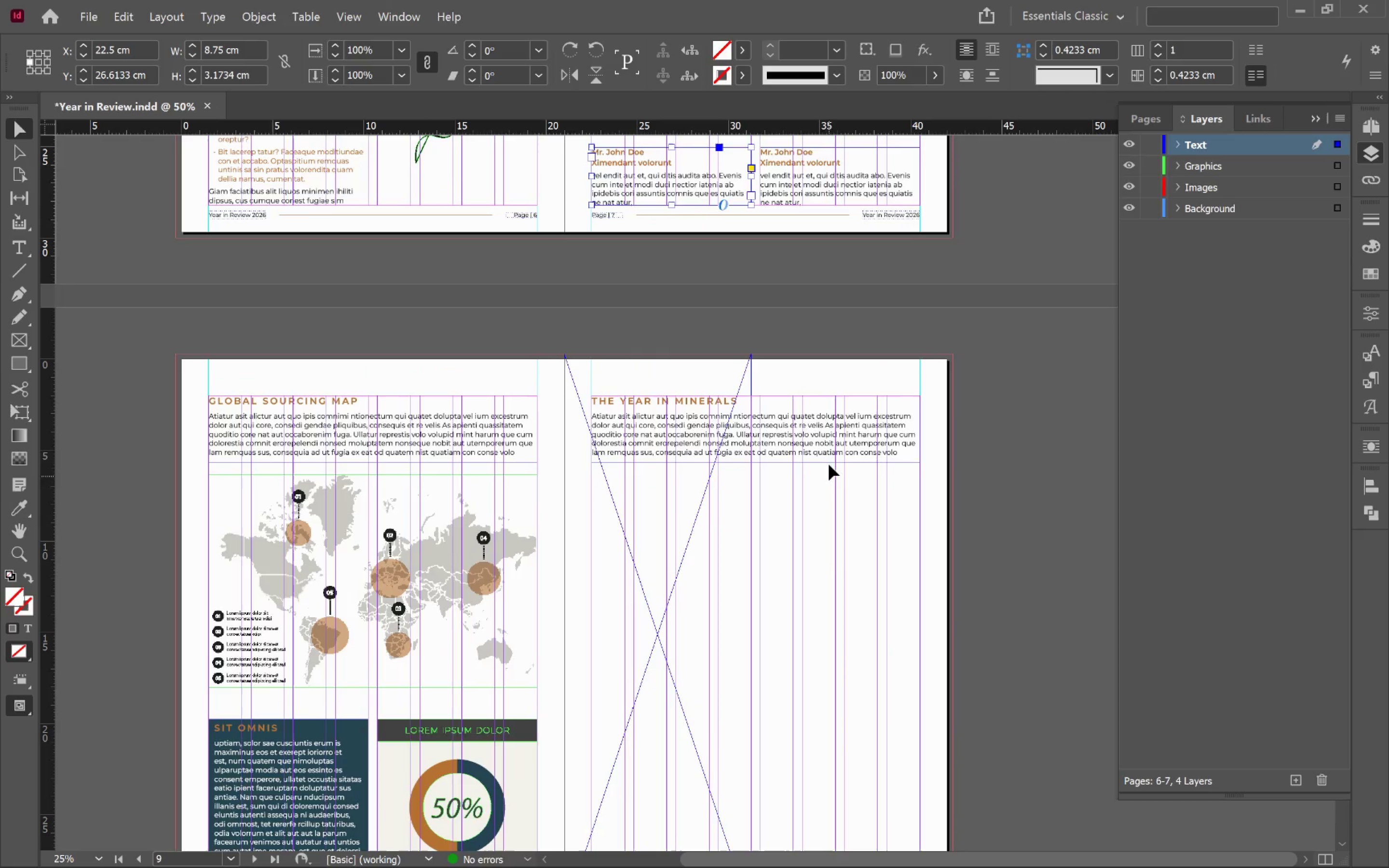 
left_click([831, 455])
 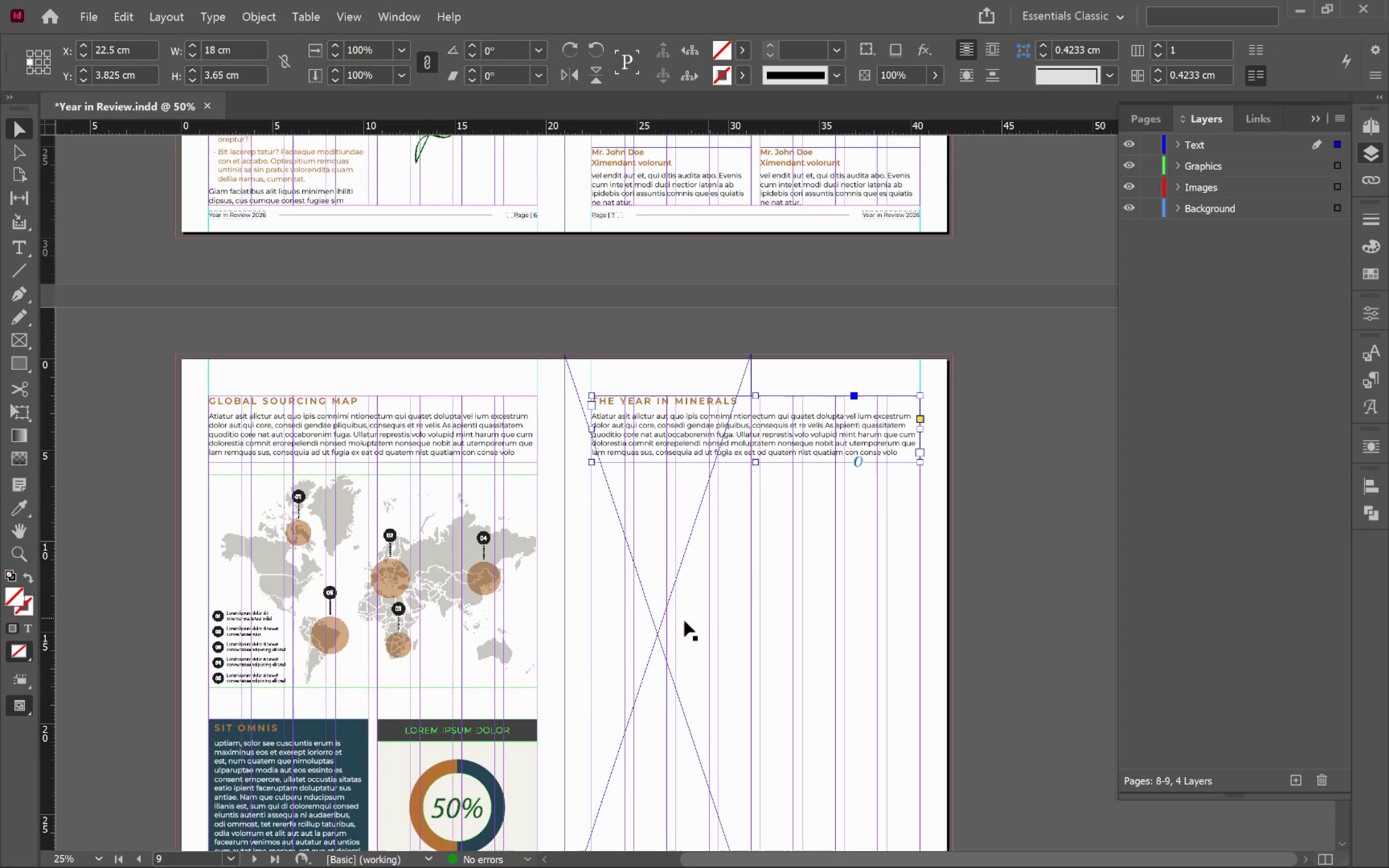 
left_click([648, 597])
 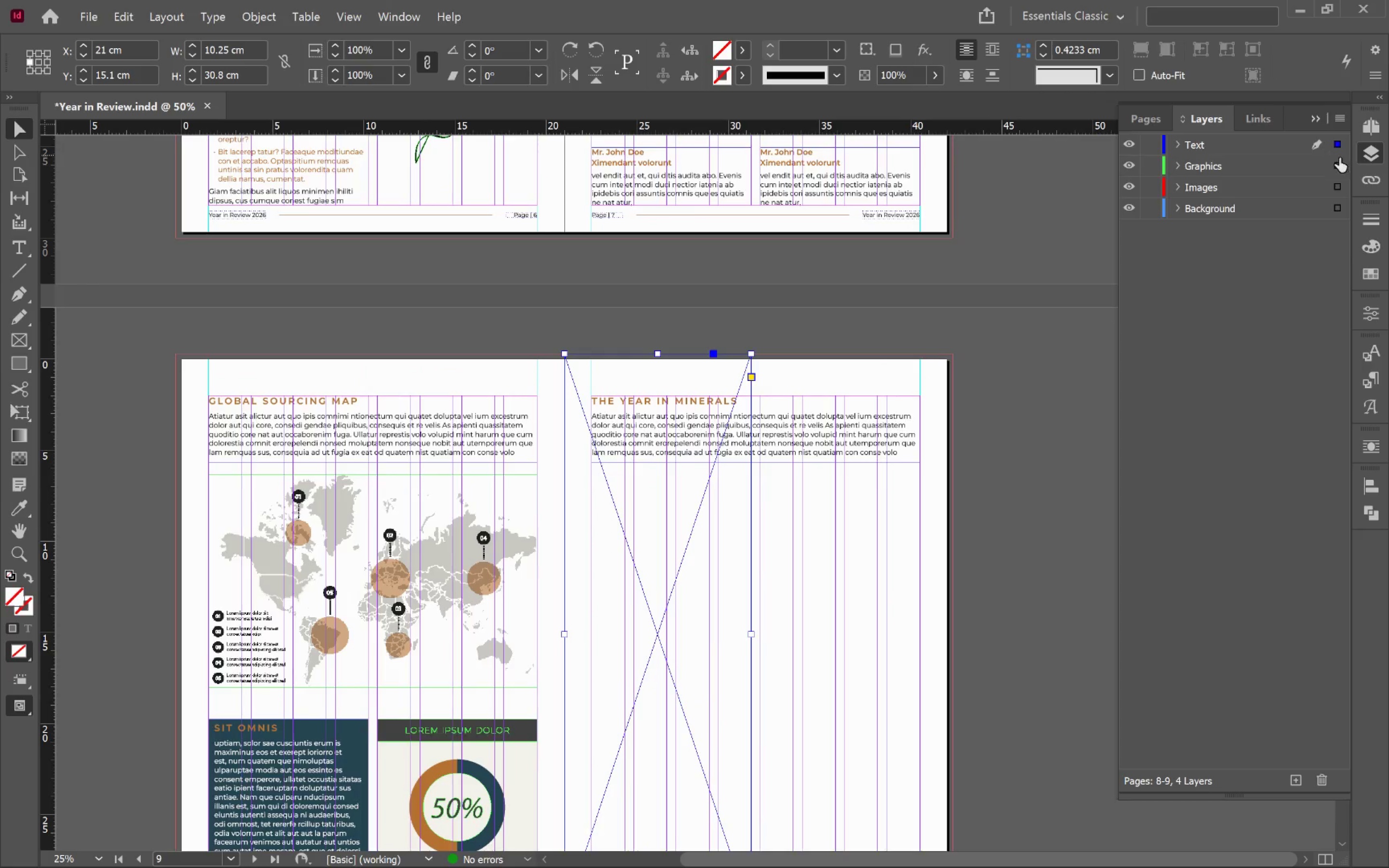 
left_click_drag(start_coordinate=[1336, 143], to_coordinate=[1342, 164])
 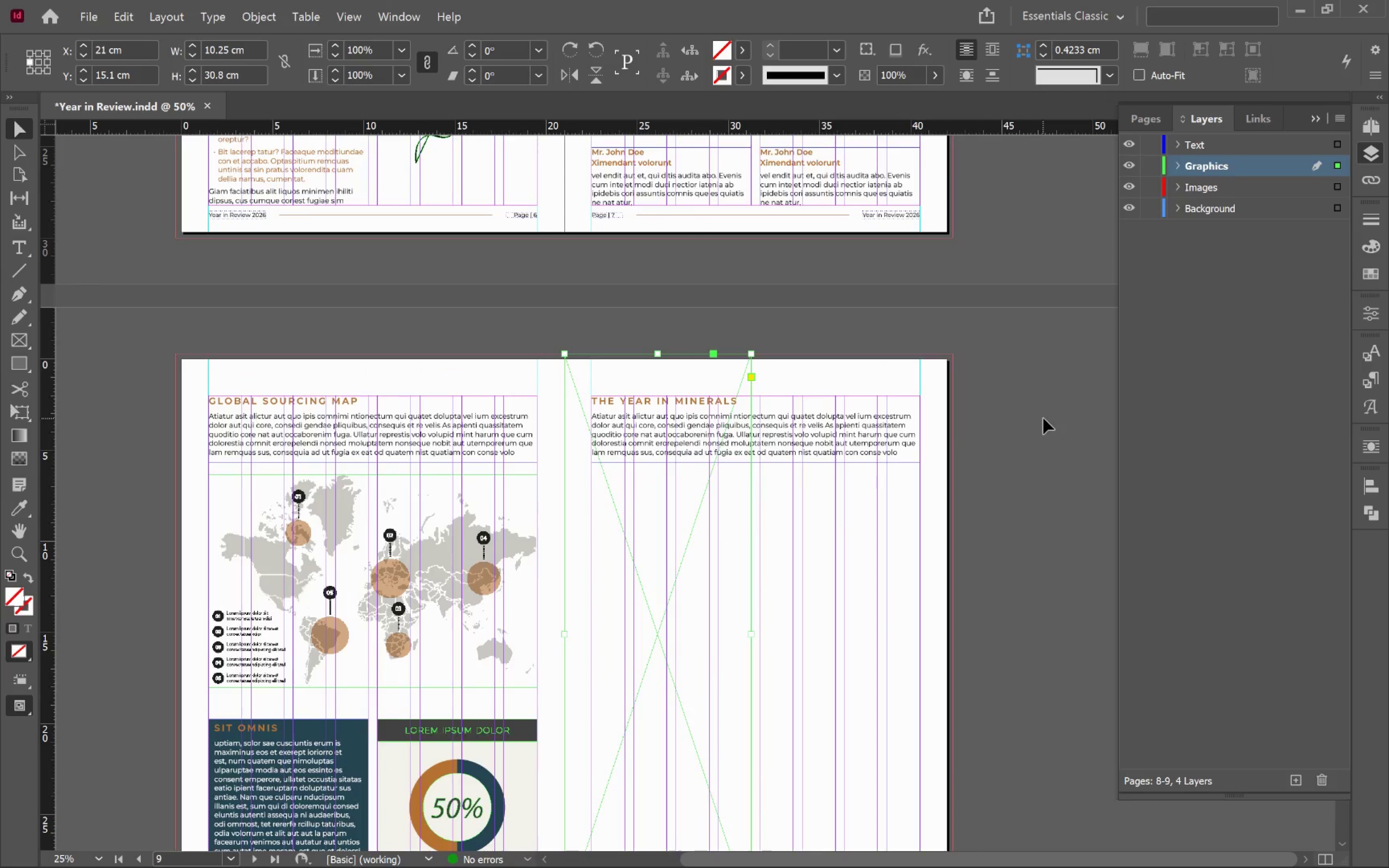 
left_click([1043, 418])
 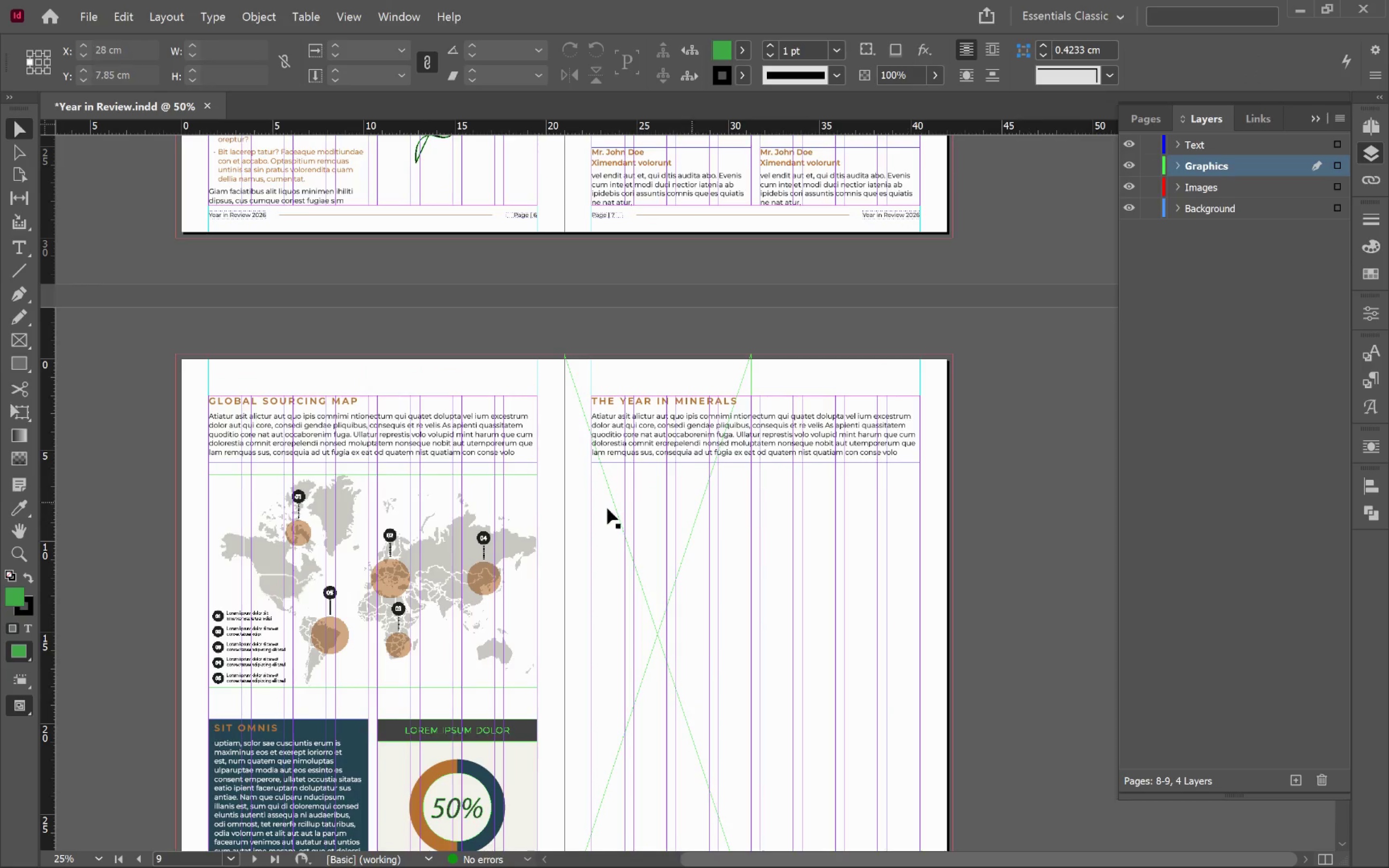 
left_click([682, 535])
 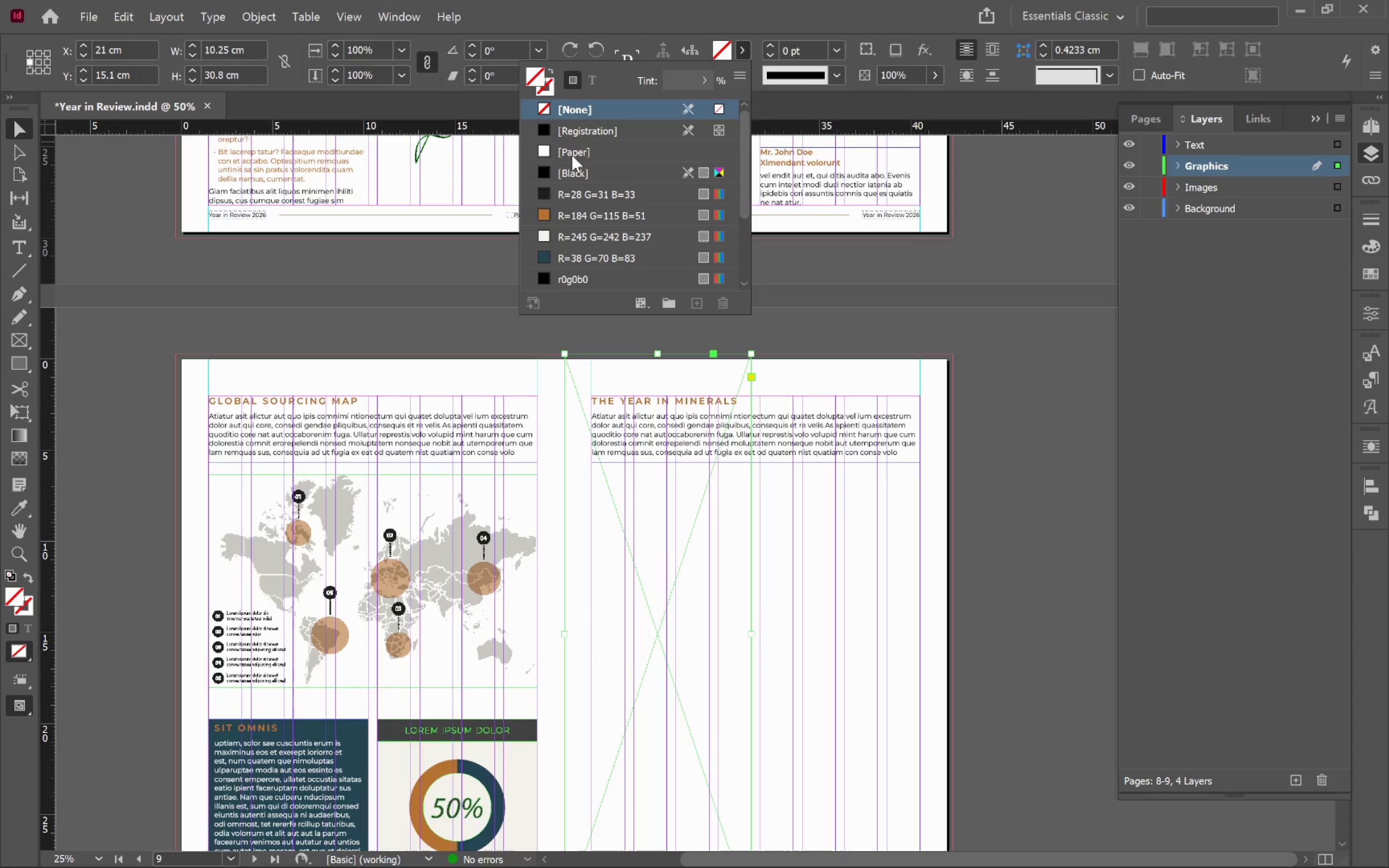 
left_click([596, 192])
 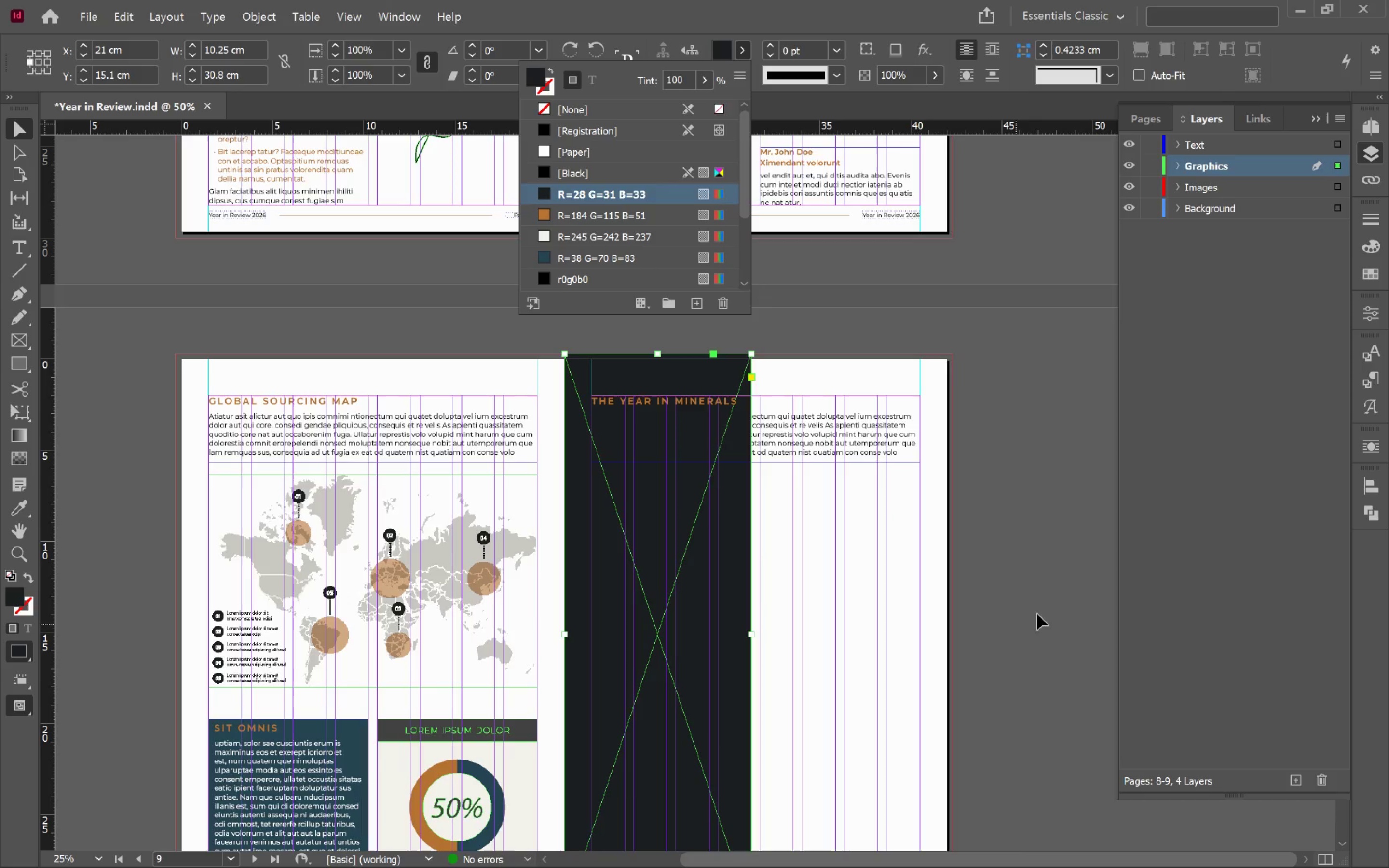 
left_click([1019, 577])
 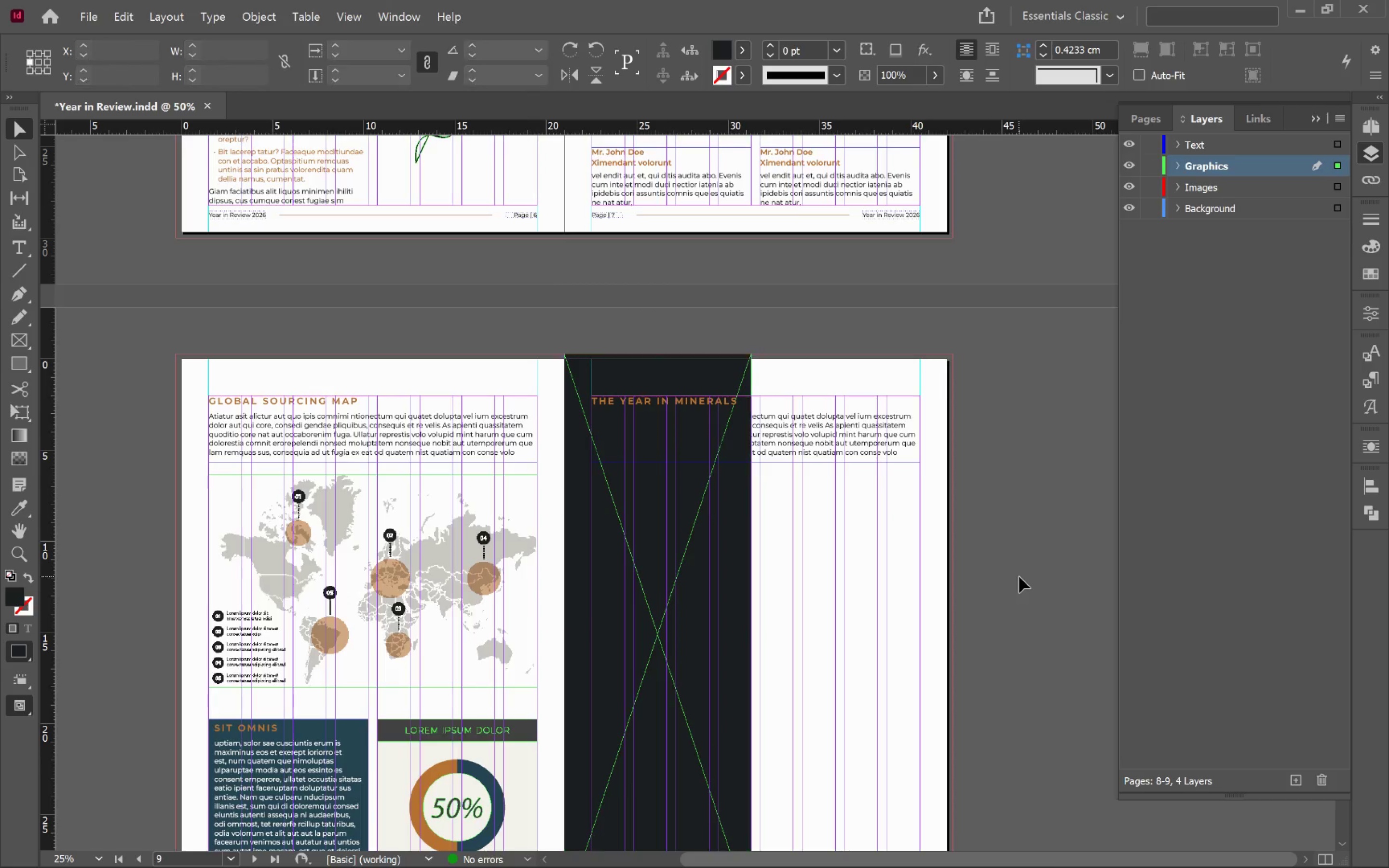 
key(W)
 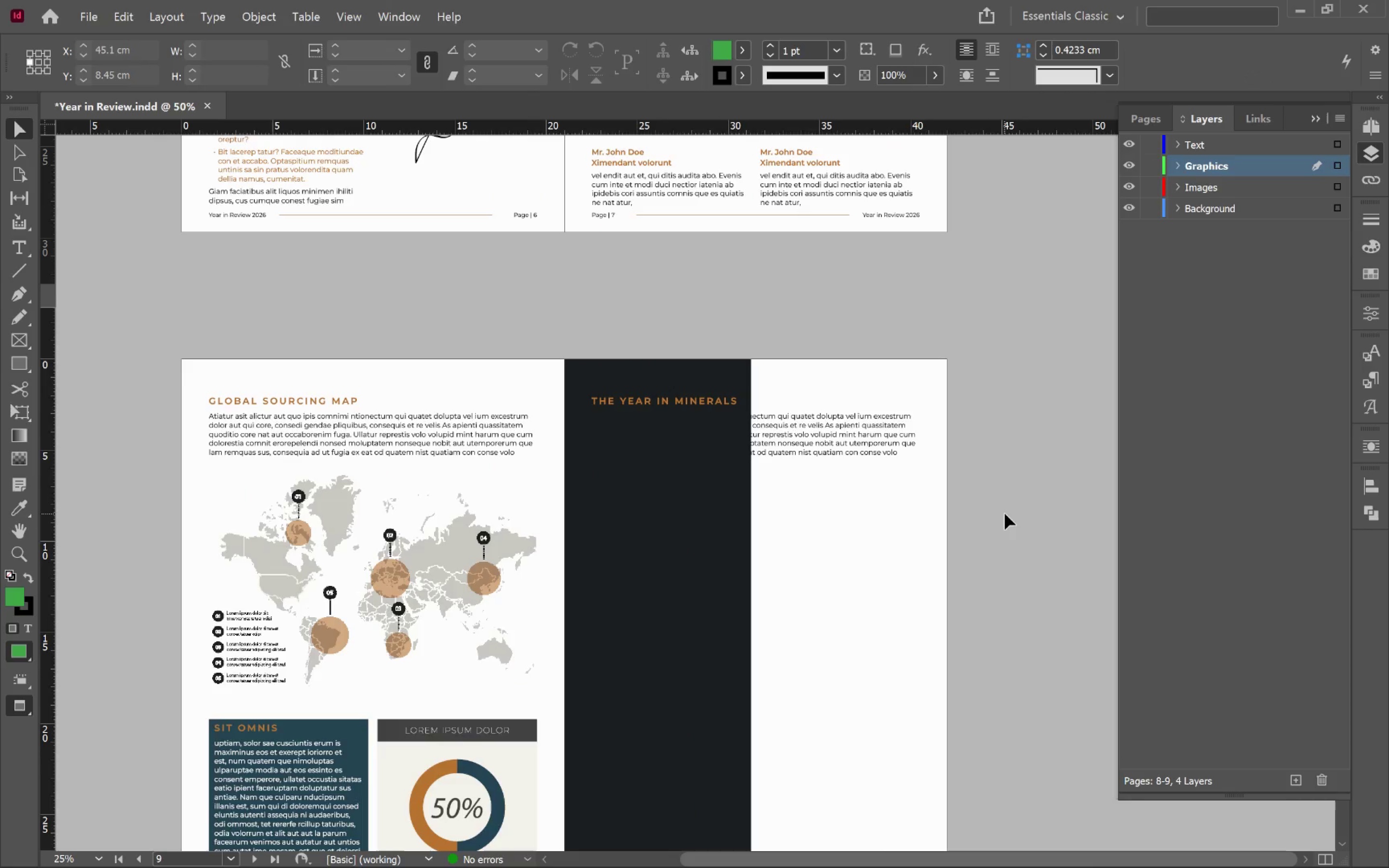 
hold_key(key=AltLeft, duration=0.81)
scroll: coordinate [963, 501], scroll_direction: up, amount: 2.0
 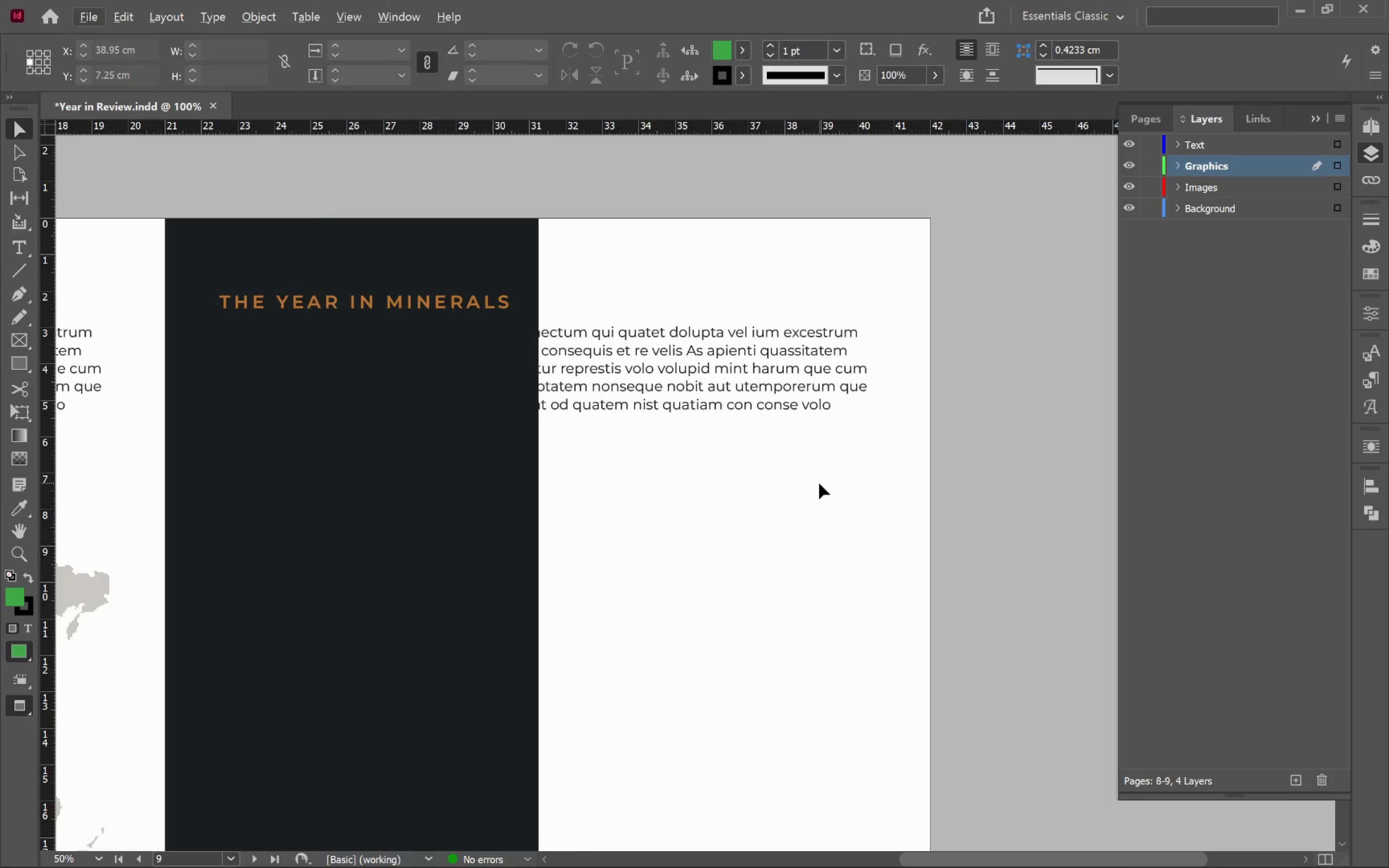 
key(W)
 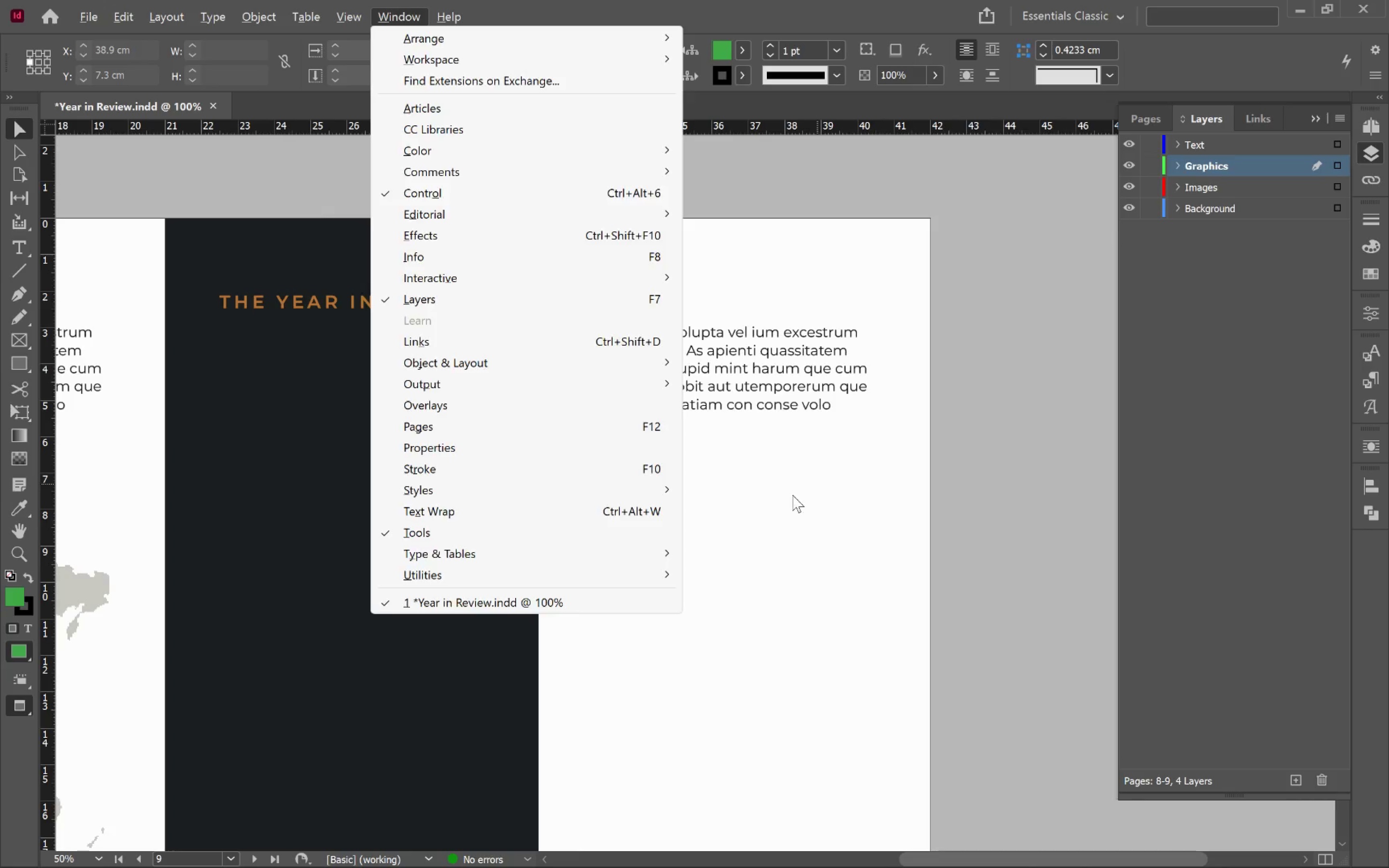 
left_click([791, 495])
 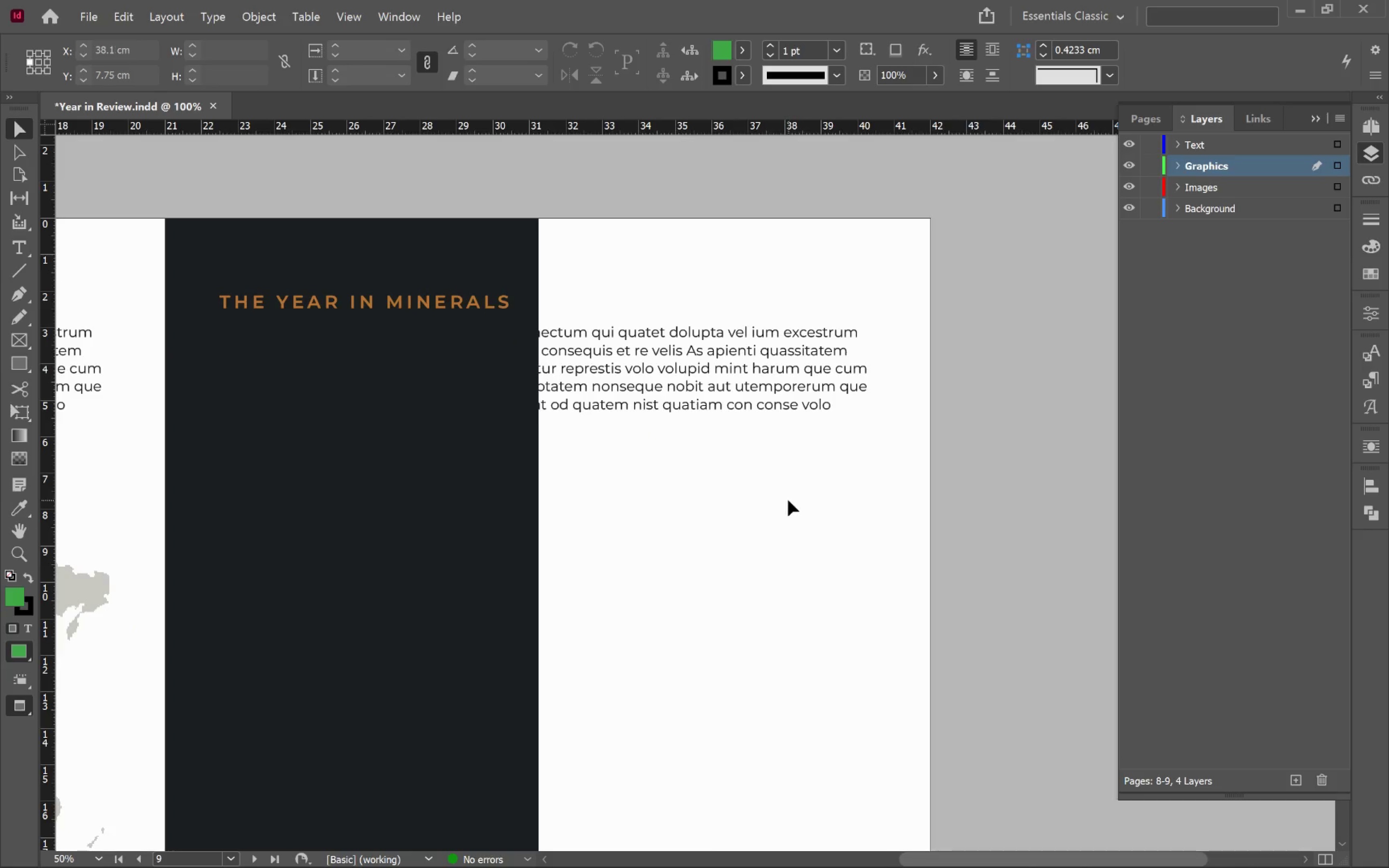 
key(W)
 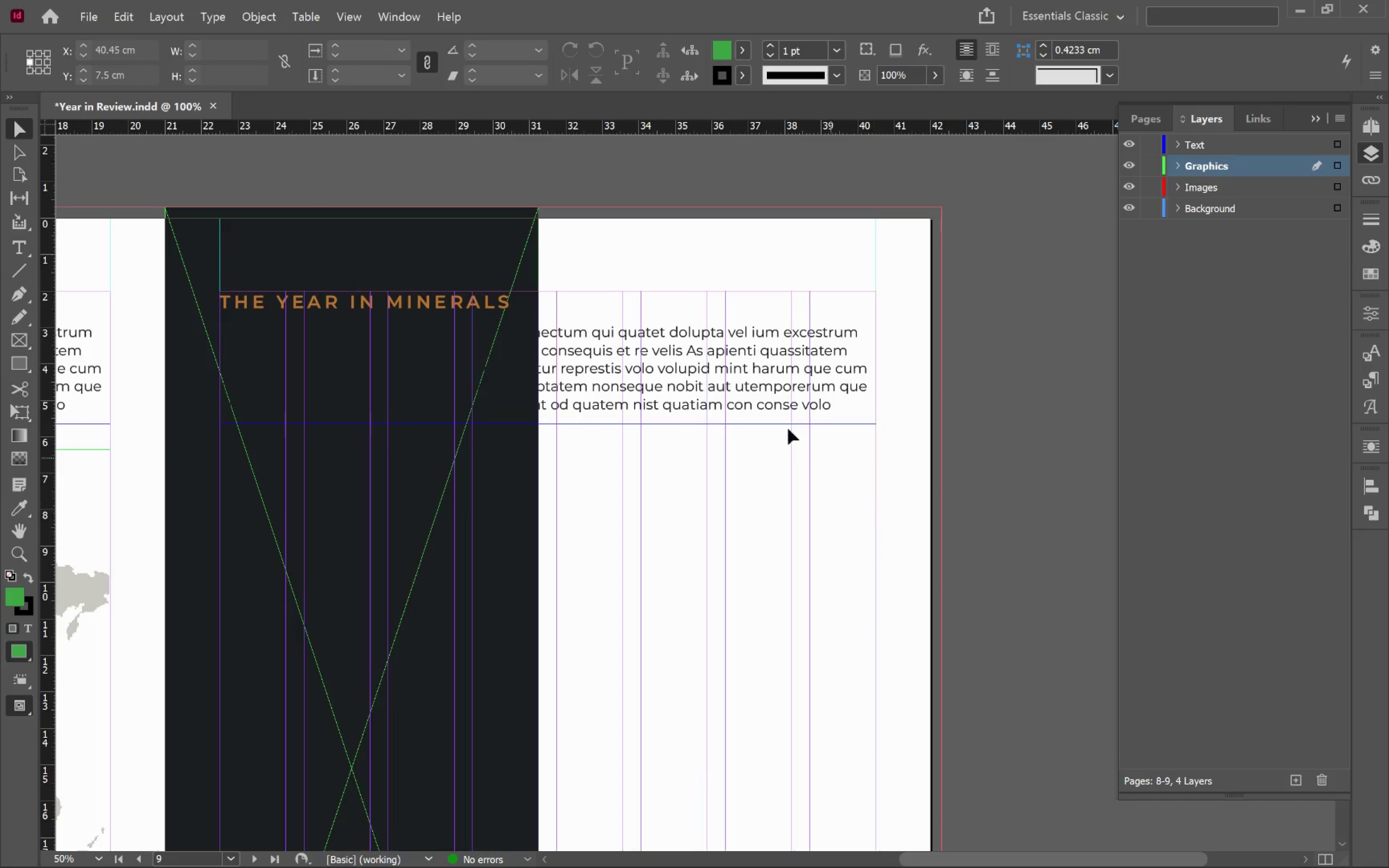 
left_click([710, 370])
 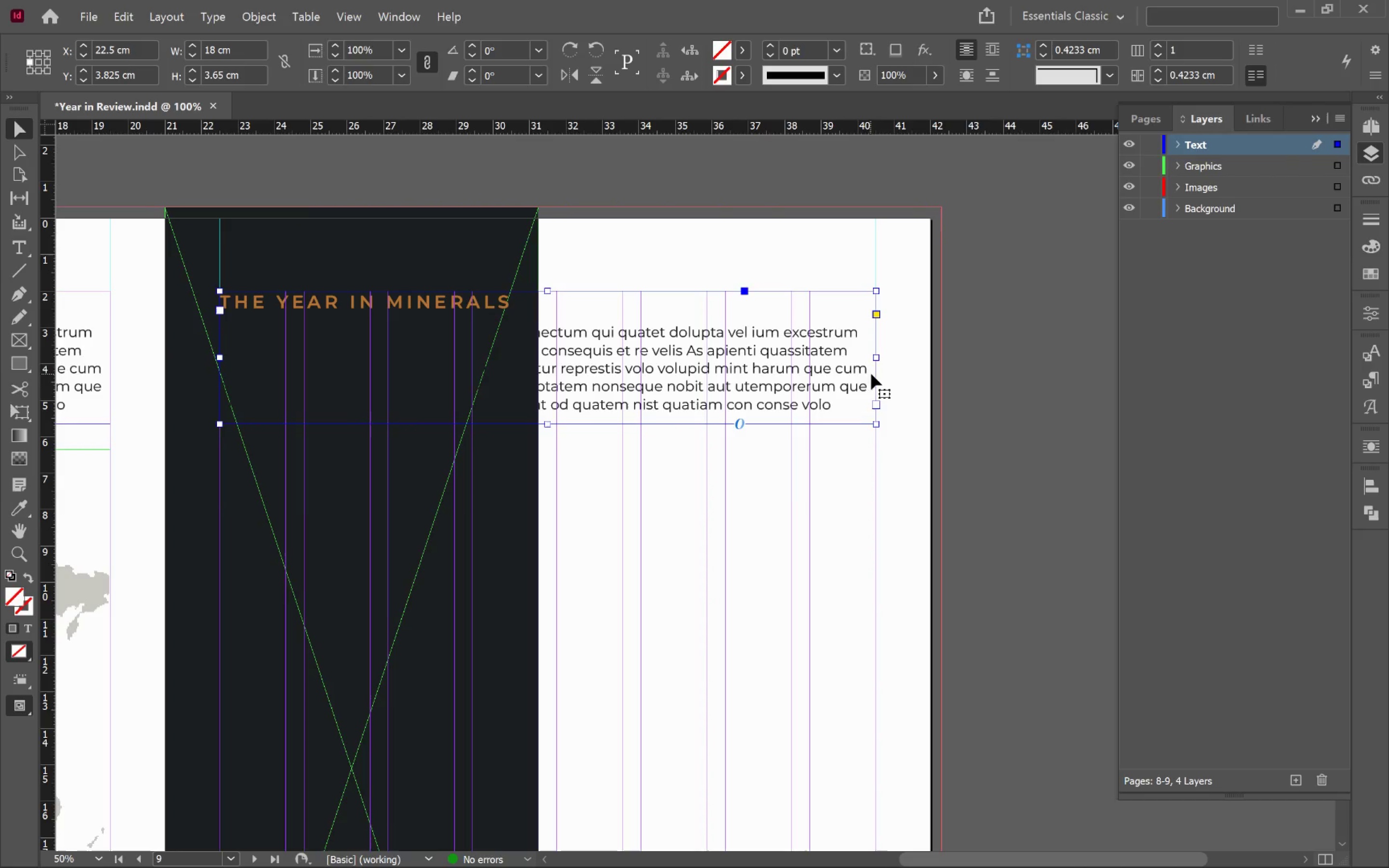 
left_click_drag(start_coordinate=[877, 355], to_coordinate=[539, 377])
 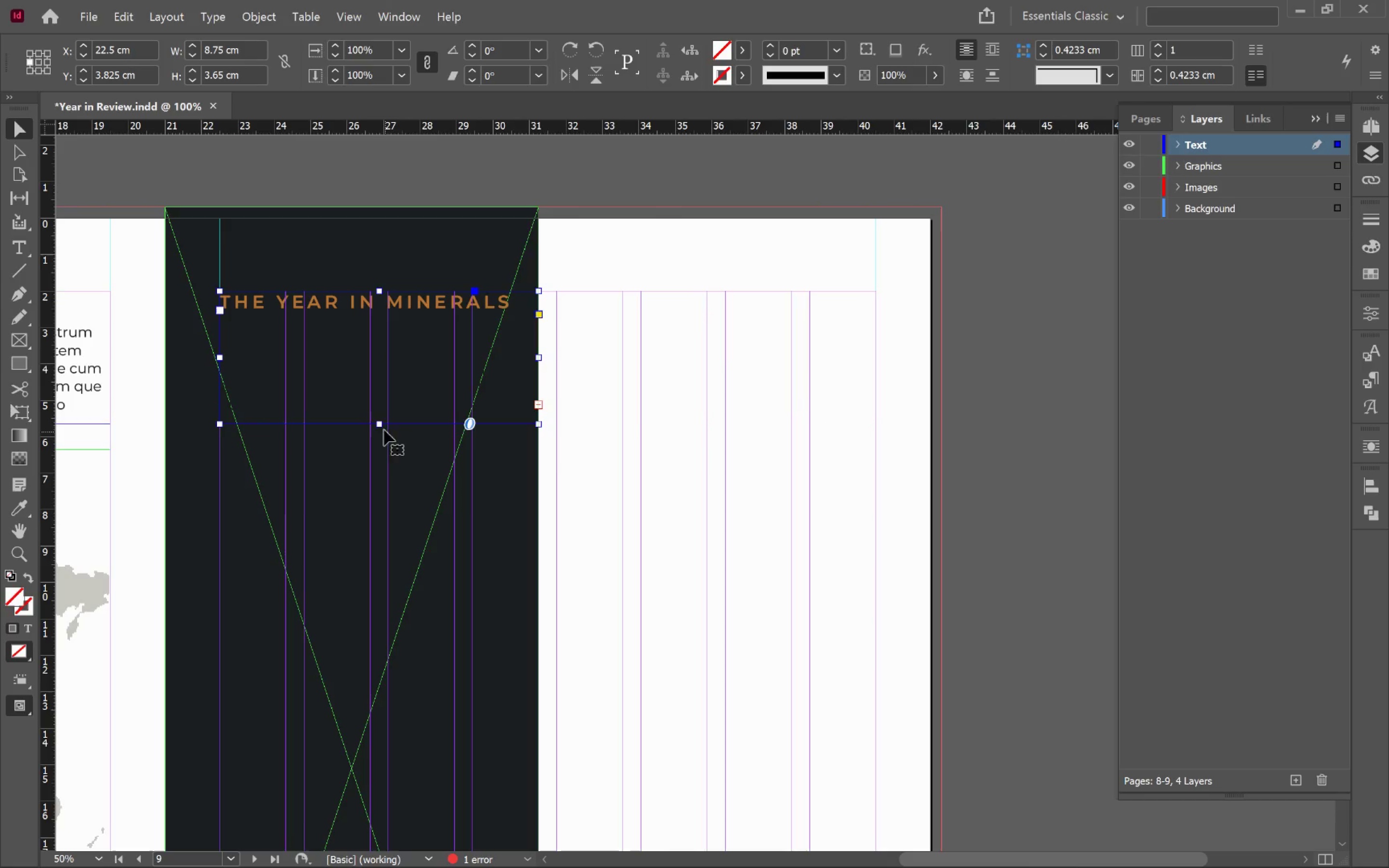 
double_click([378, 424])
 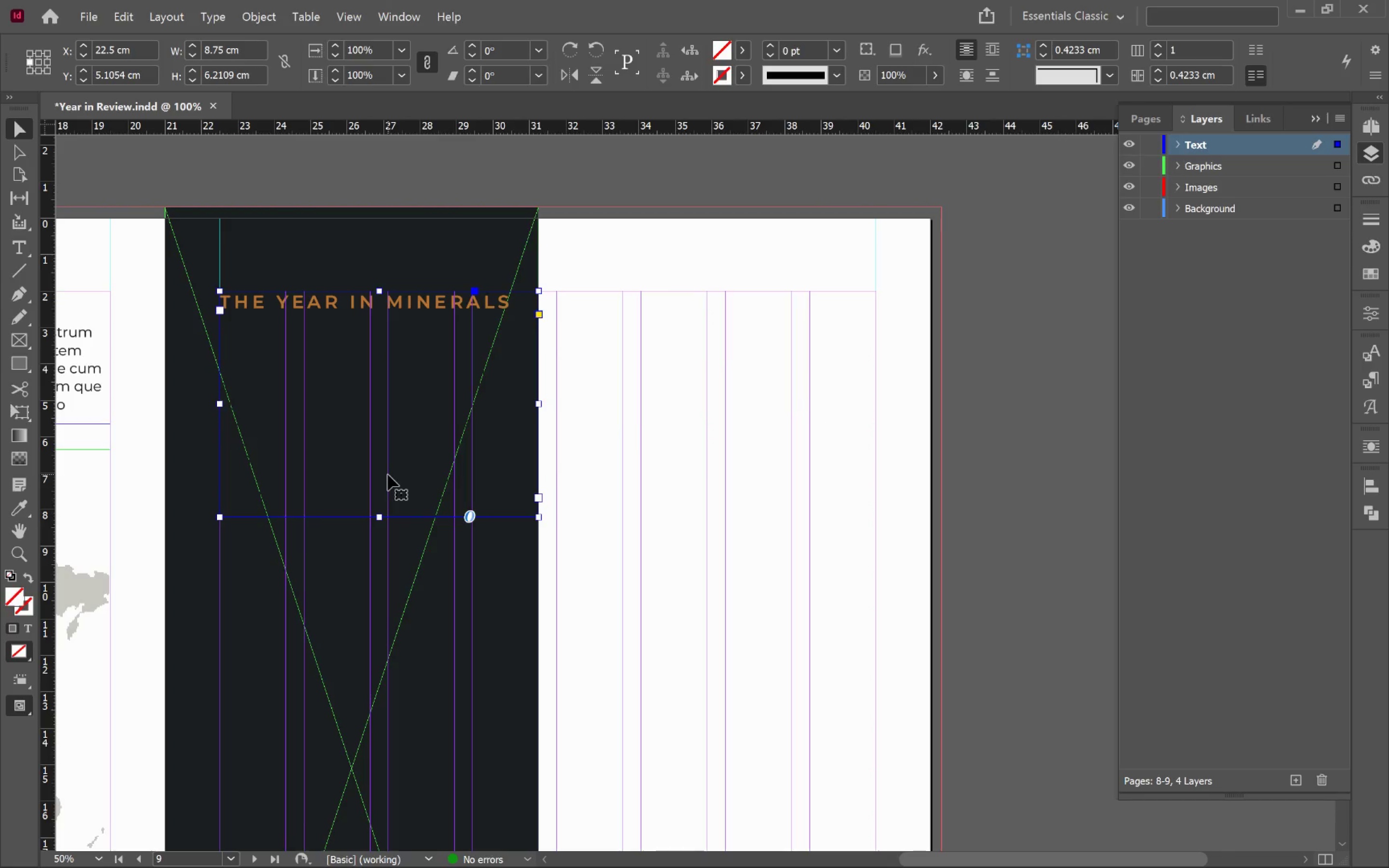 
wait(7.62)
 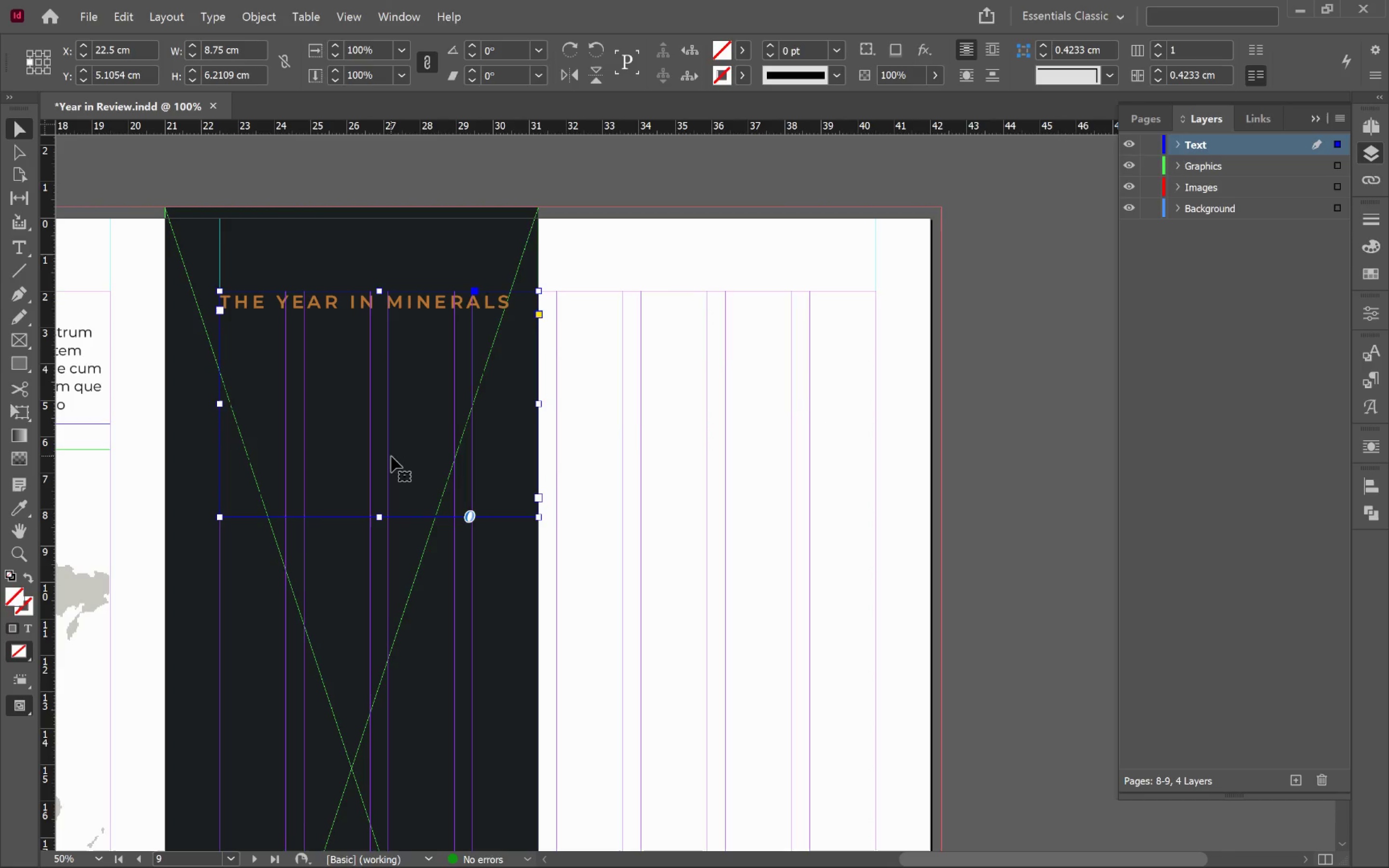 
scroll: coordinate [390, 473], scroll_direction: down, amount: 3.0
 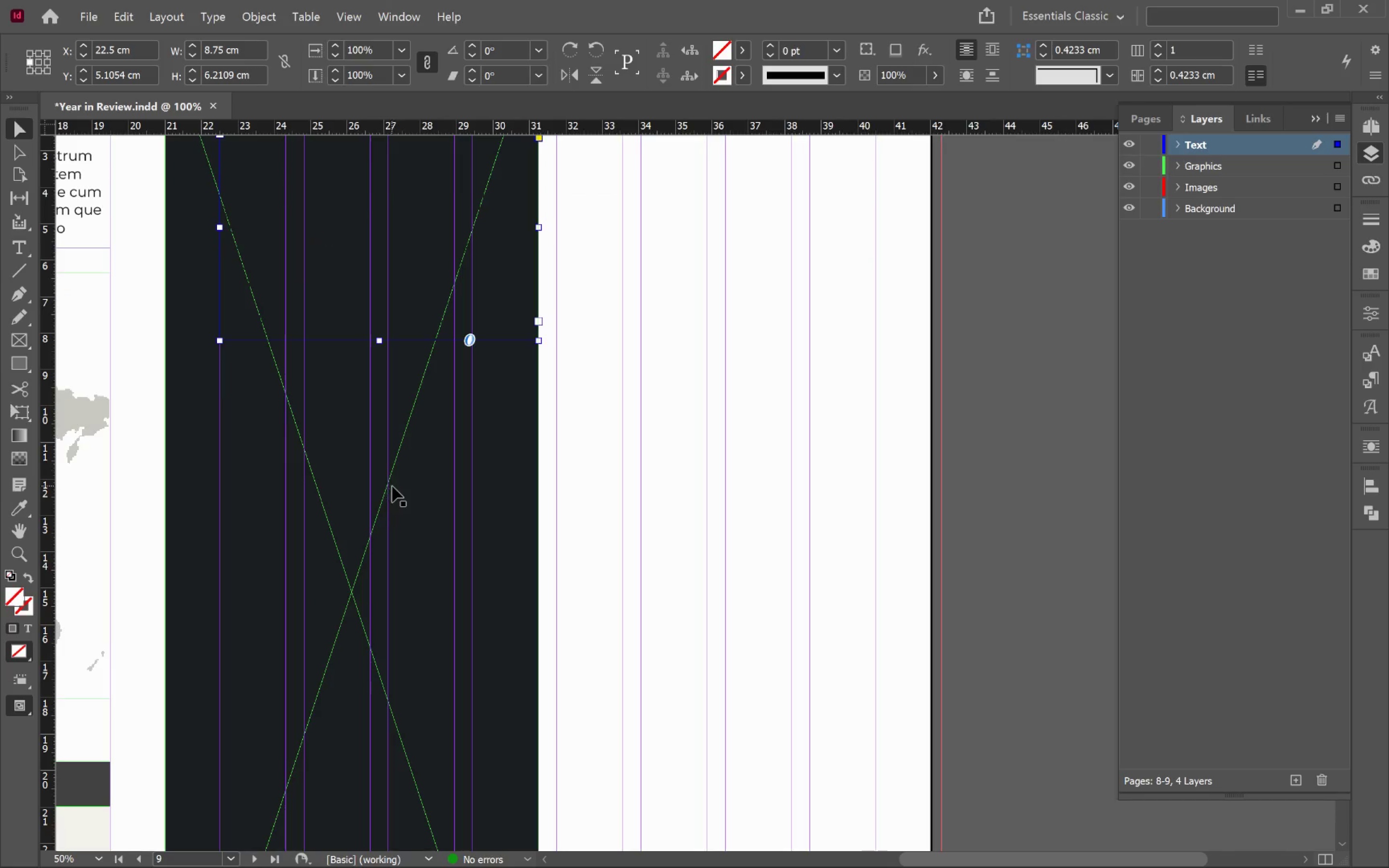 
hold_key(key=AltLeft, duration=0.36)
 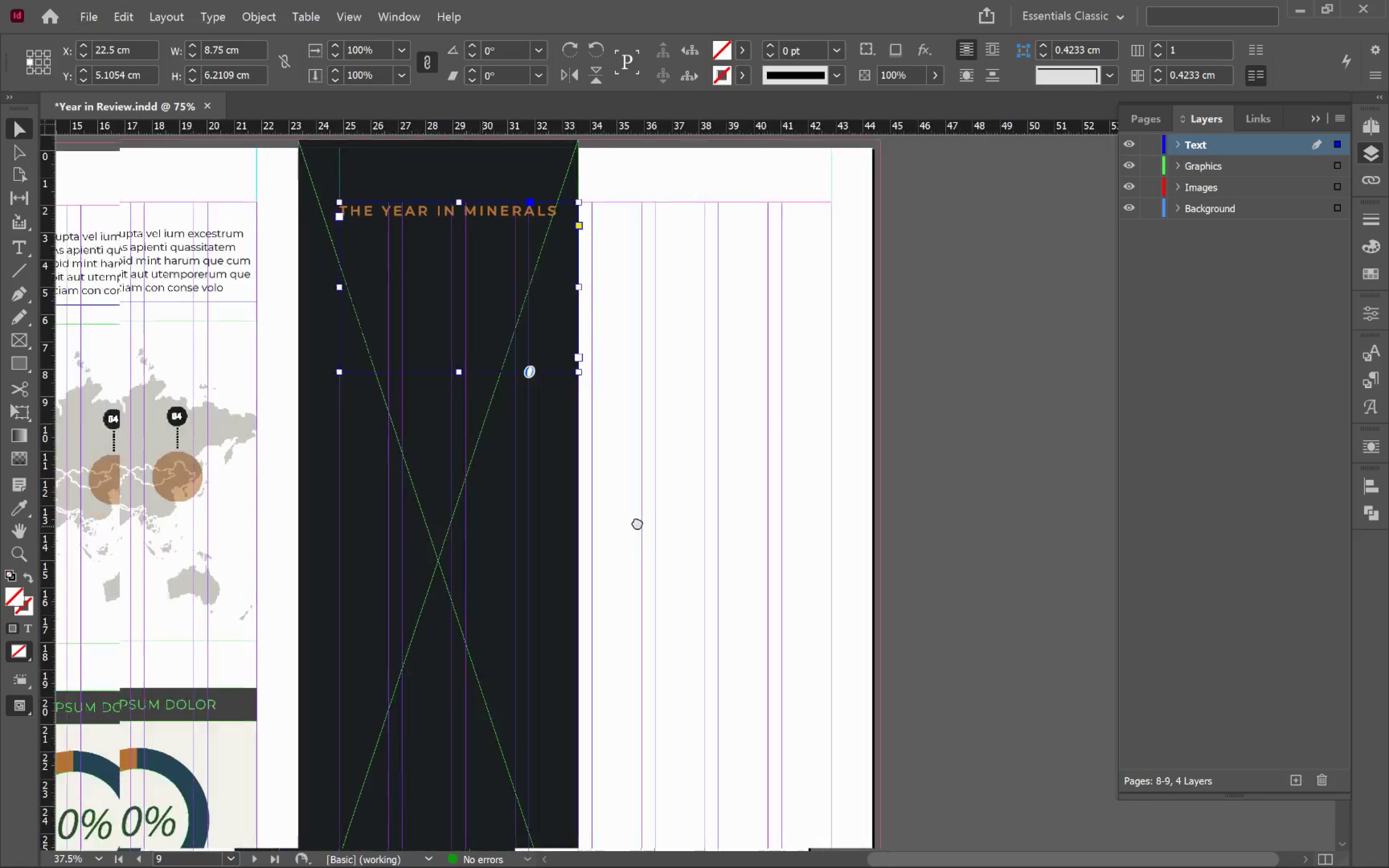 
hold_key(key=Space, duration=1.38)
 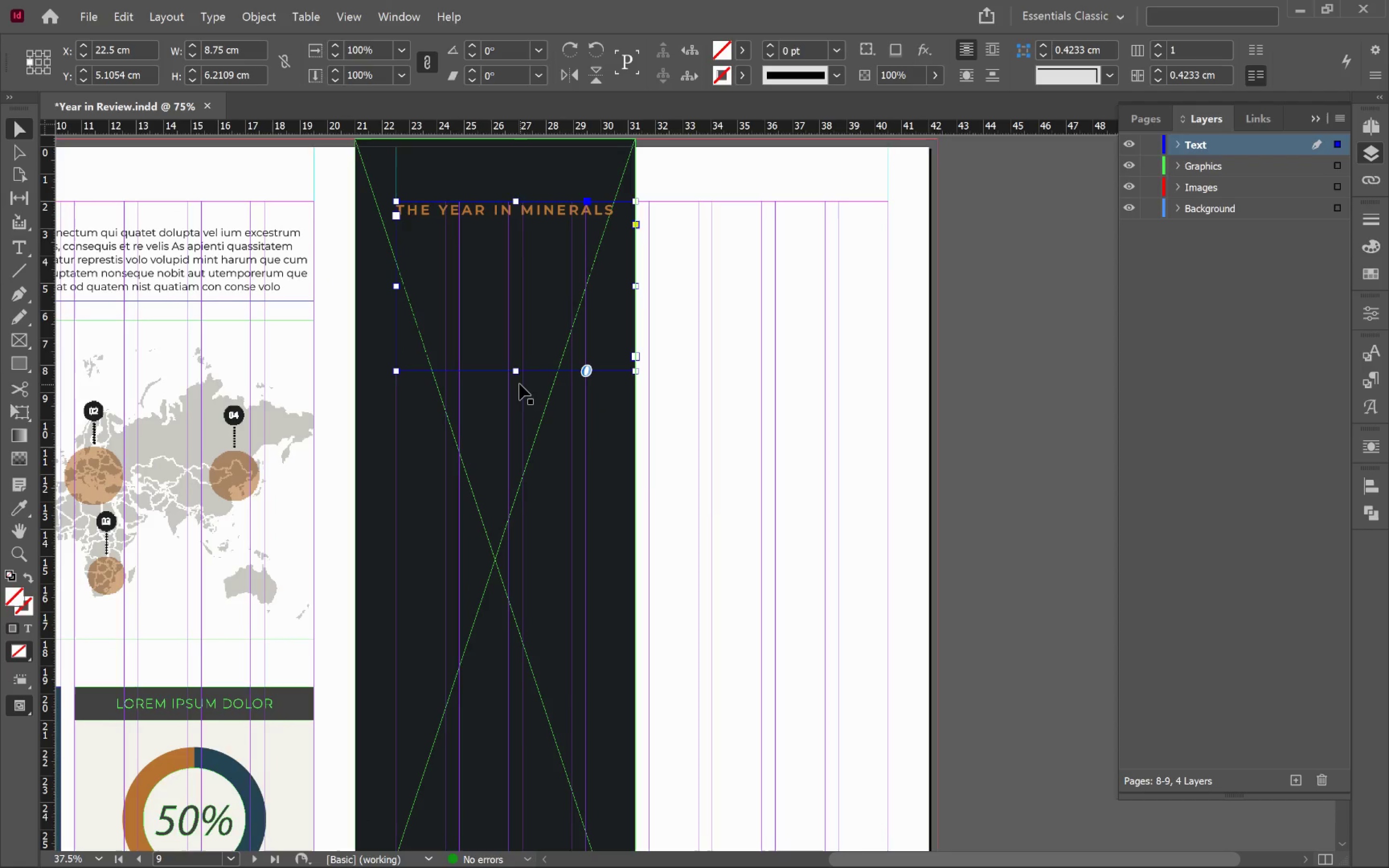 
scroll: coordinate [392, 486], scroll_direction: down, amount: 1.0
 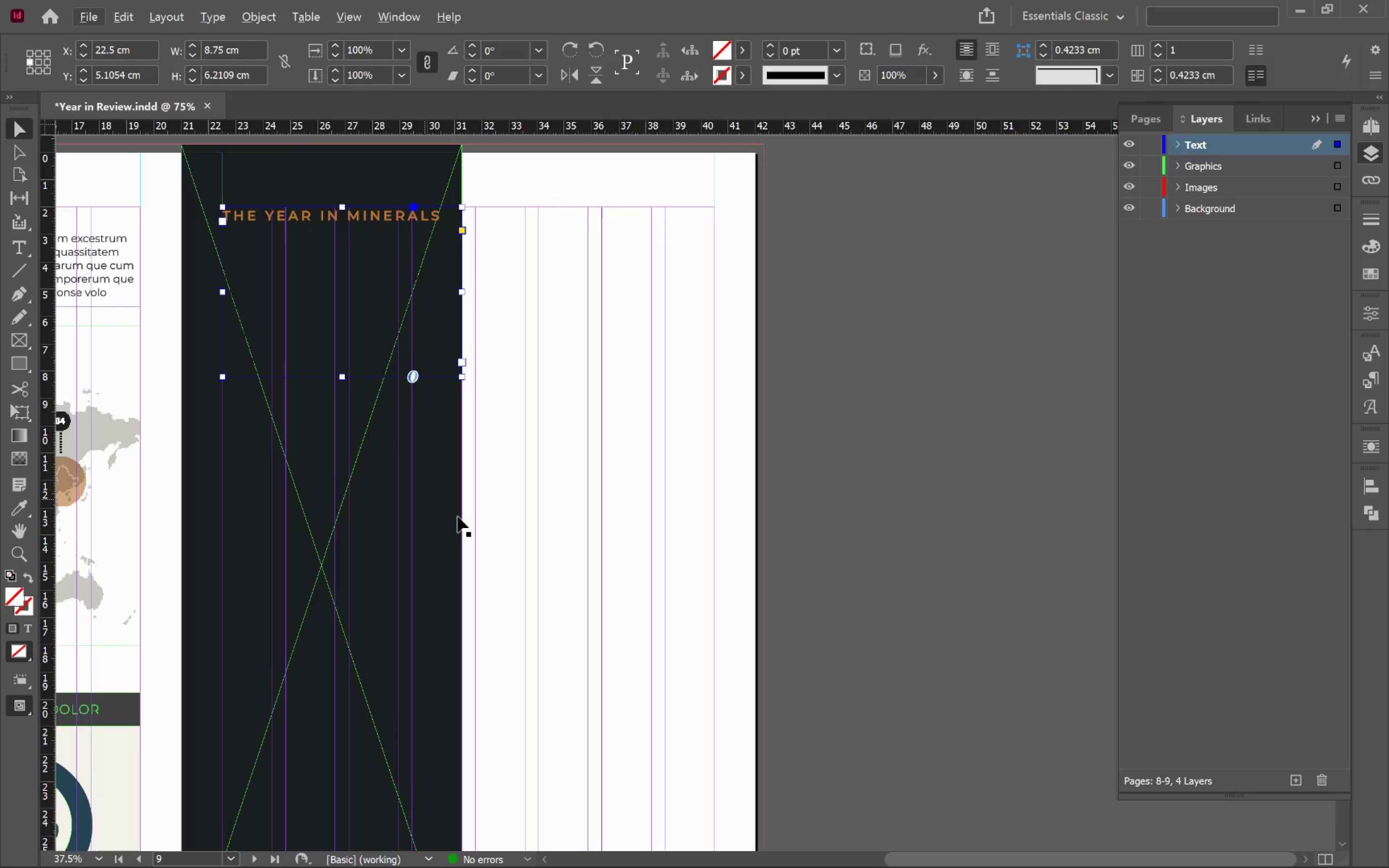 
left_click_drag(start_coordinate=[497, 526], to_coordinate=[671, 521])
 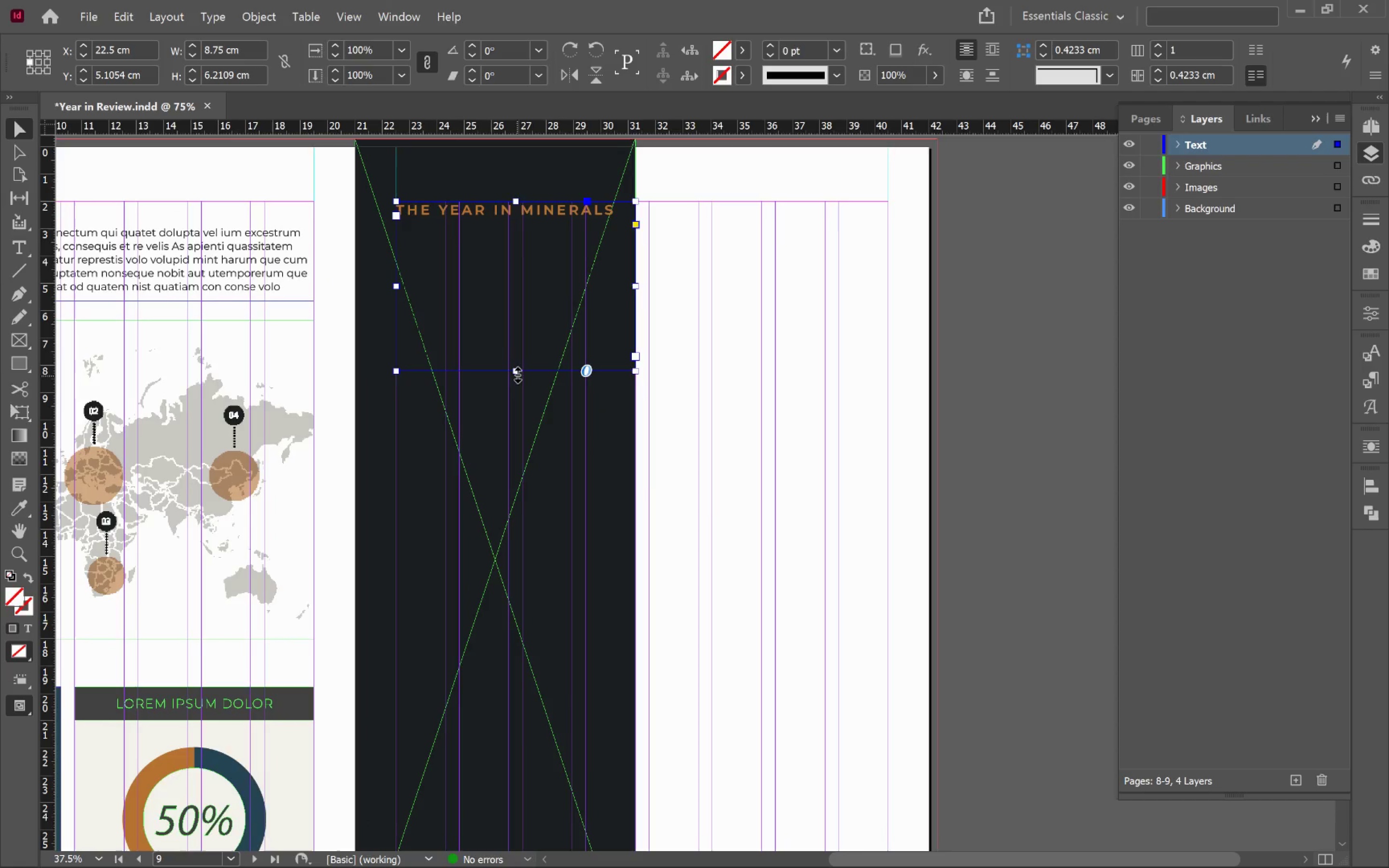 
left_click_drag(start_coordinate=[517, 372], to_coordinate=[518, 480])
 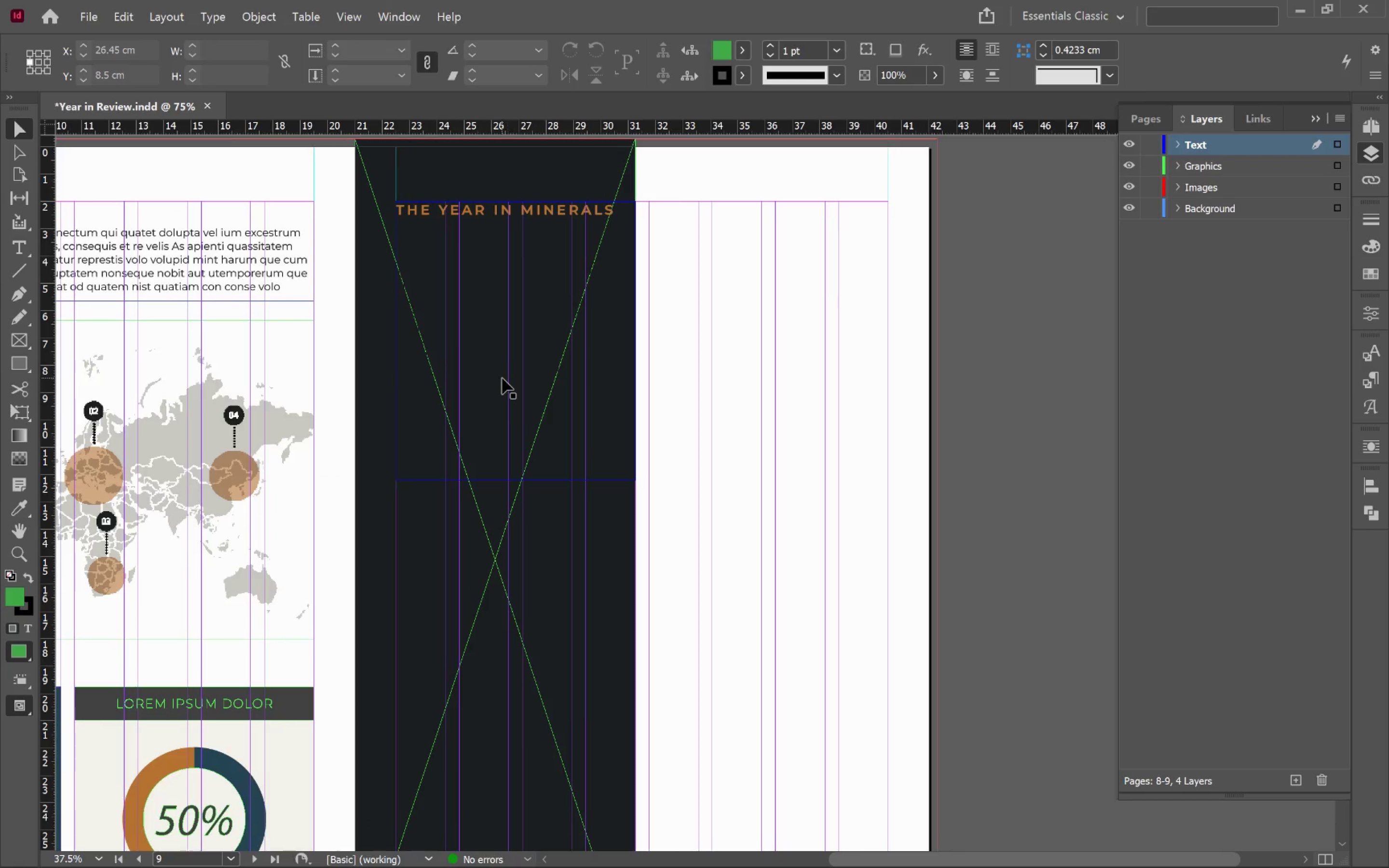 
double_click([502, 378])
 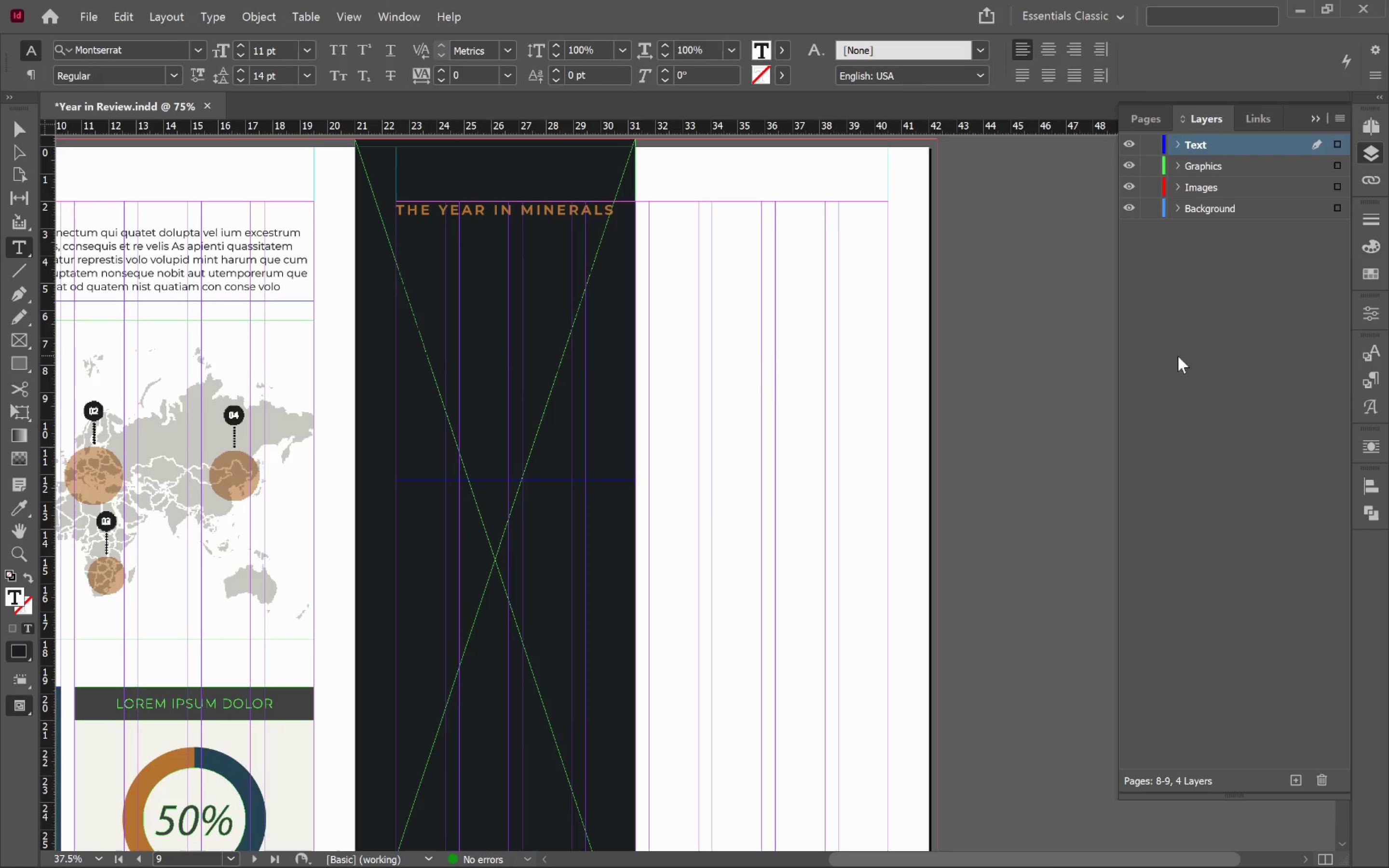 
left_click([1372, 384])
 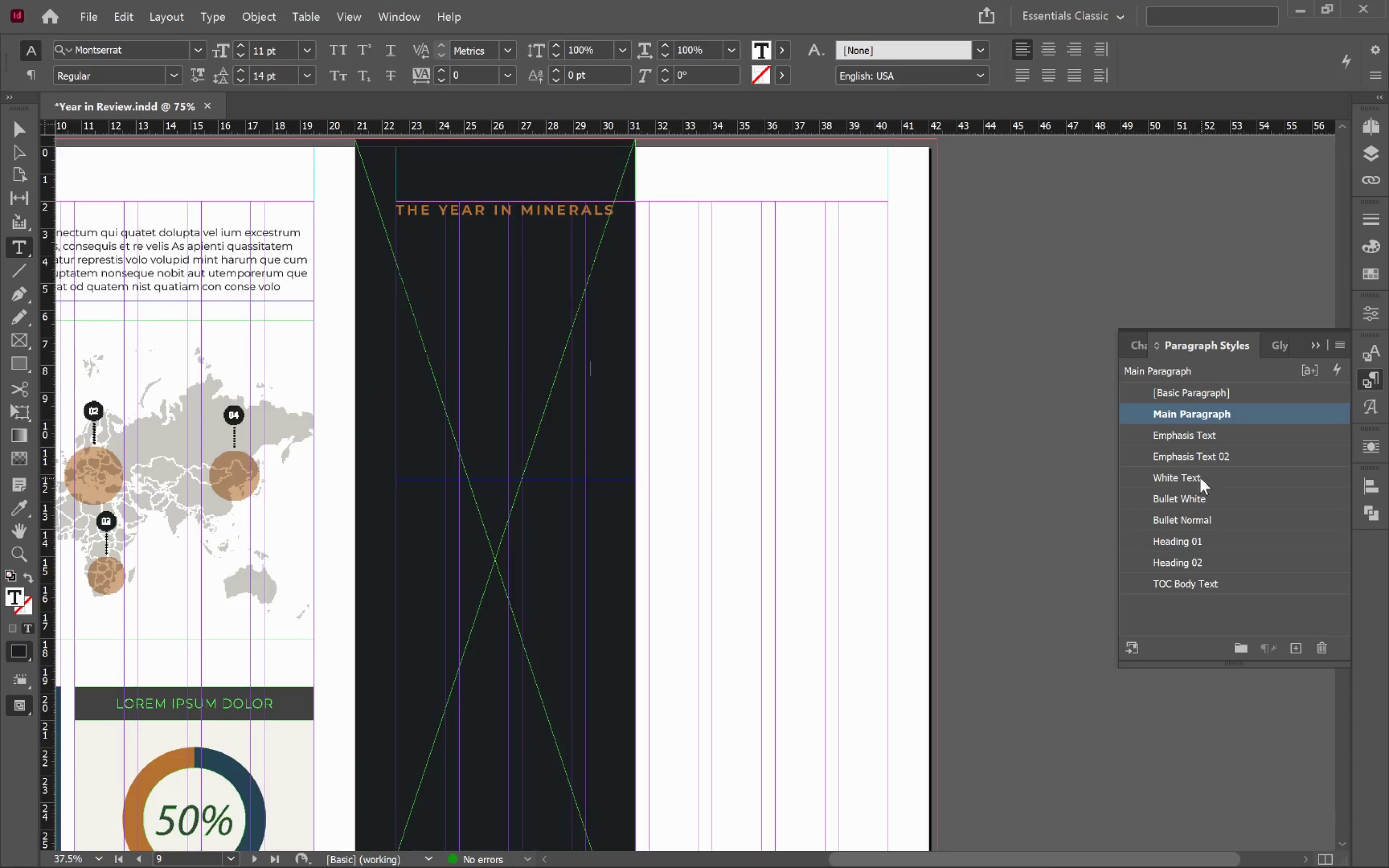 
left_click([1200, 474])
 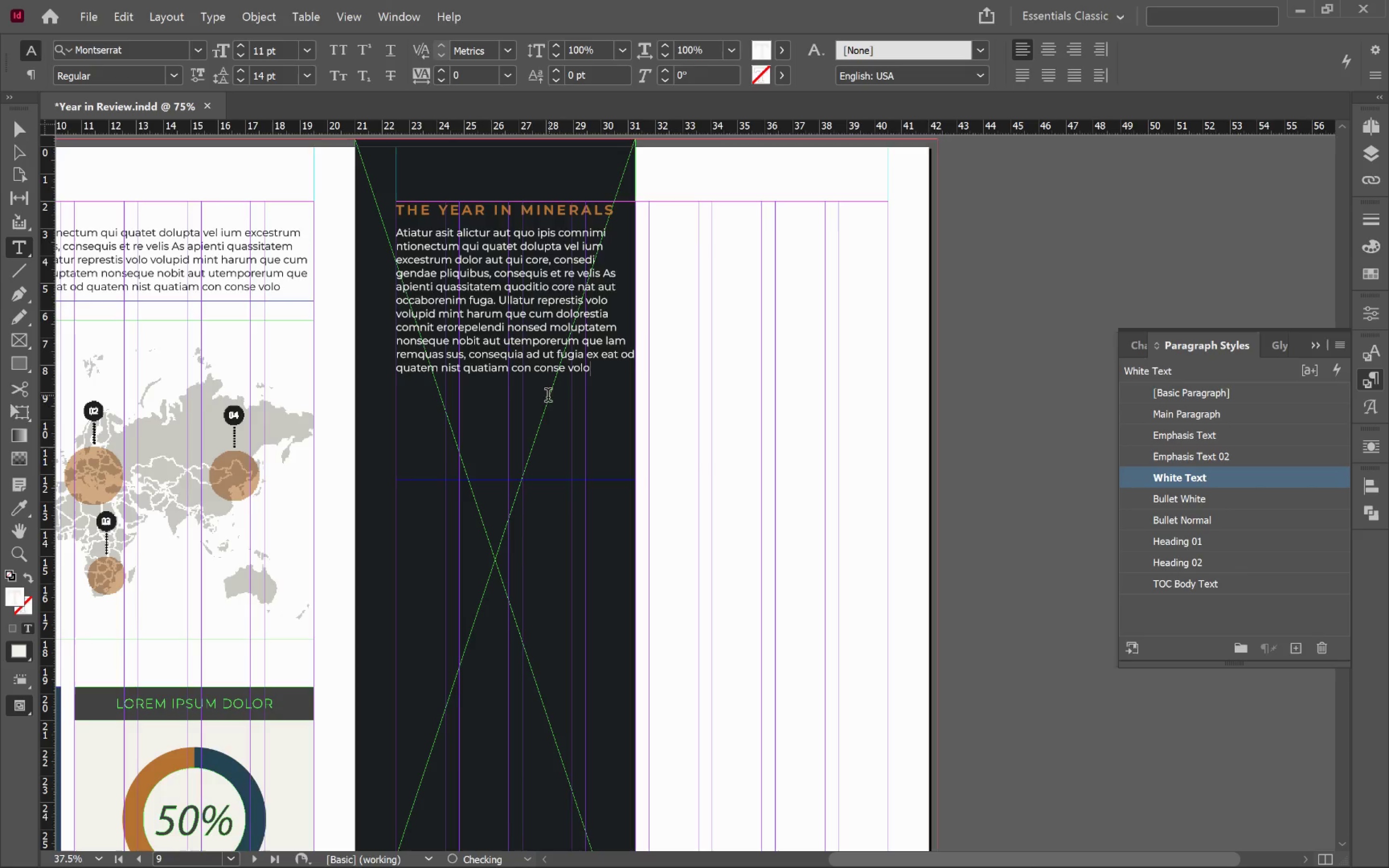 
left_click([548, 413])
 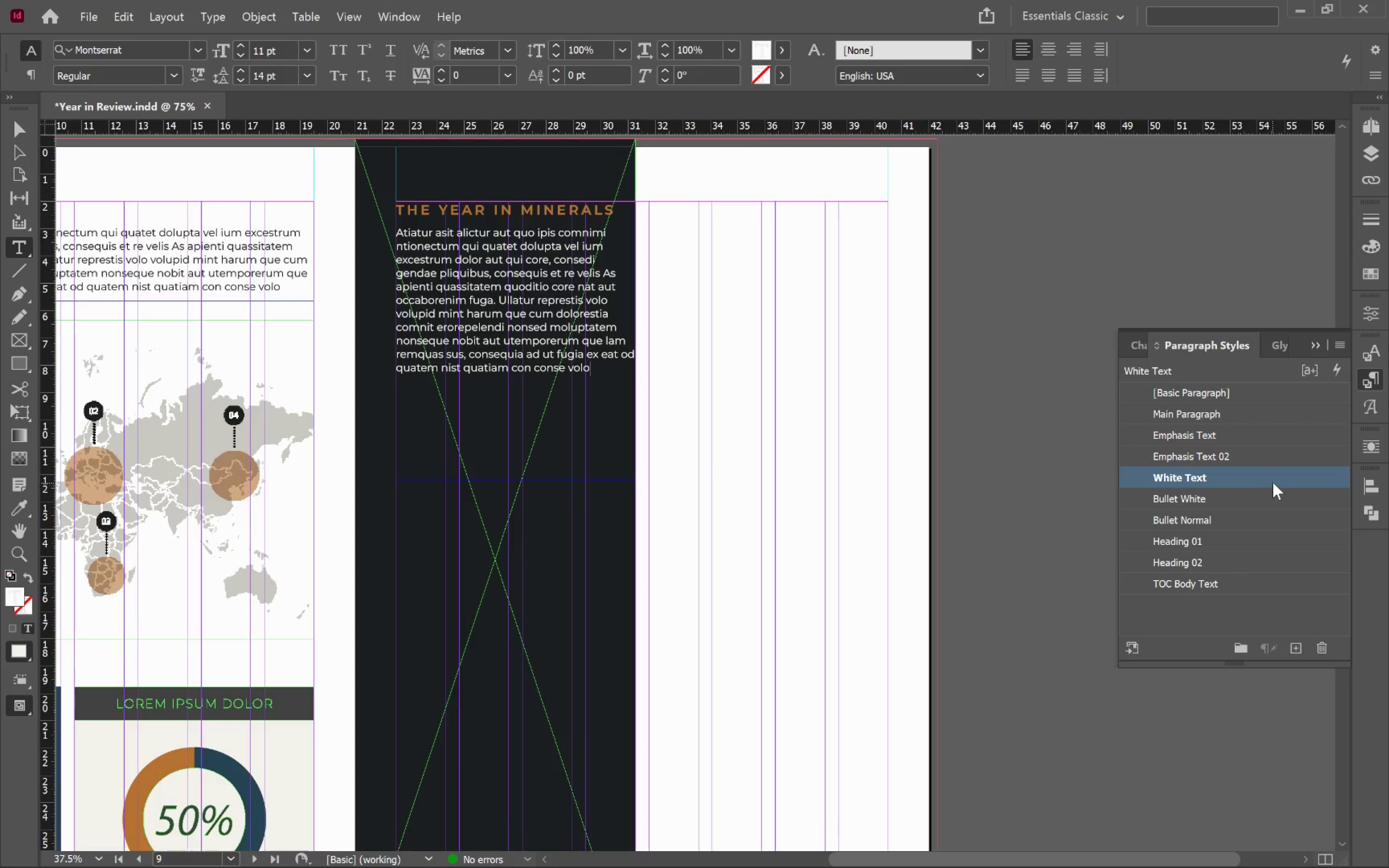 
left_click([1273, 481])
 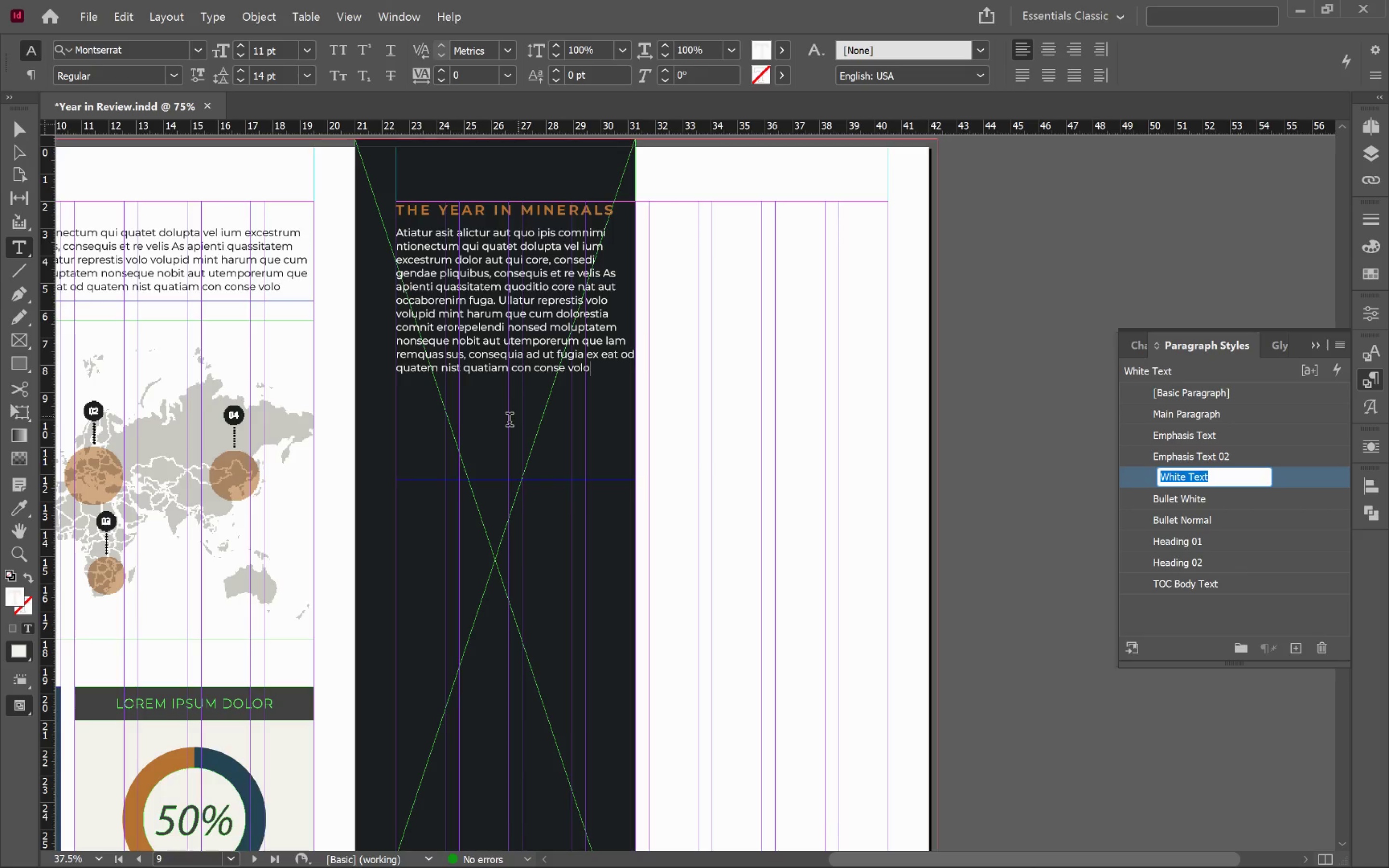 
left_click([576, 448])
 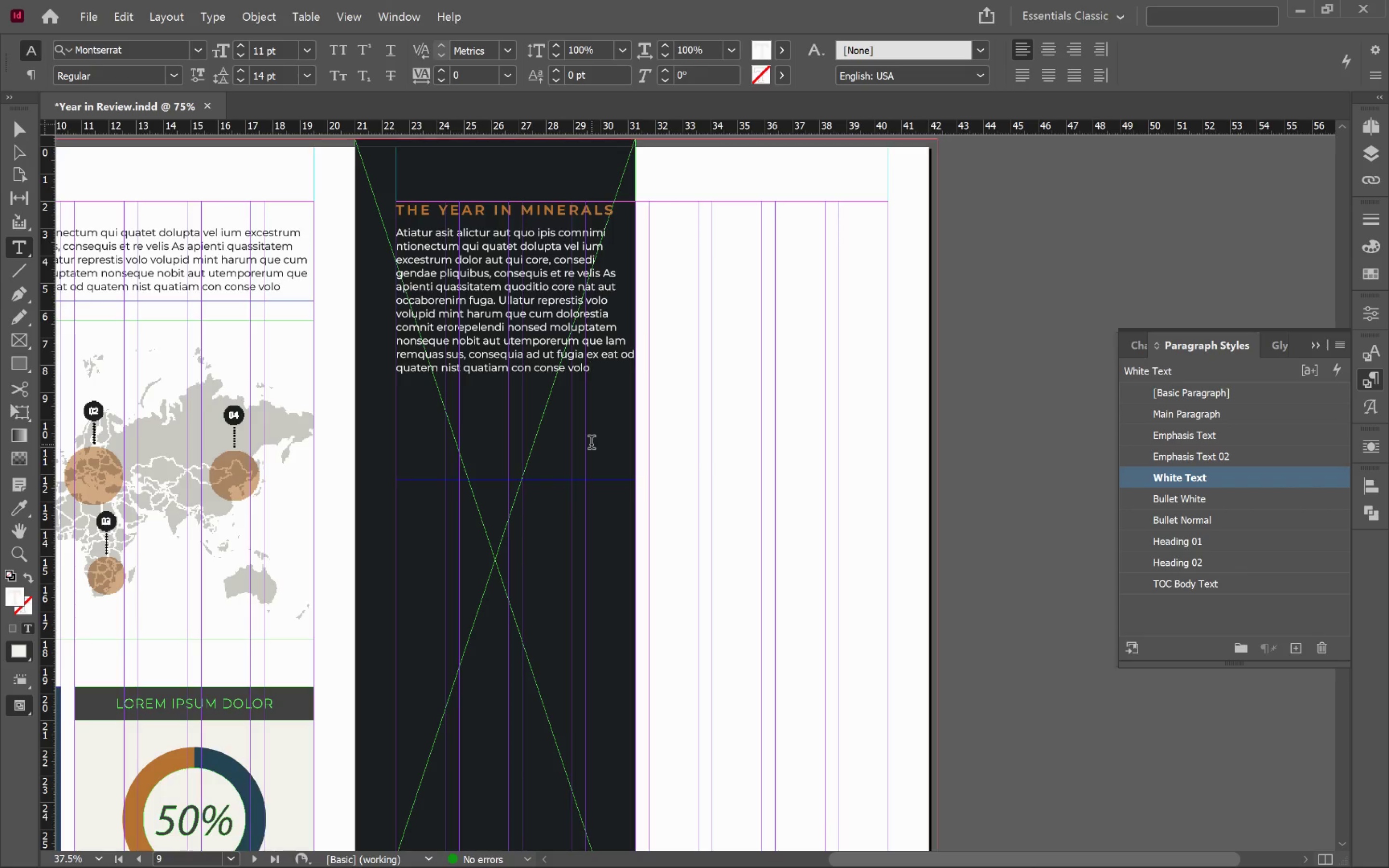 
key(Space)
 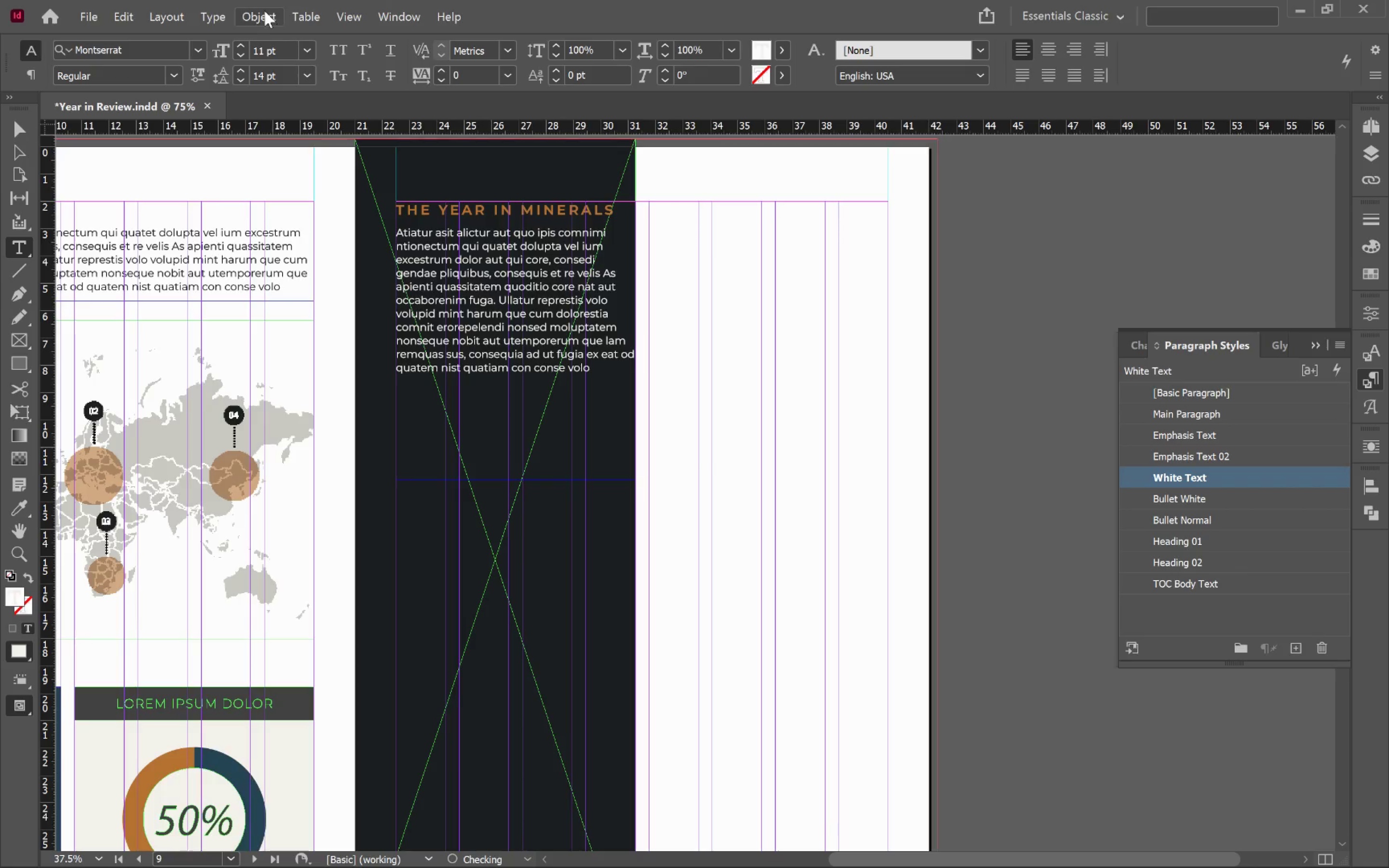 
left_click([224, 10])
 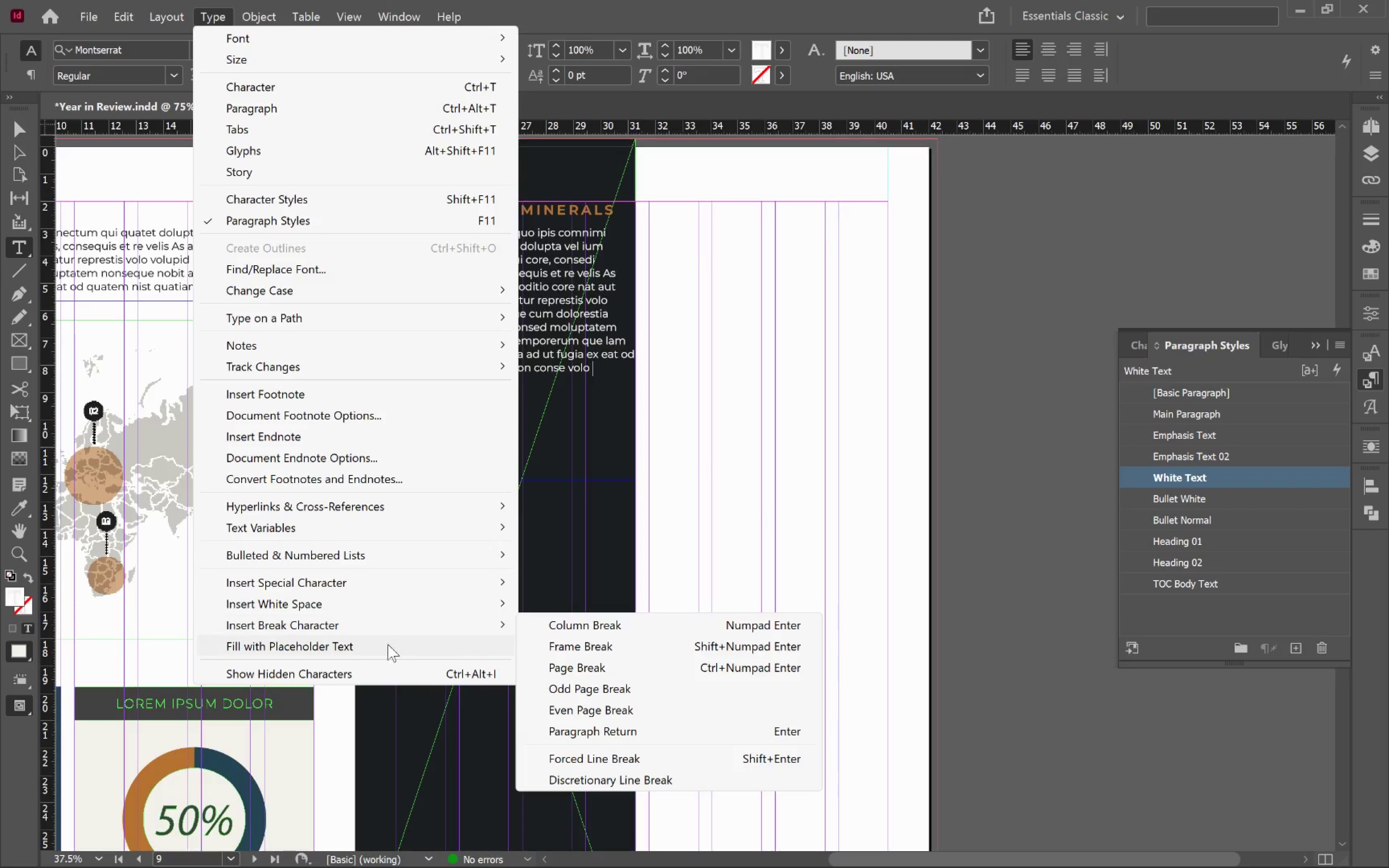 
left_click([389, 647])
 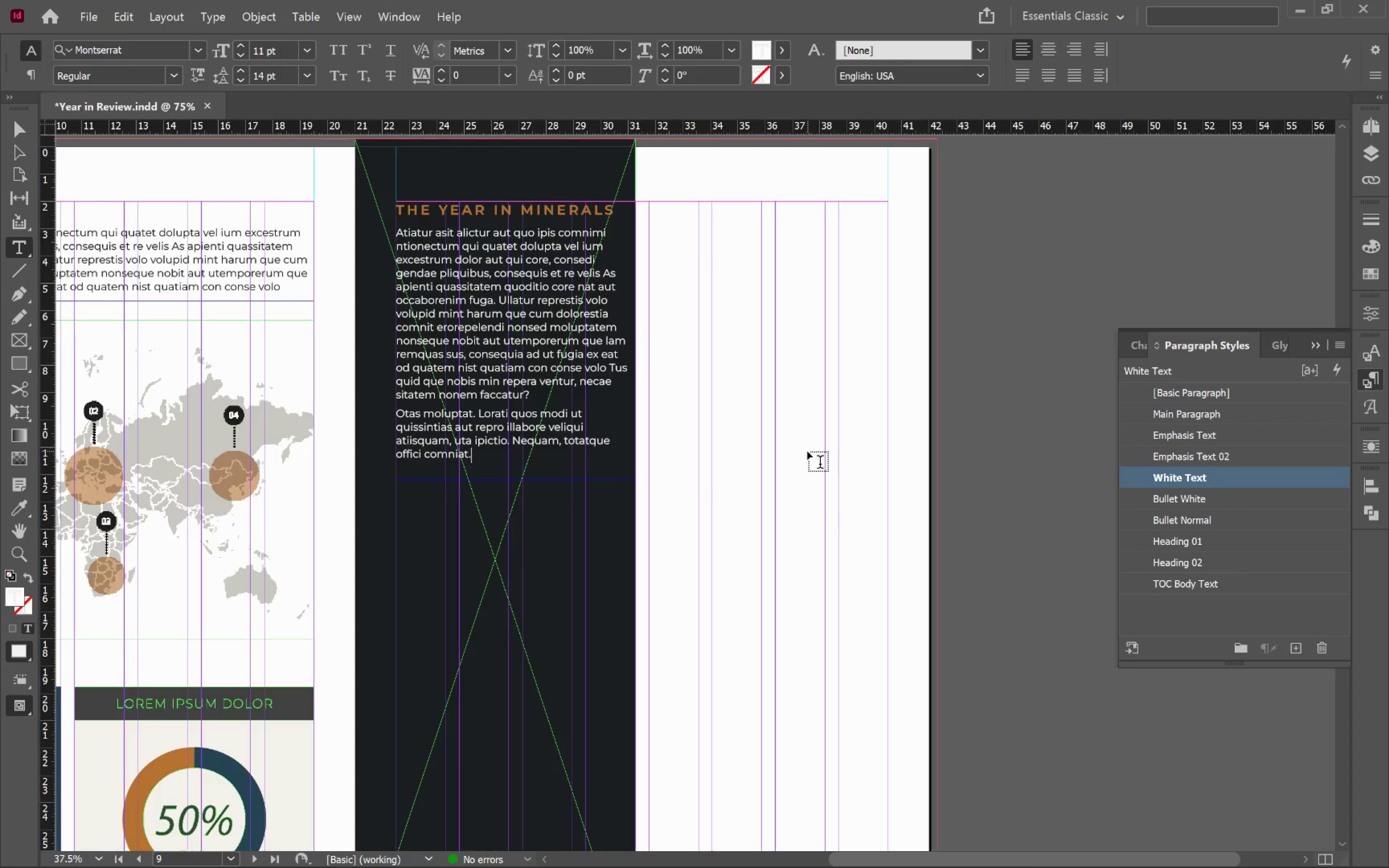 
hold_key(key=ControlLeft, duration=0.52)
left_click([776, 448])
 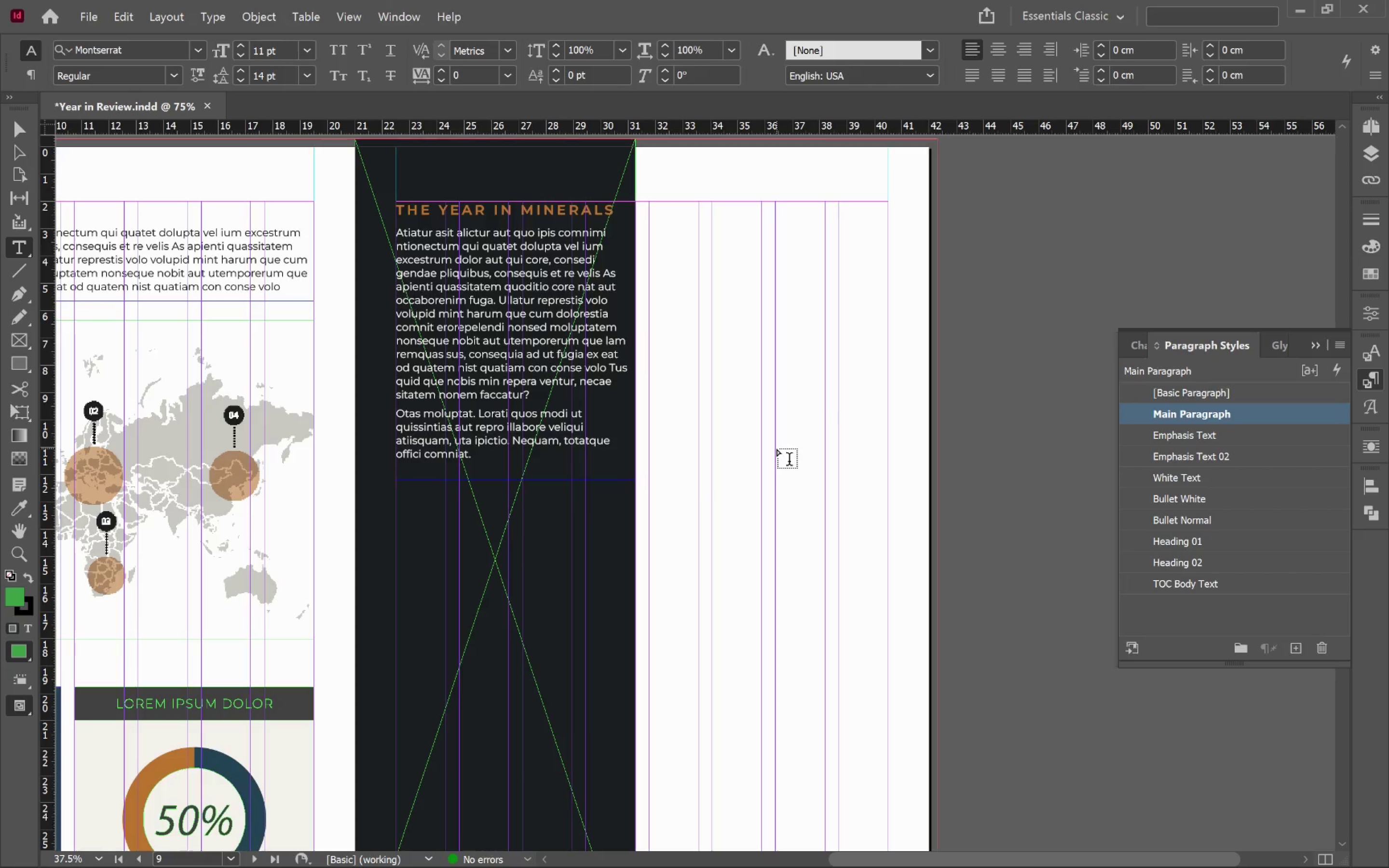 
key(V)
 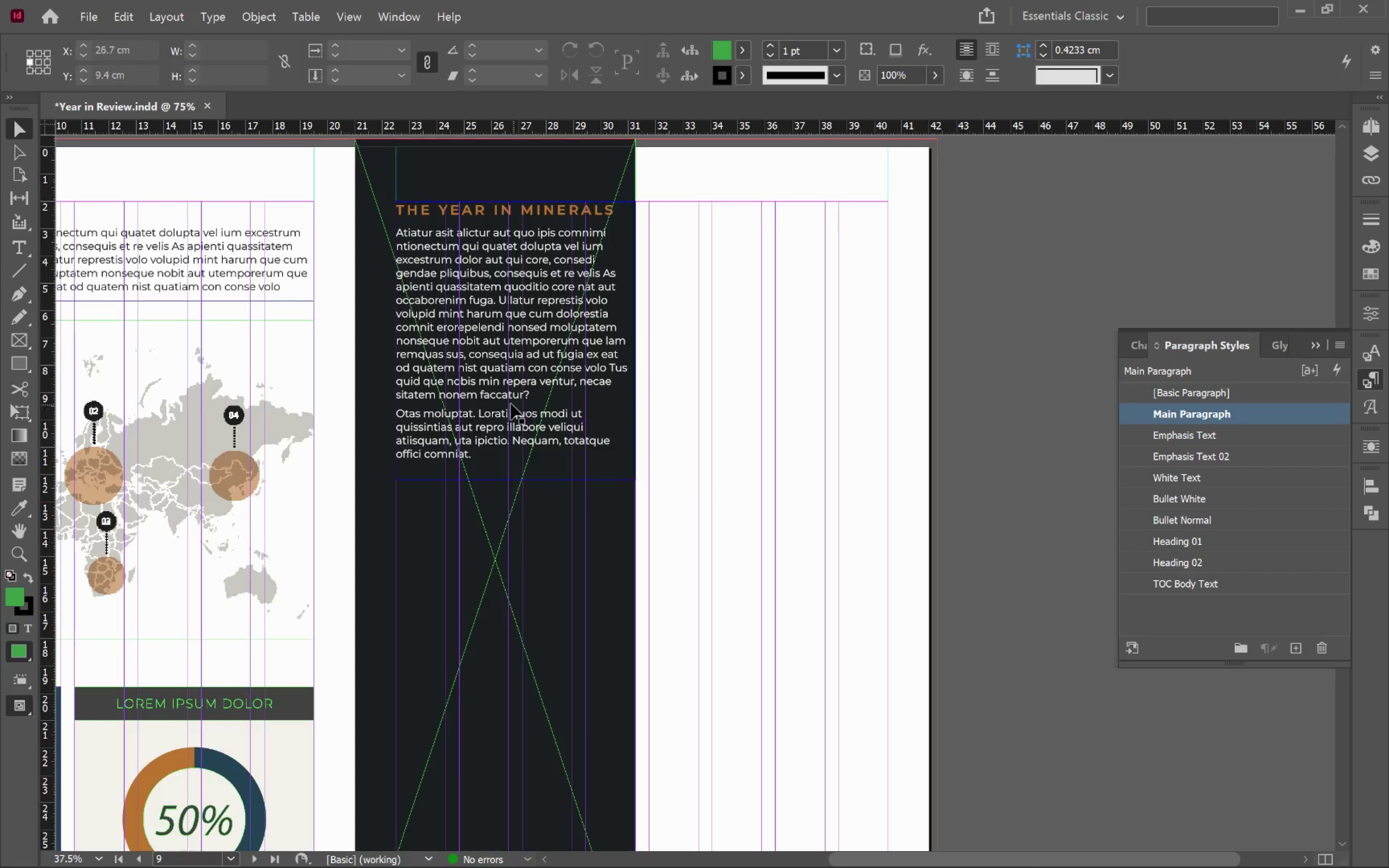 
left_click([509, 404])
 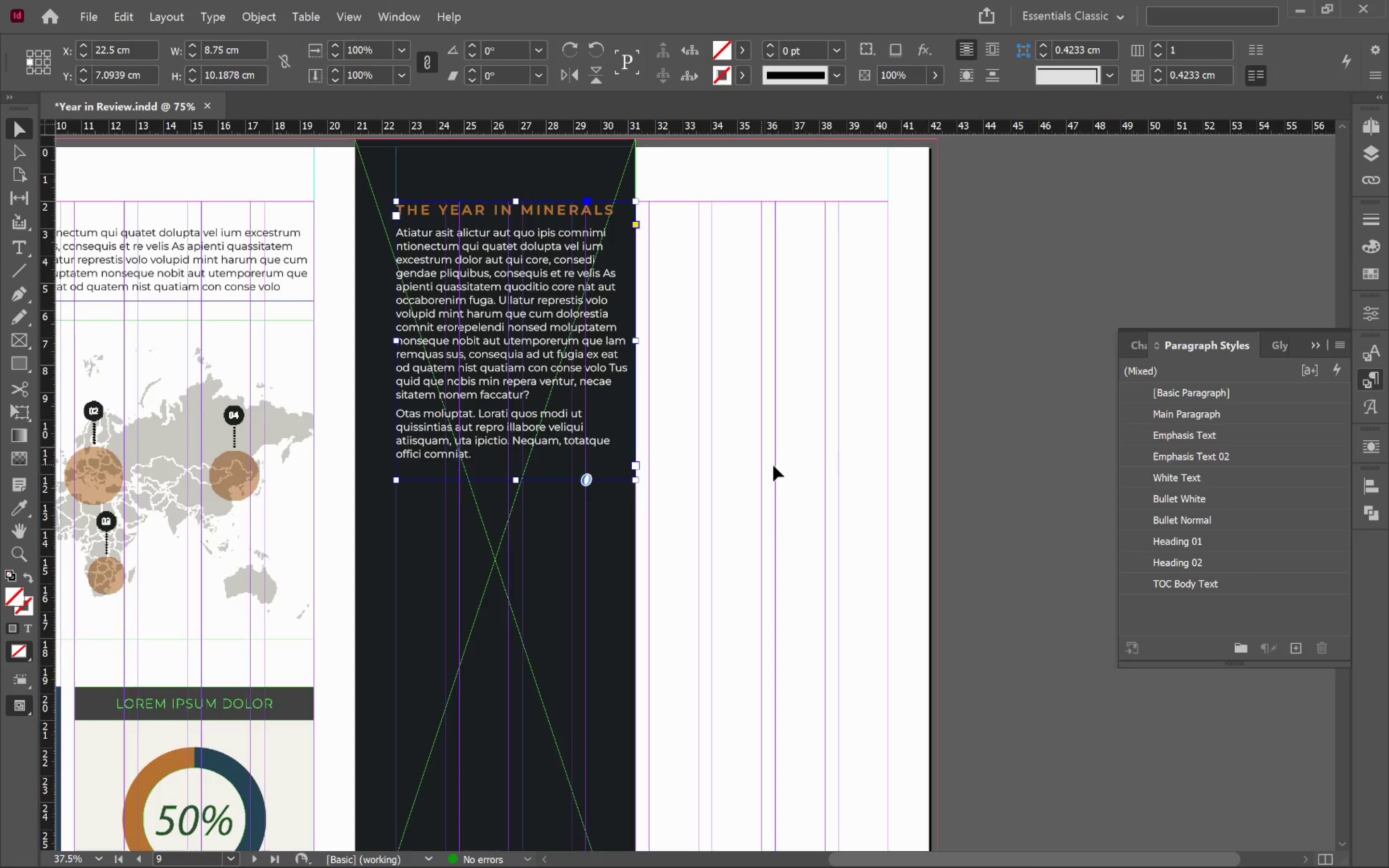 
key(W)
 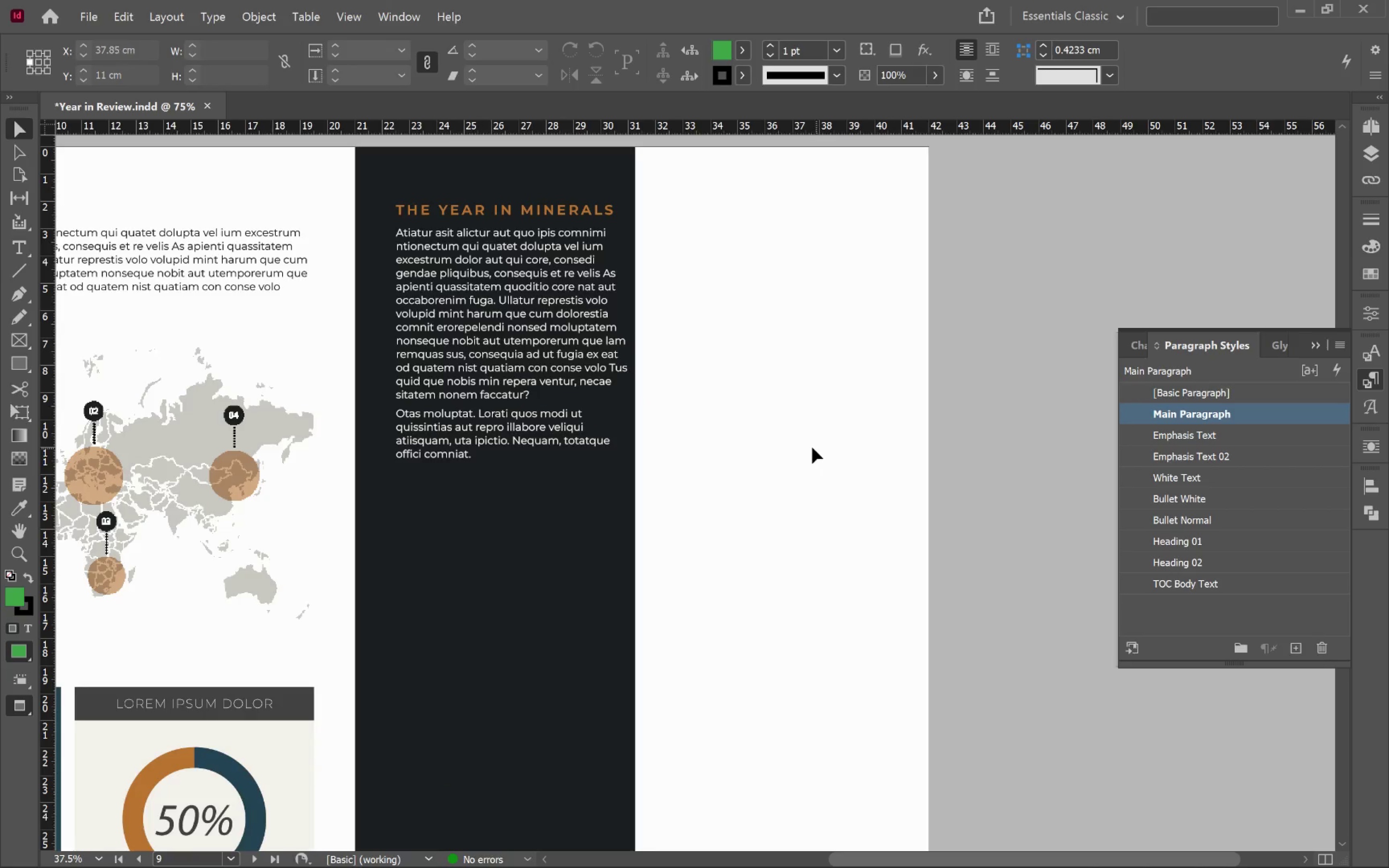 
key(W)
 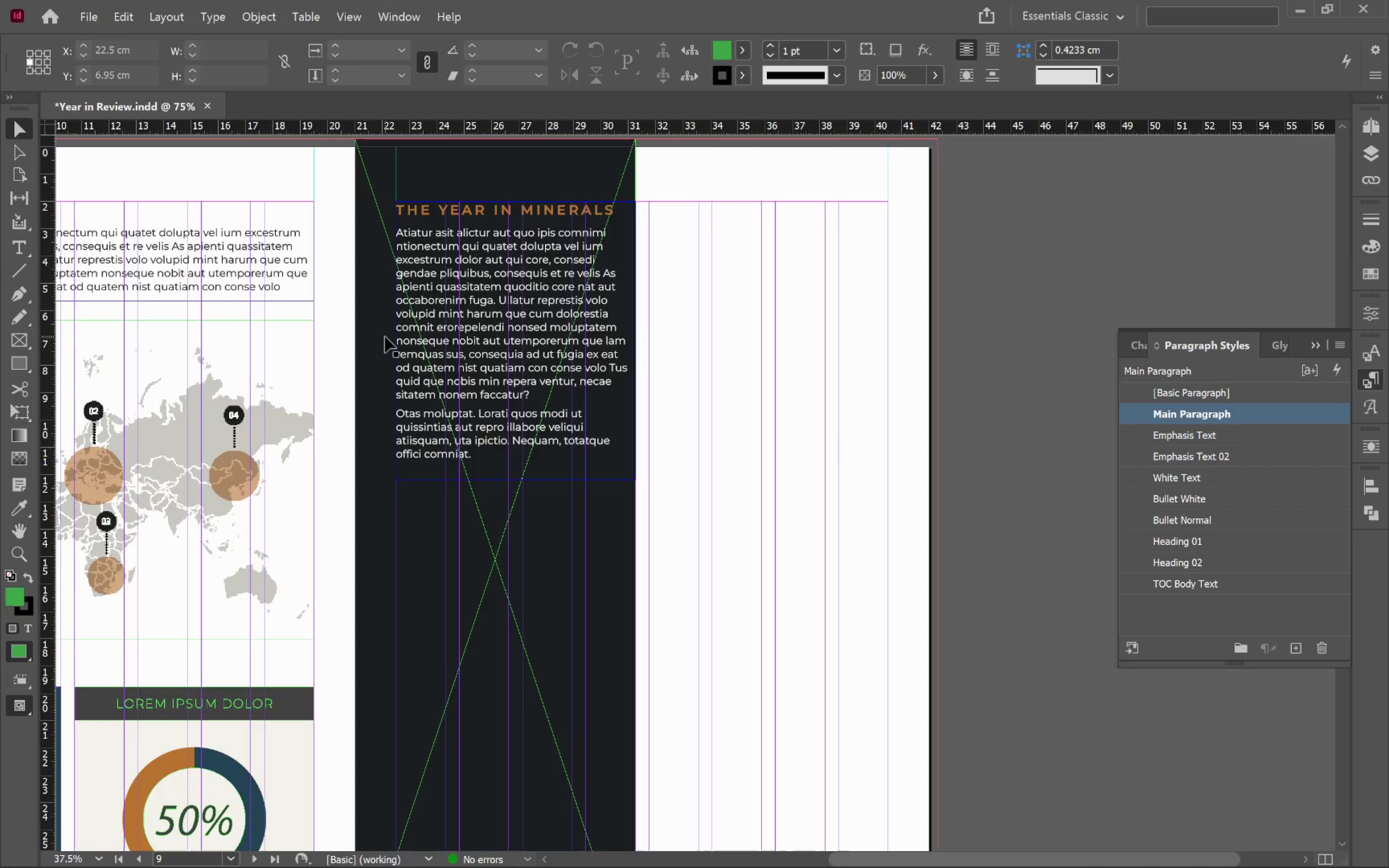 
left_click([385, 337])
 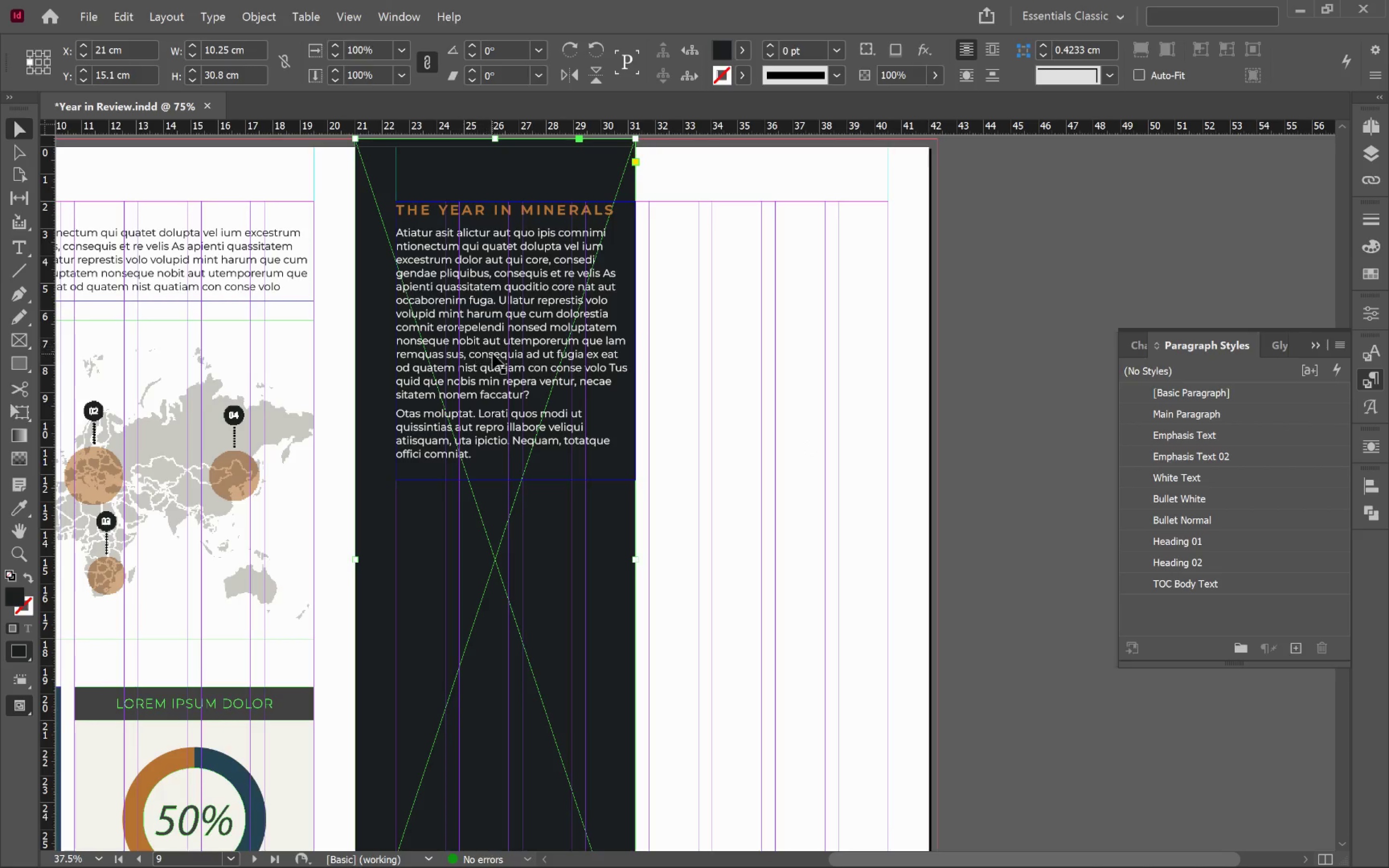 
left_click([492, 353])
 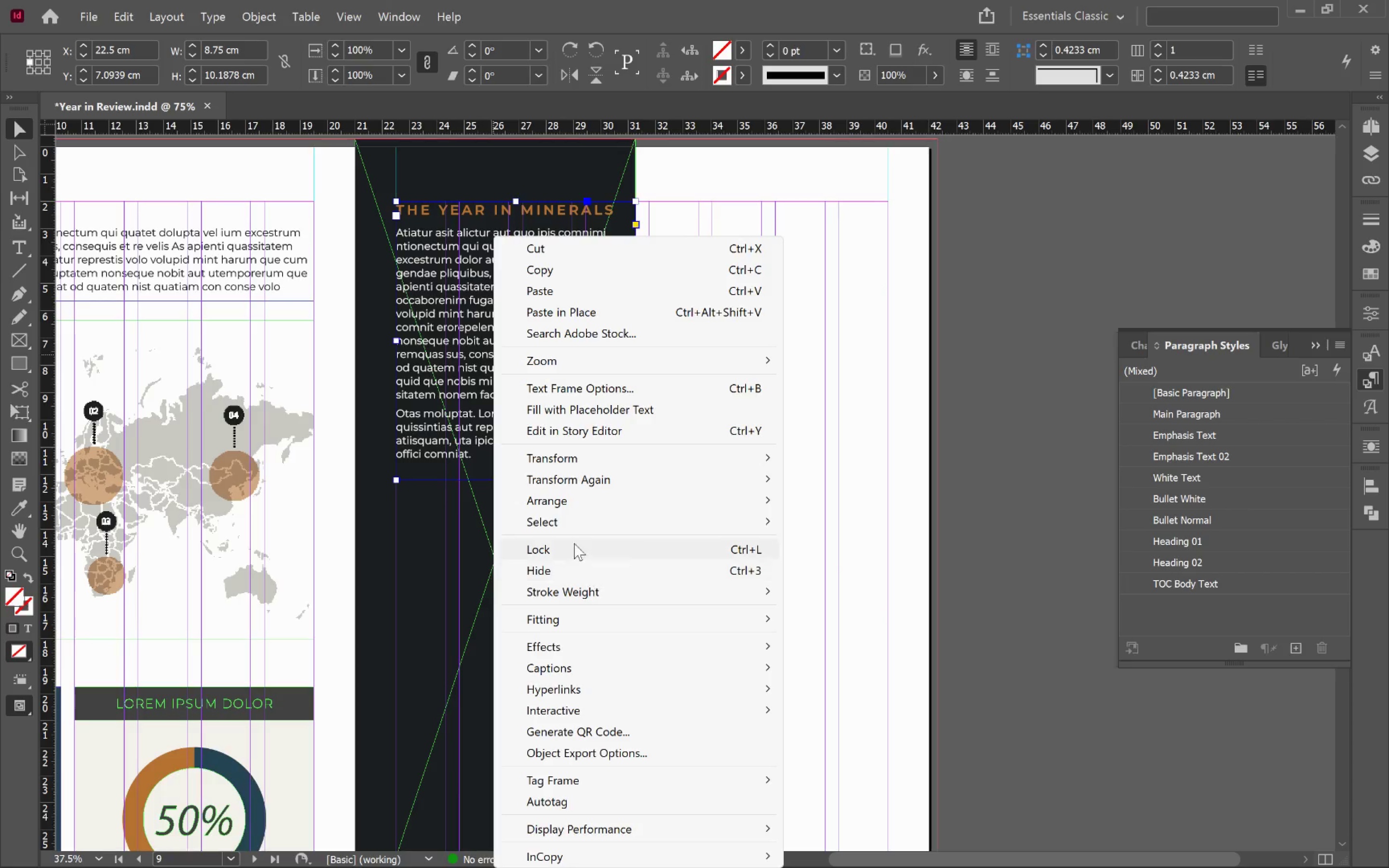 
left_click([608, 388])
 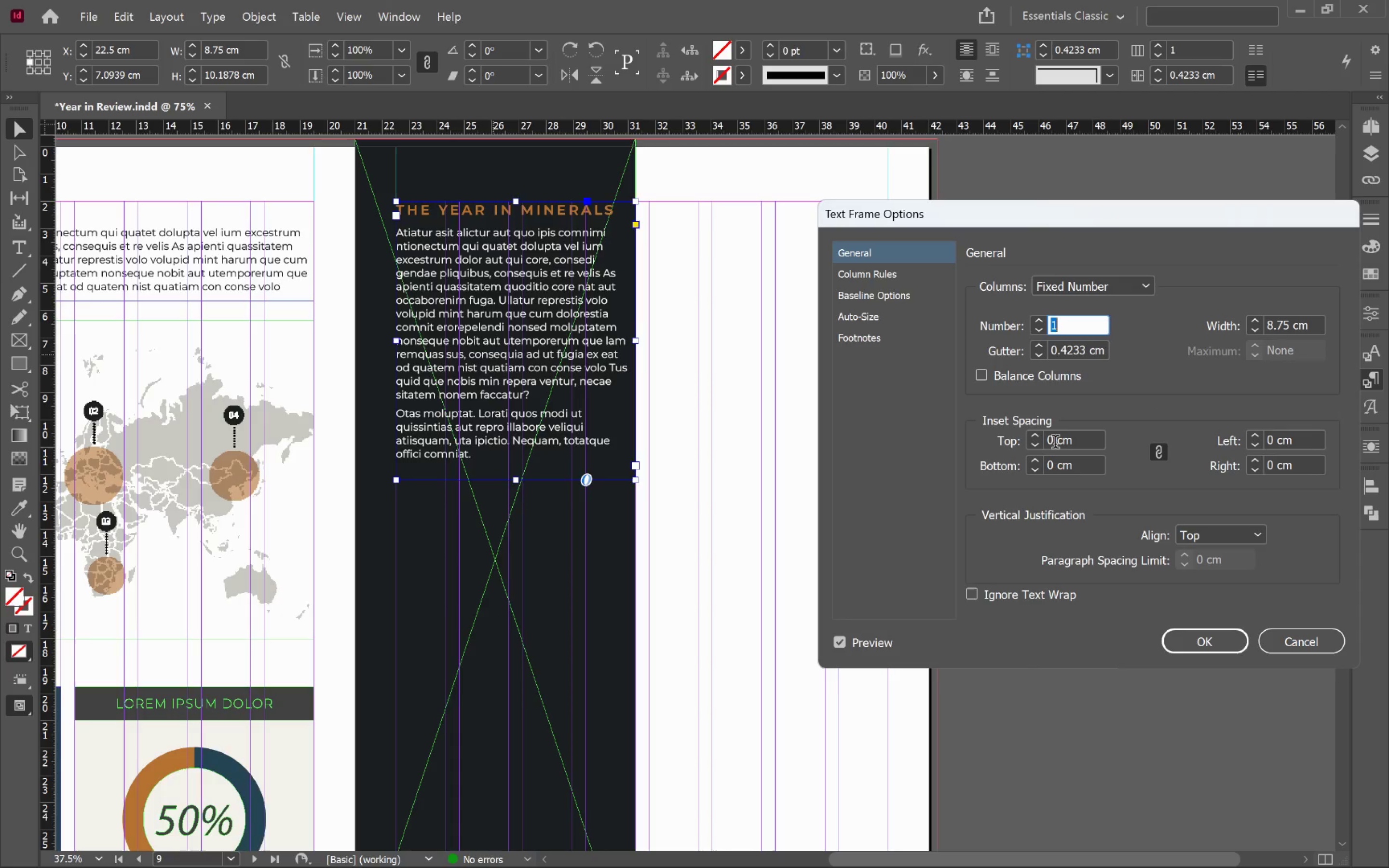 
left_click([1053, 439])
 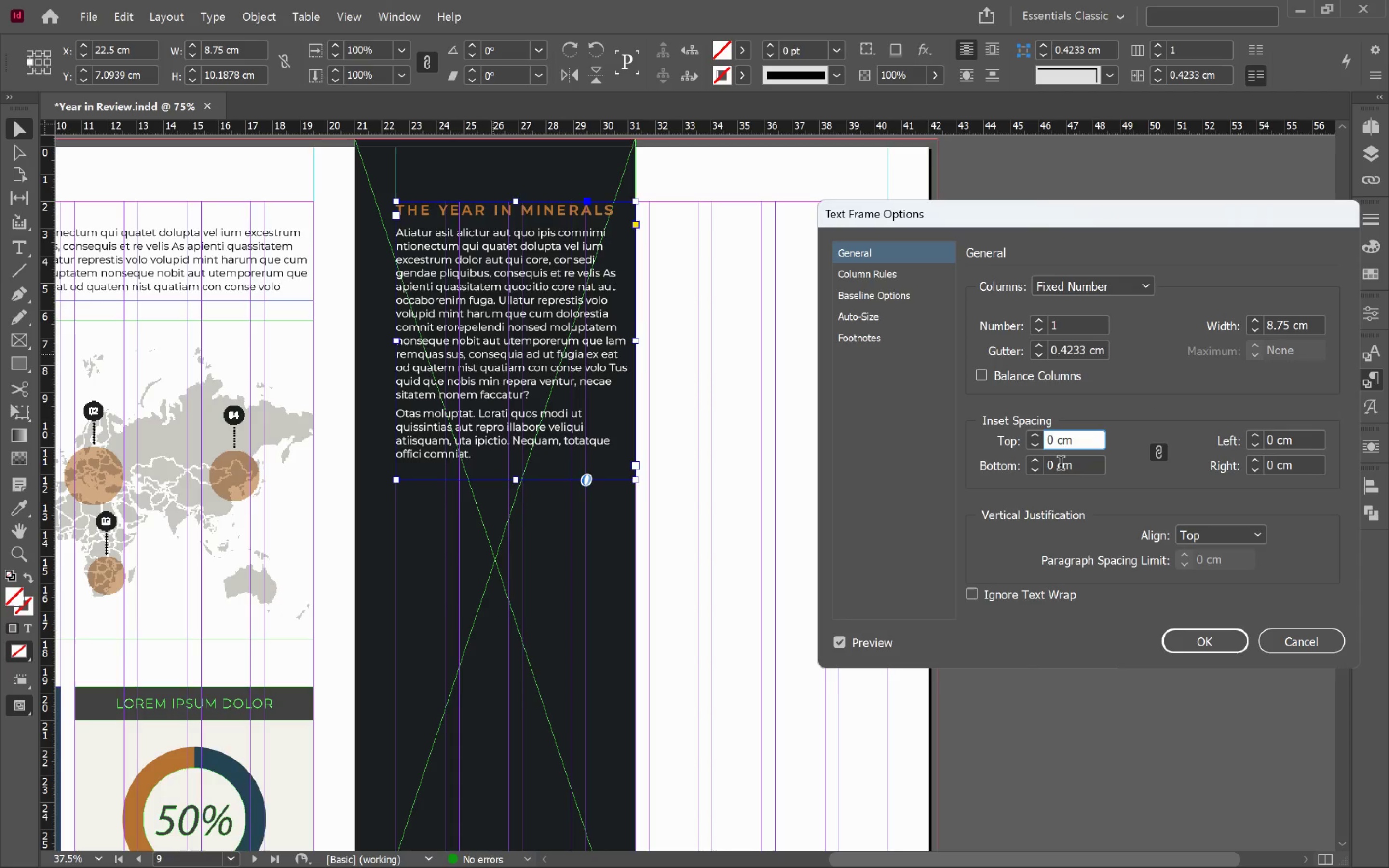 
key(Period)
 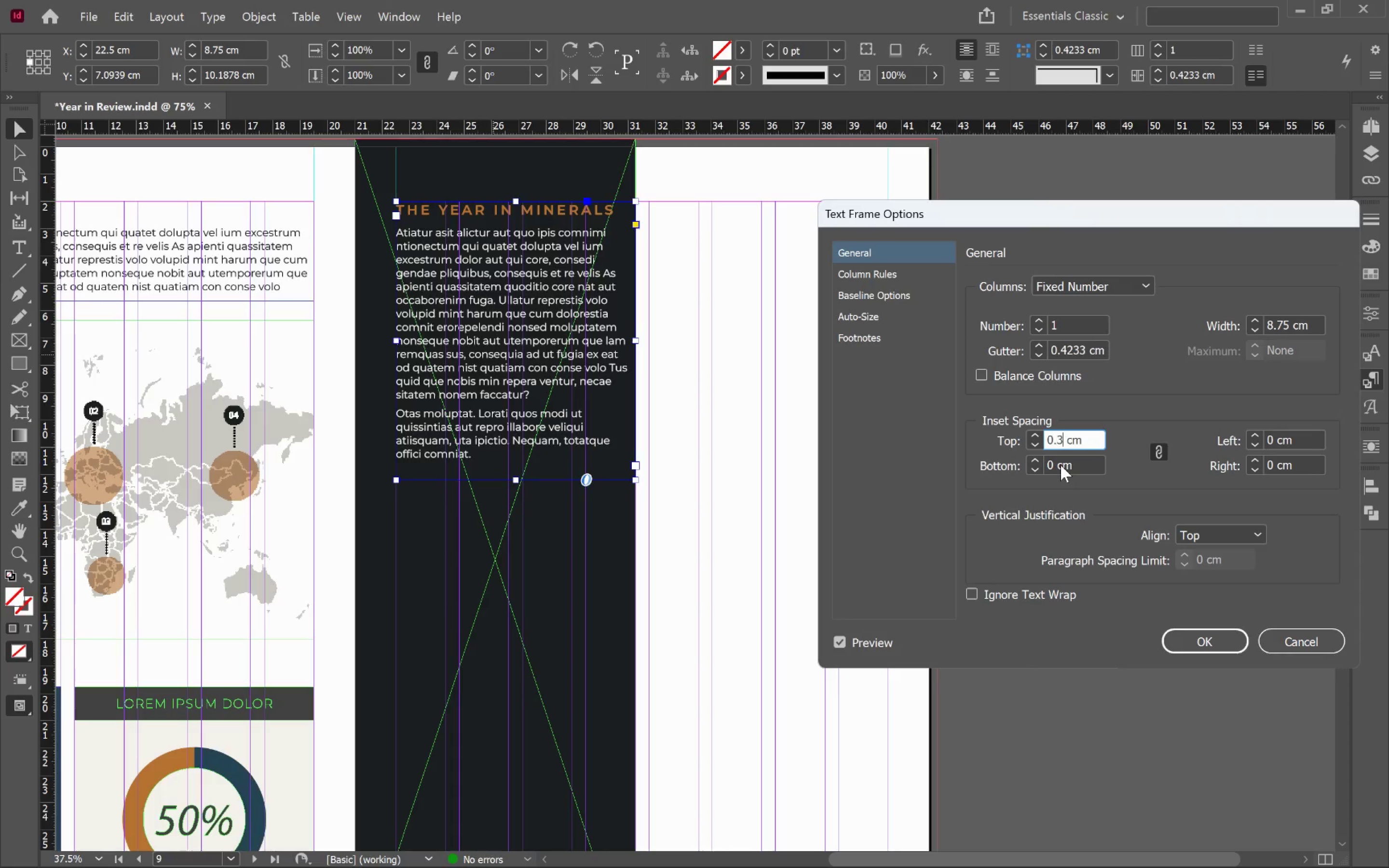 
key(3)
 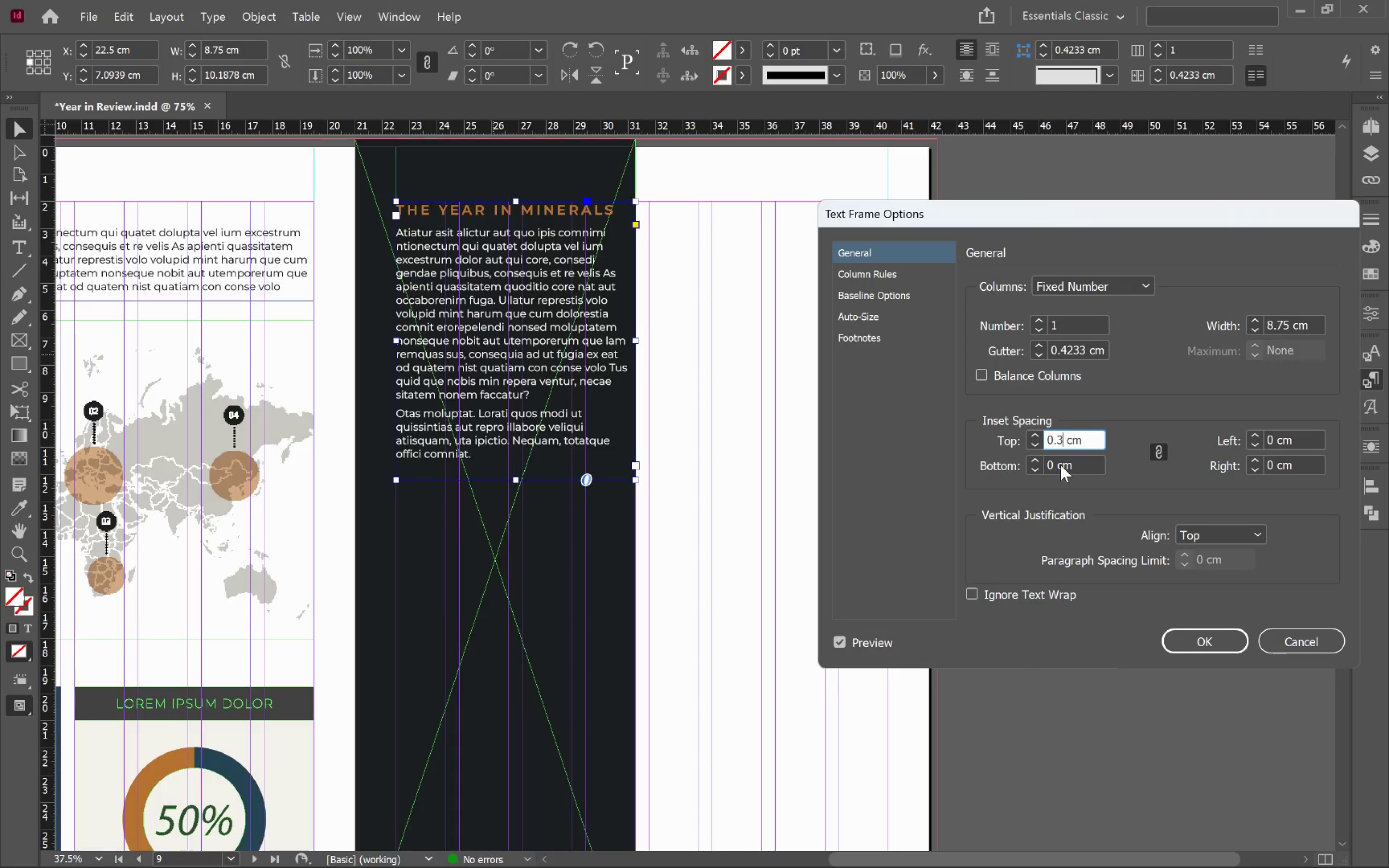 
key(Tab)
 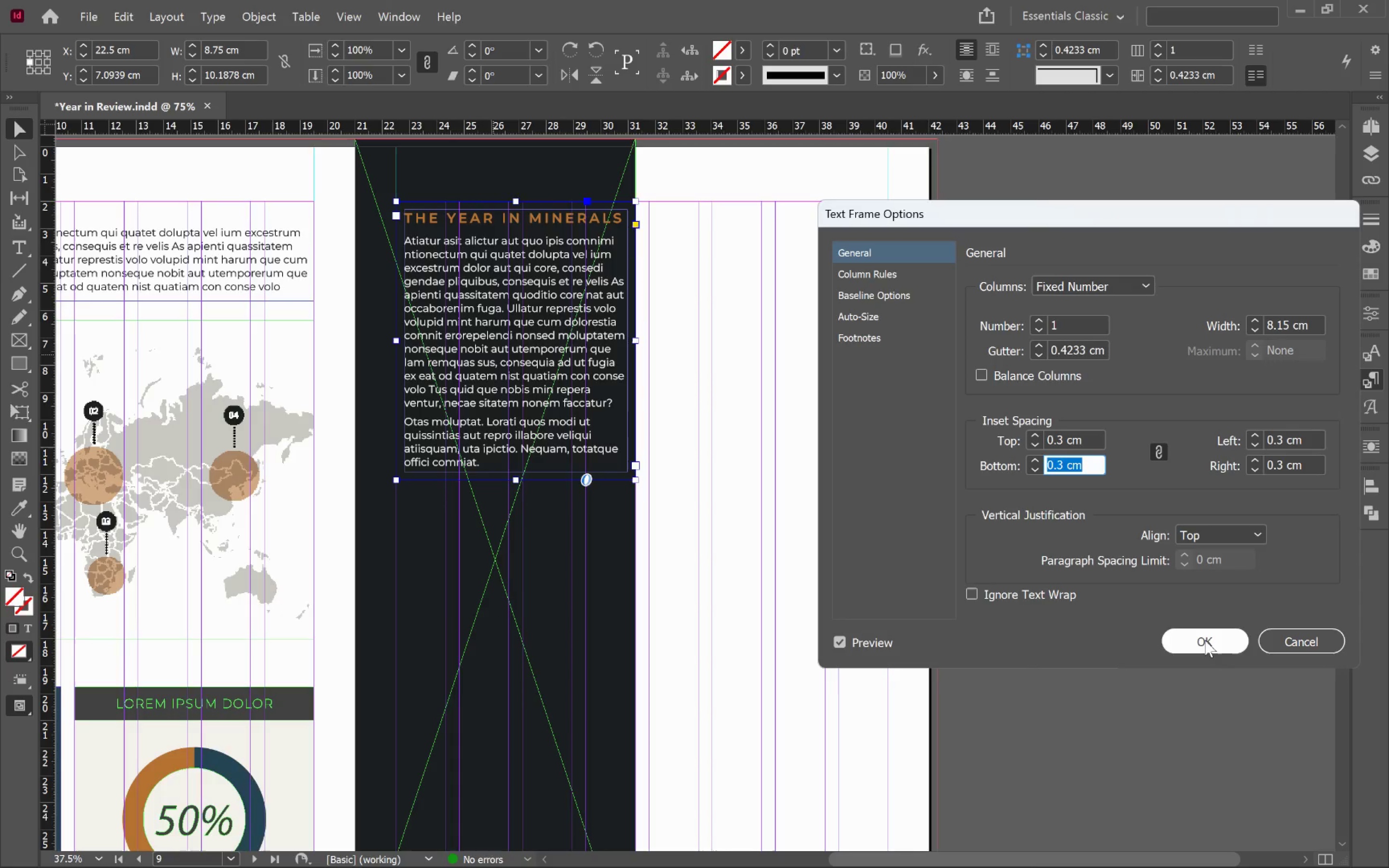 
left_click([1205, 640])
 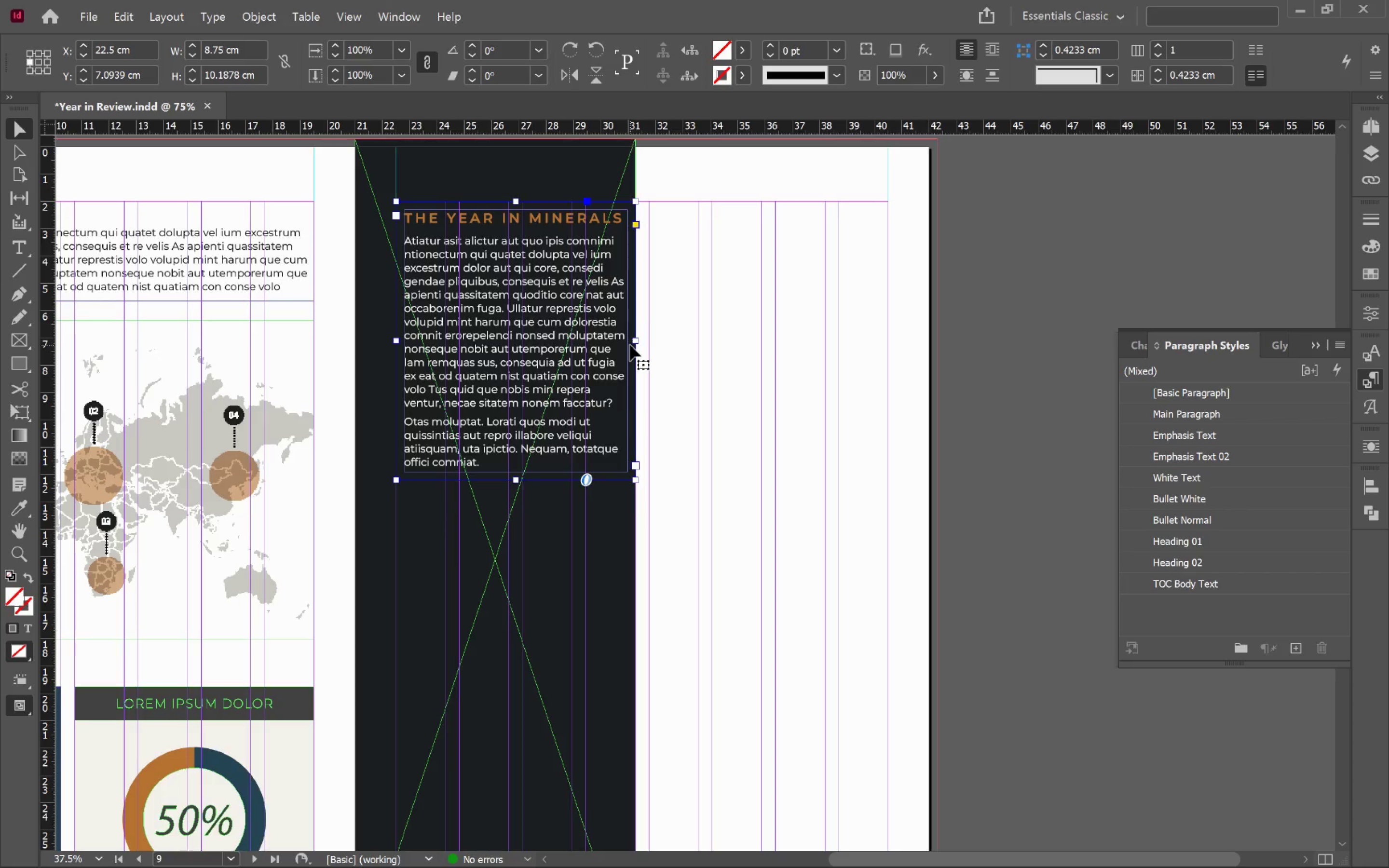 
left_click_drag(start_coordinate=[632, 343], to_coordinate=[620, 342])
 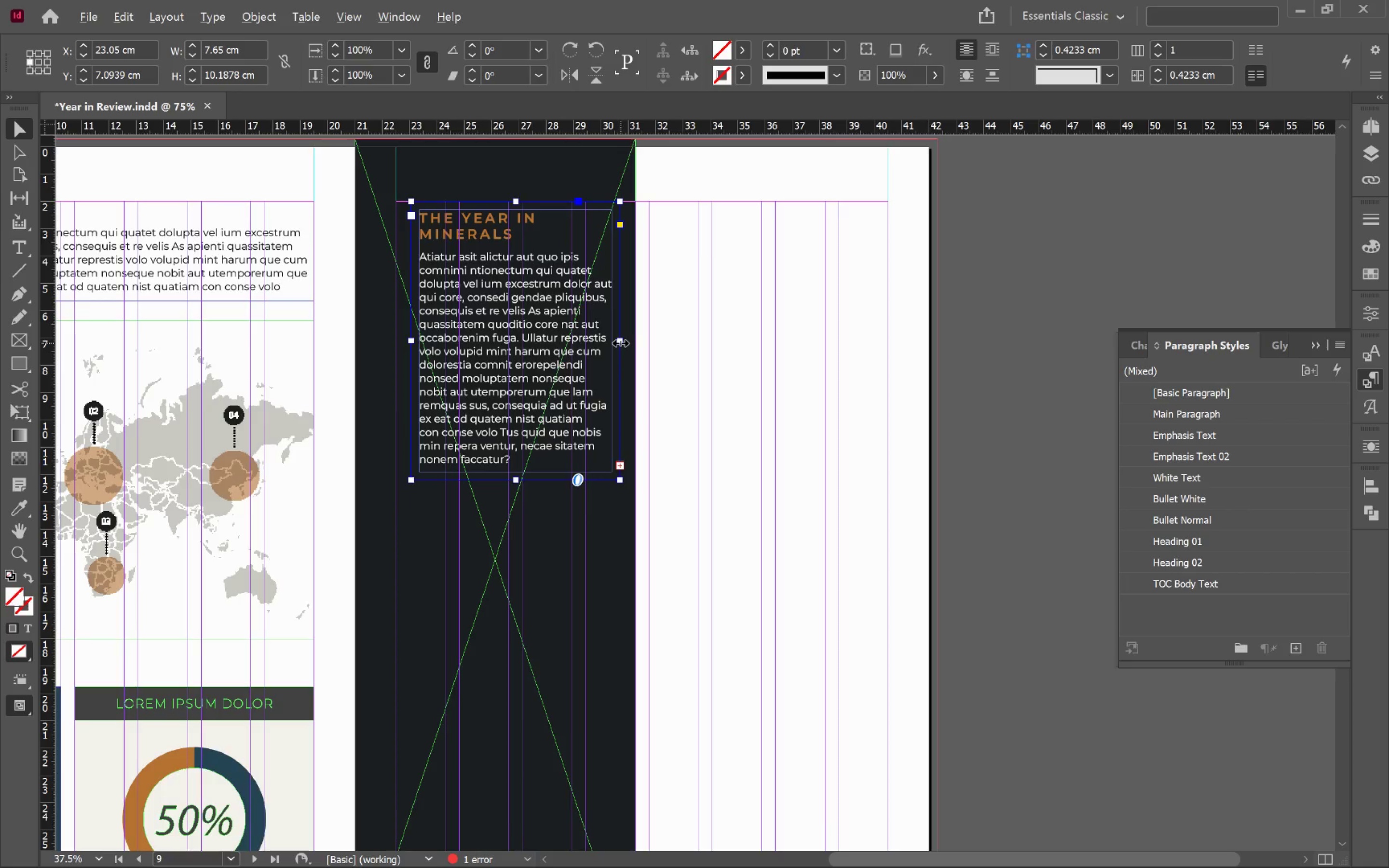 
hold_key(key=AltLeft, duration=3.37)
 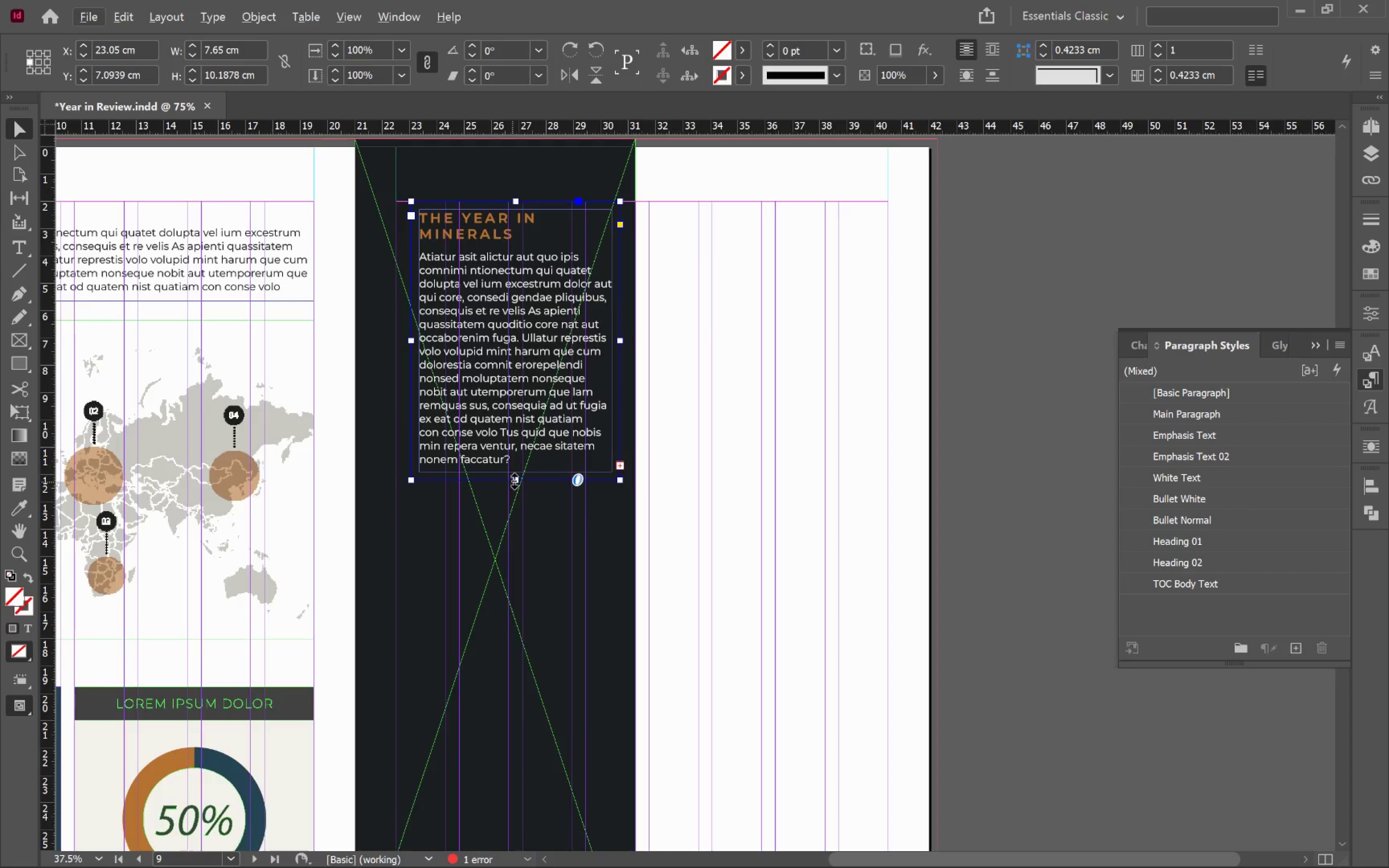 
double_click([515, 481])
 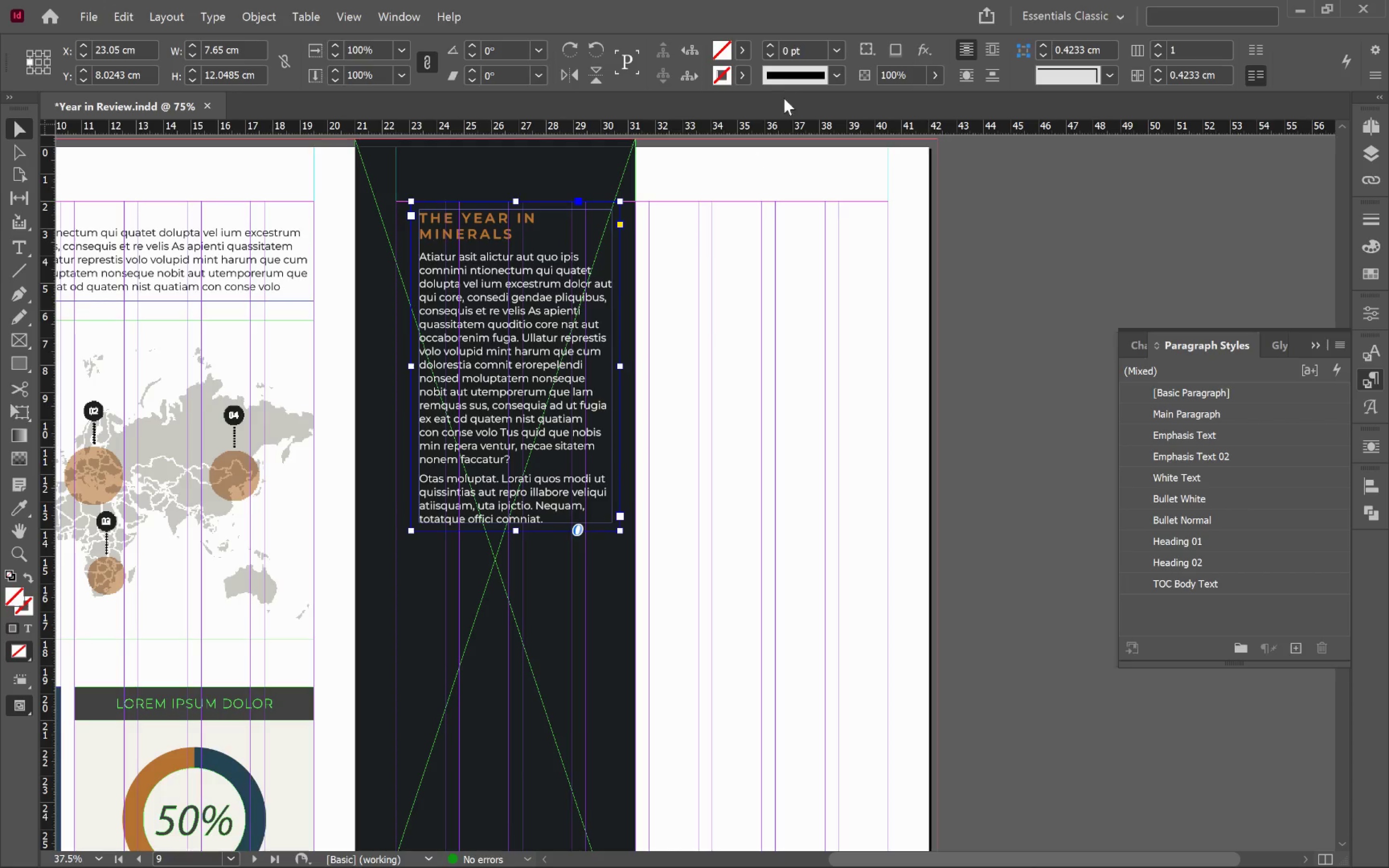 
left_click([742, 76])
 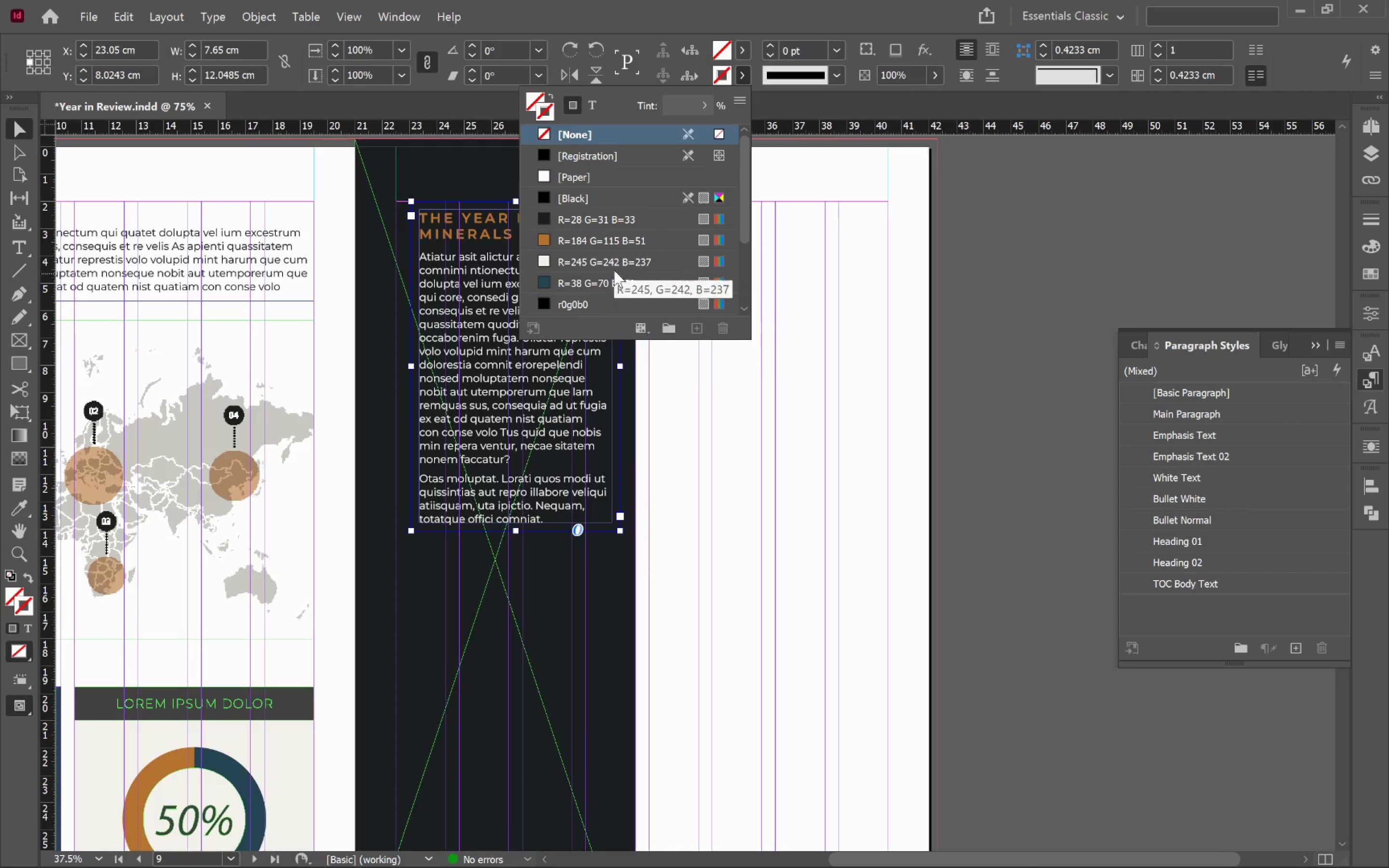 
left_click([616, 264])
 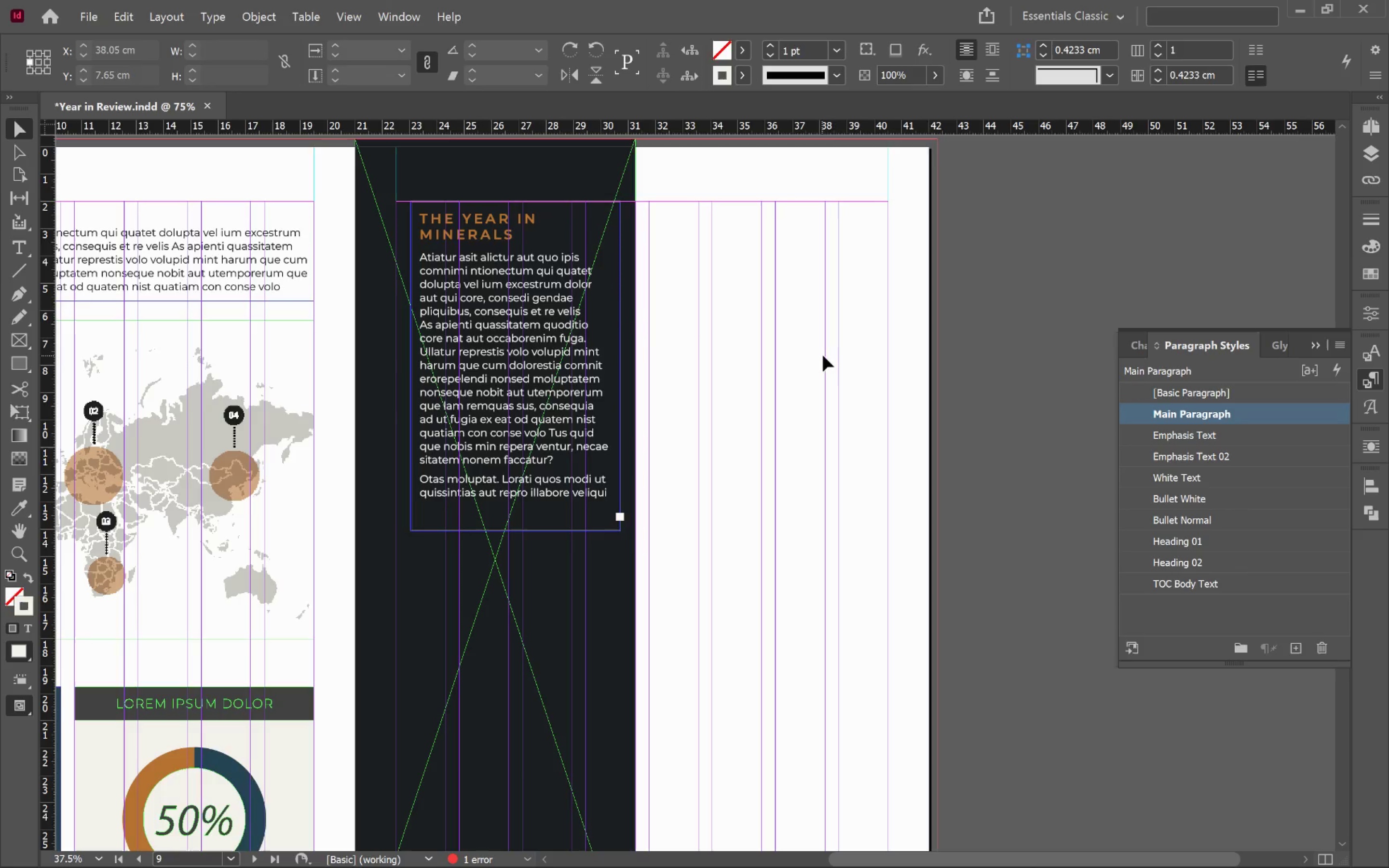 
key(W)
 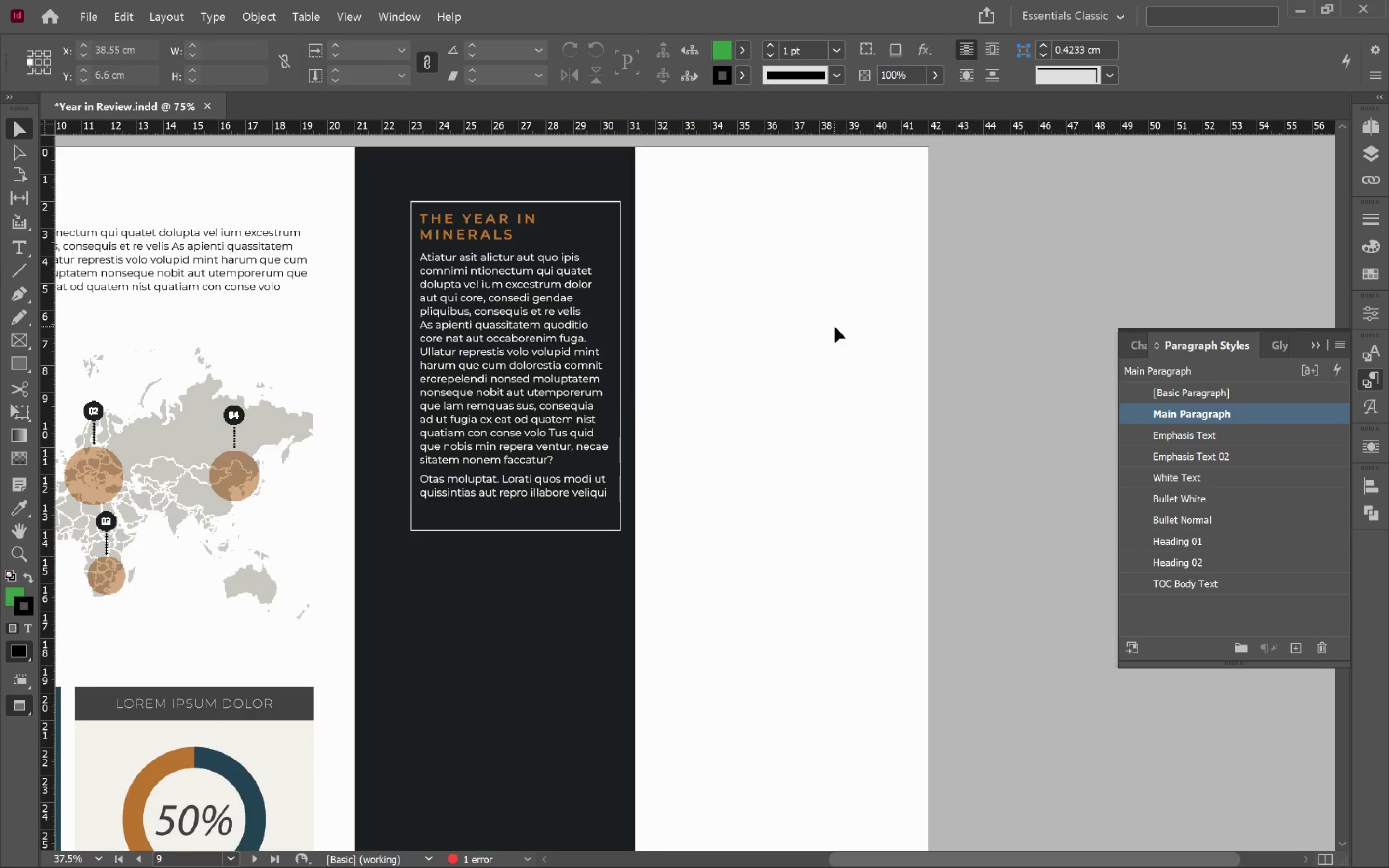 
left_click([560, 420])
 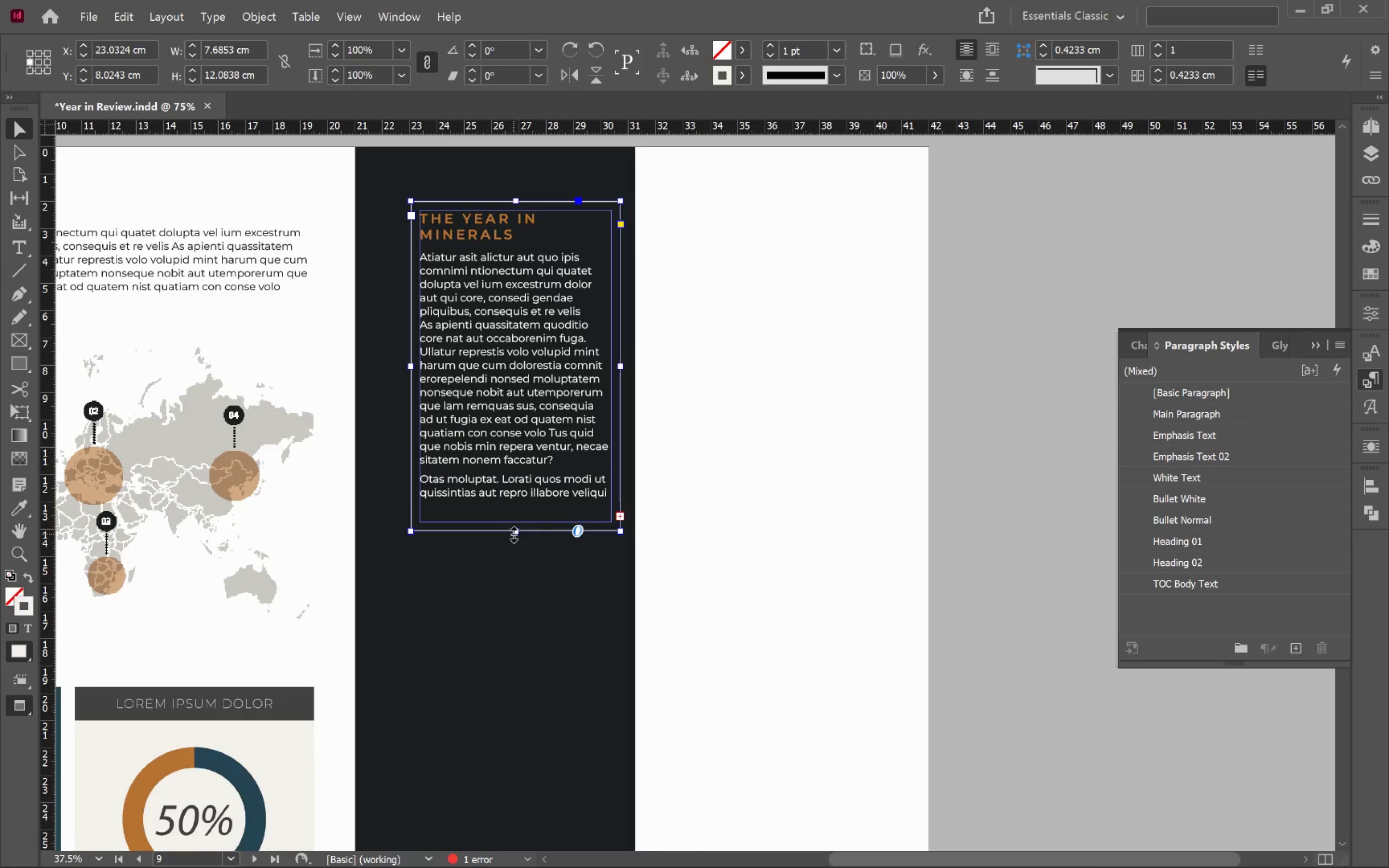 
double_click([514, 534])
 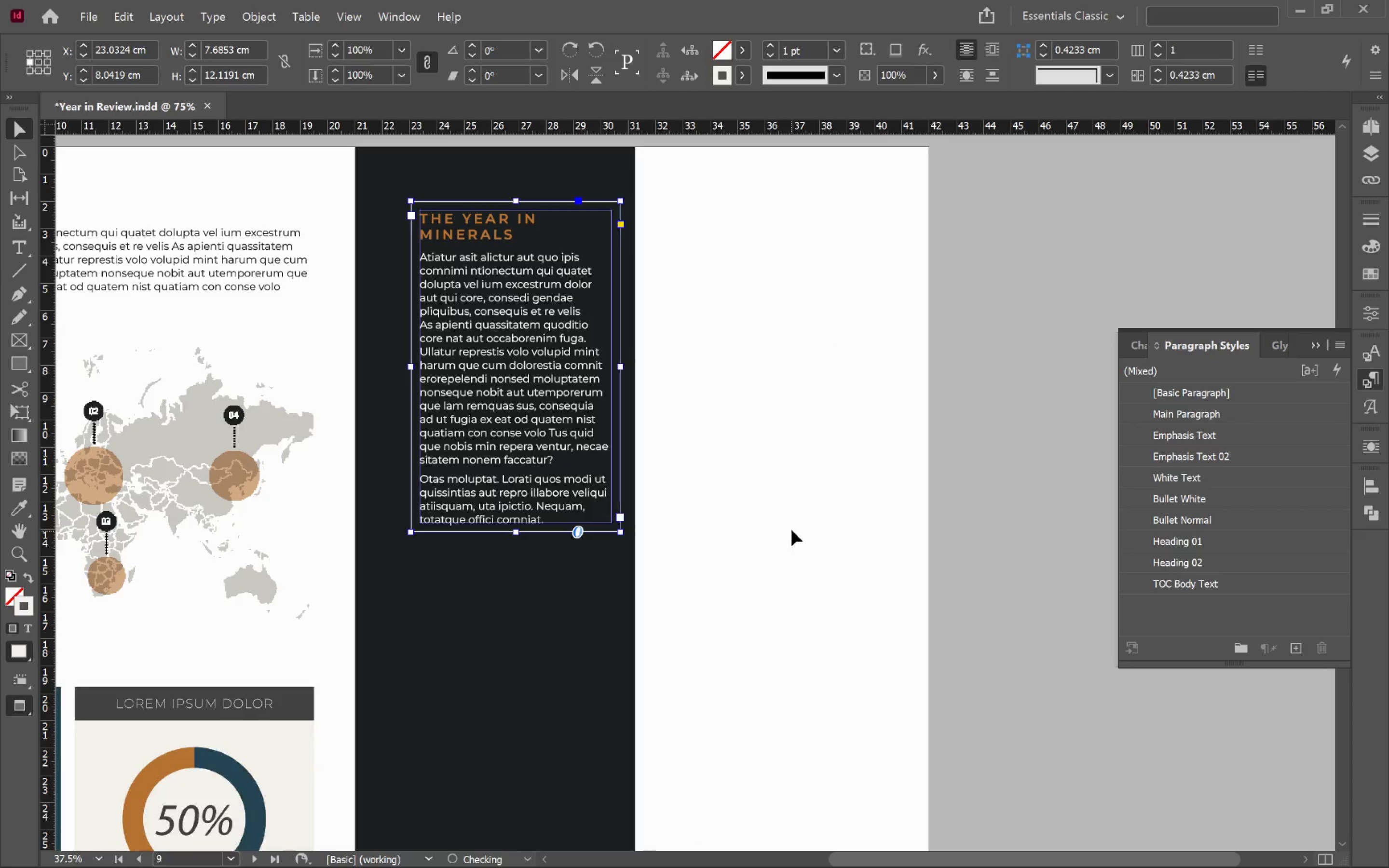 
left_click([792, 504])
 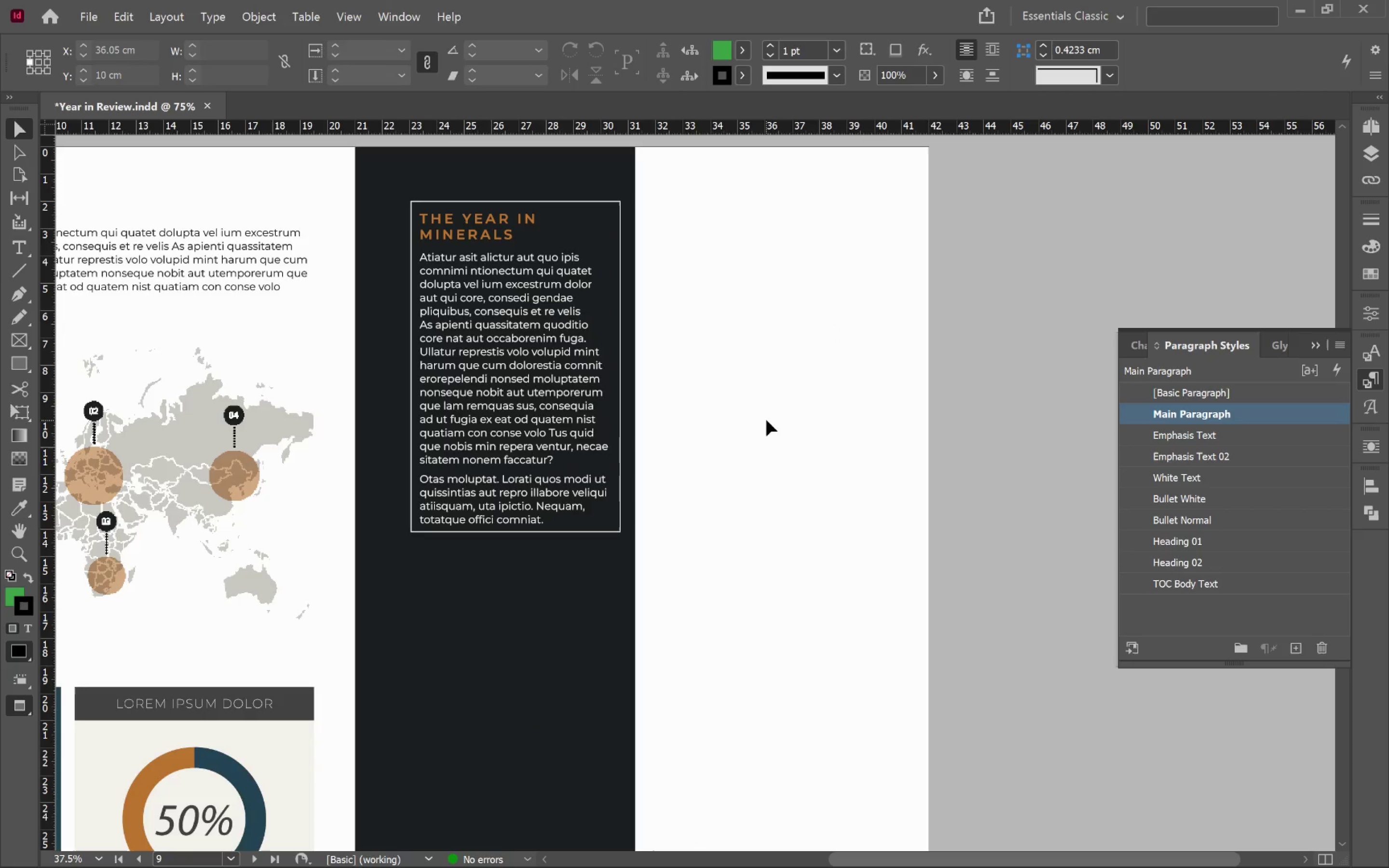 
wait(5.28)
 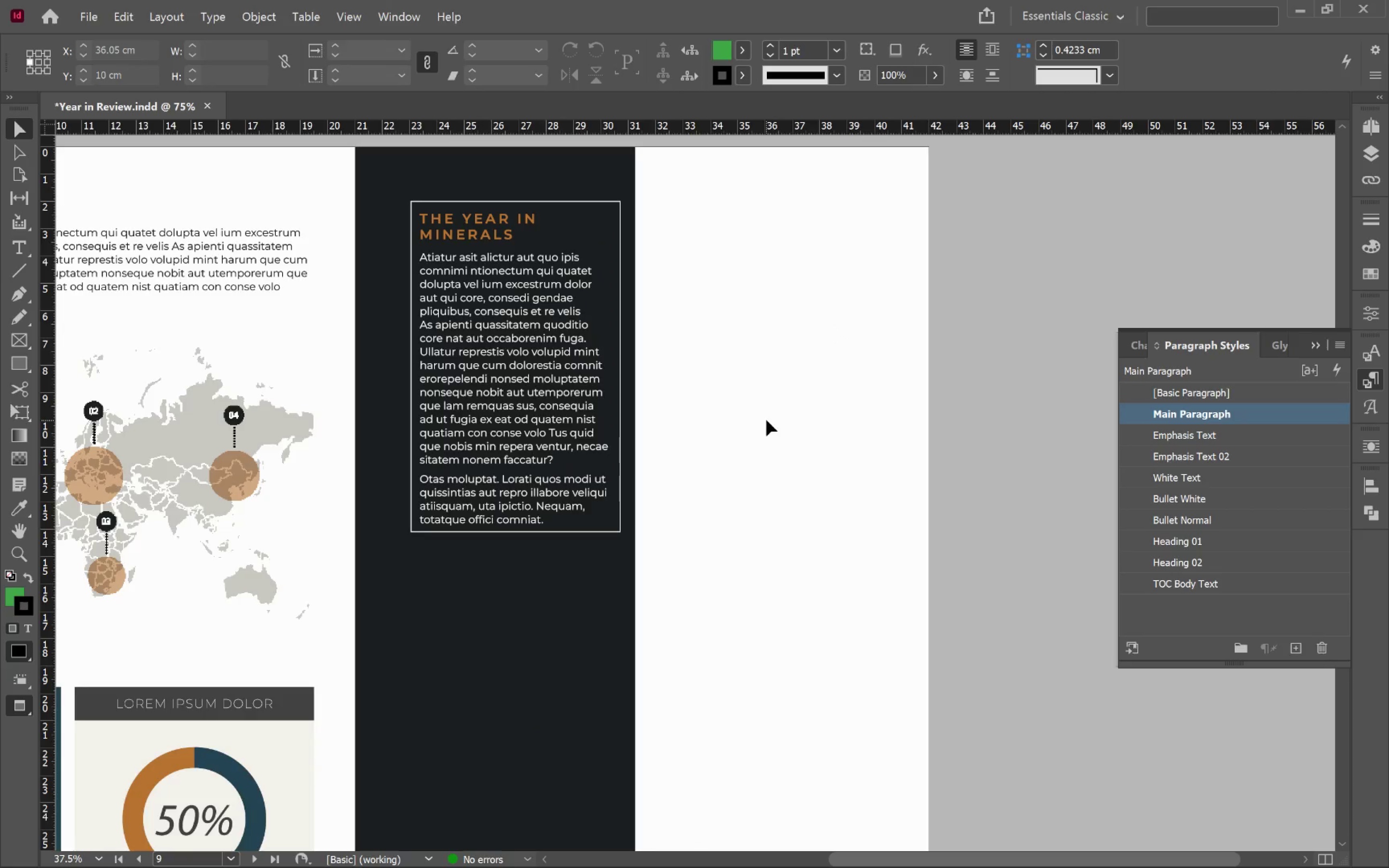 
scroll: coordinate [766, 420], scroll_direction: down, amount: 3.0
 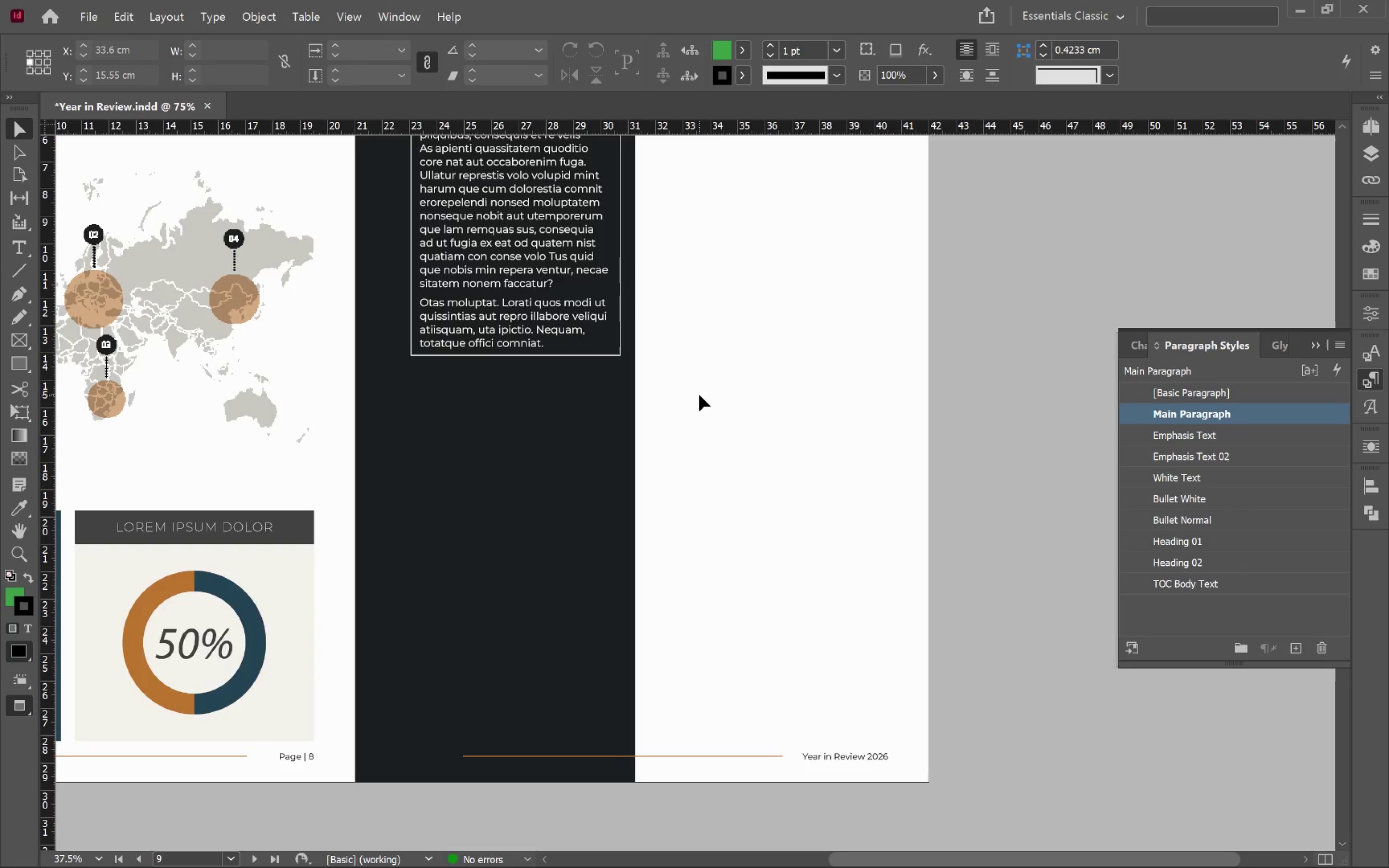 
wait(6.1)
 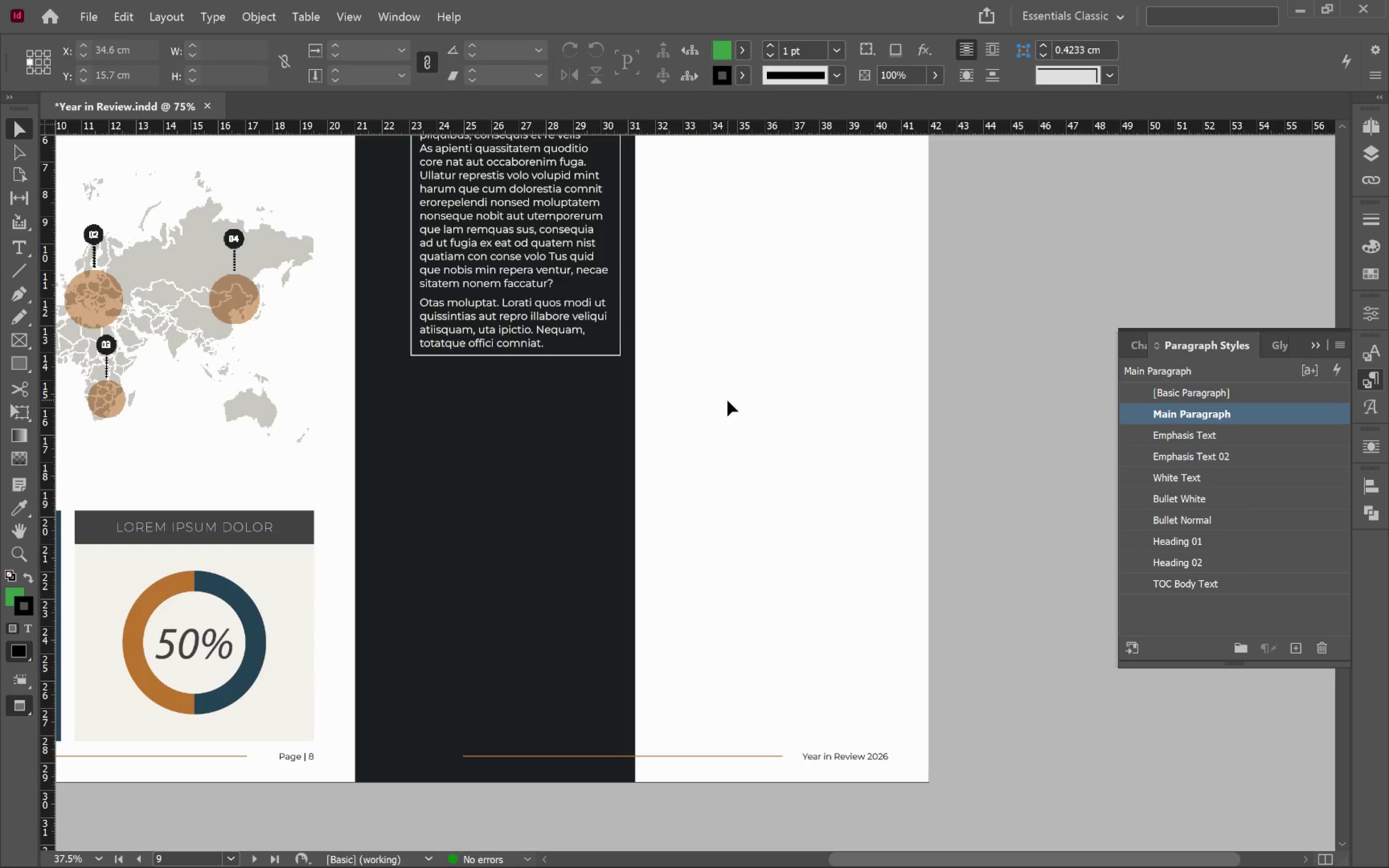 
key(W)
 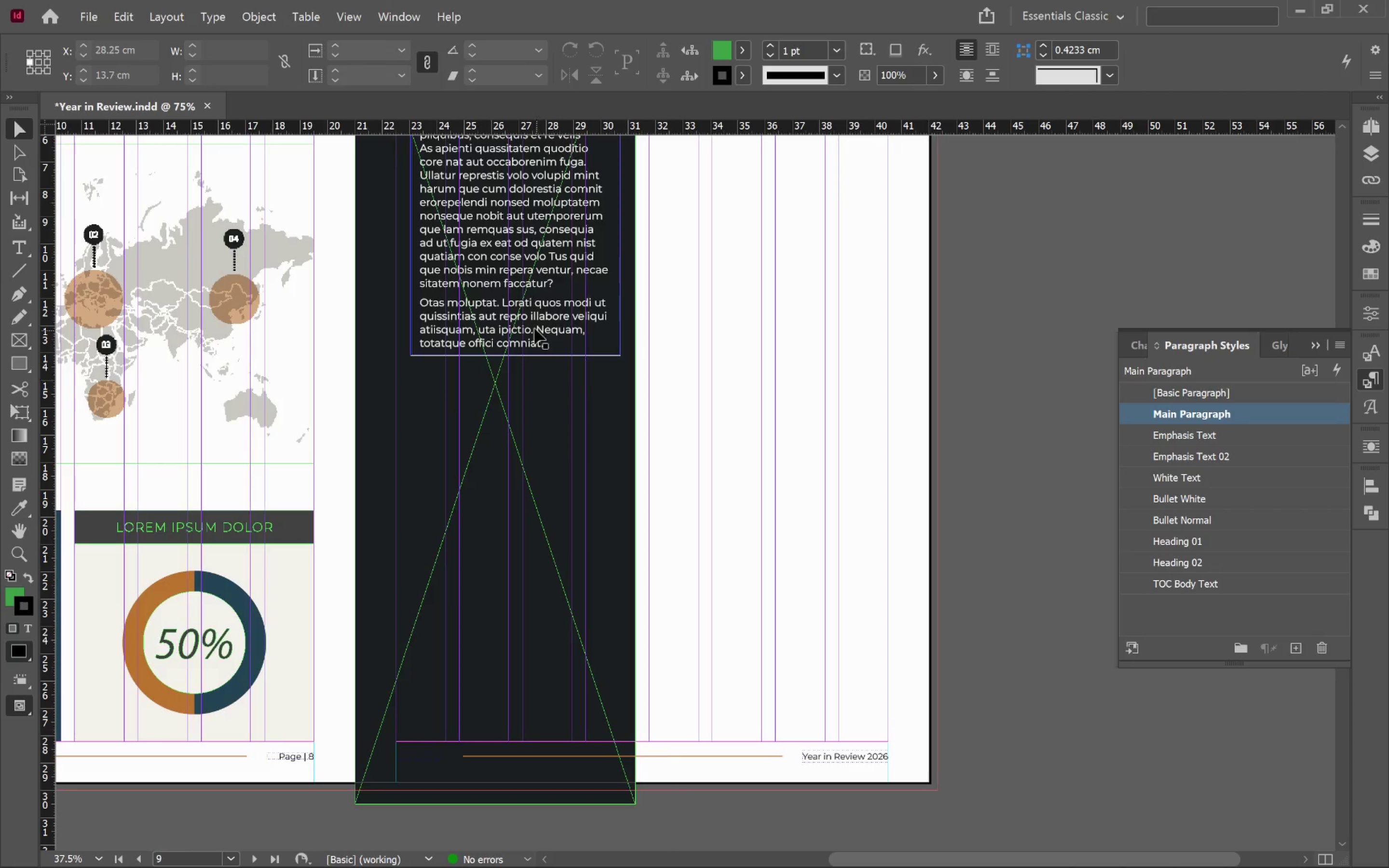 
left_click([531, 322])
 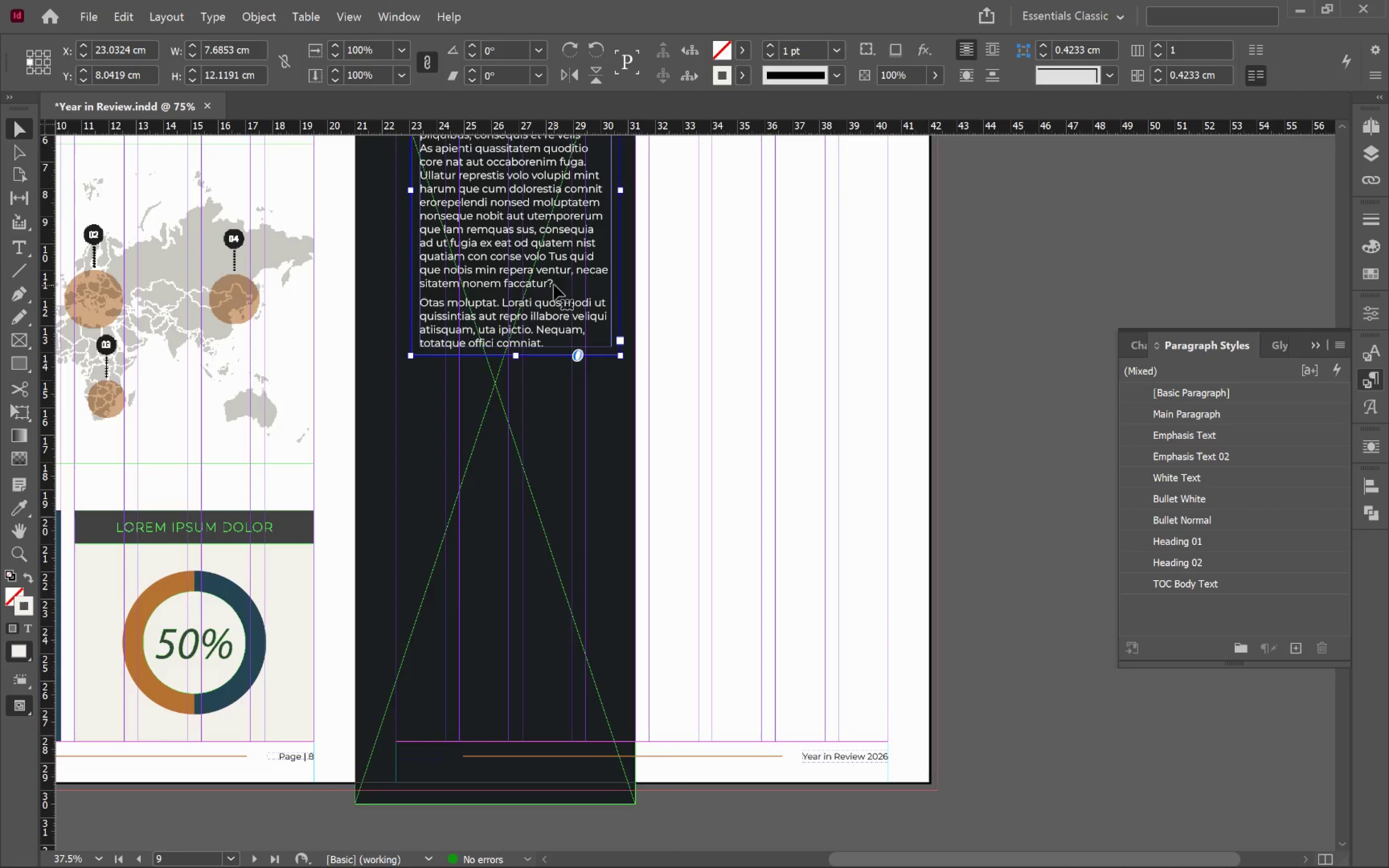 
hold_key(key=AltLeft, duration=2.43)
left_click_drag(start_coordinate=[550, 278], to_coordinate=[555, 668])
 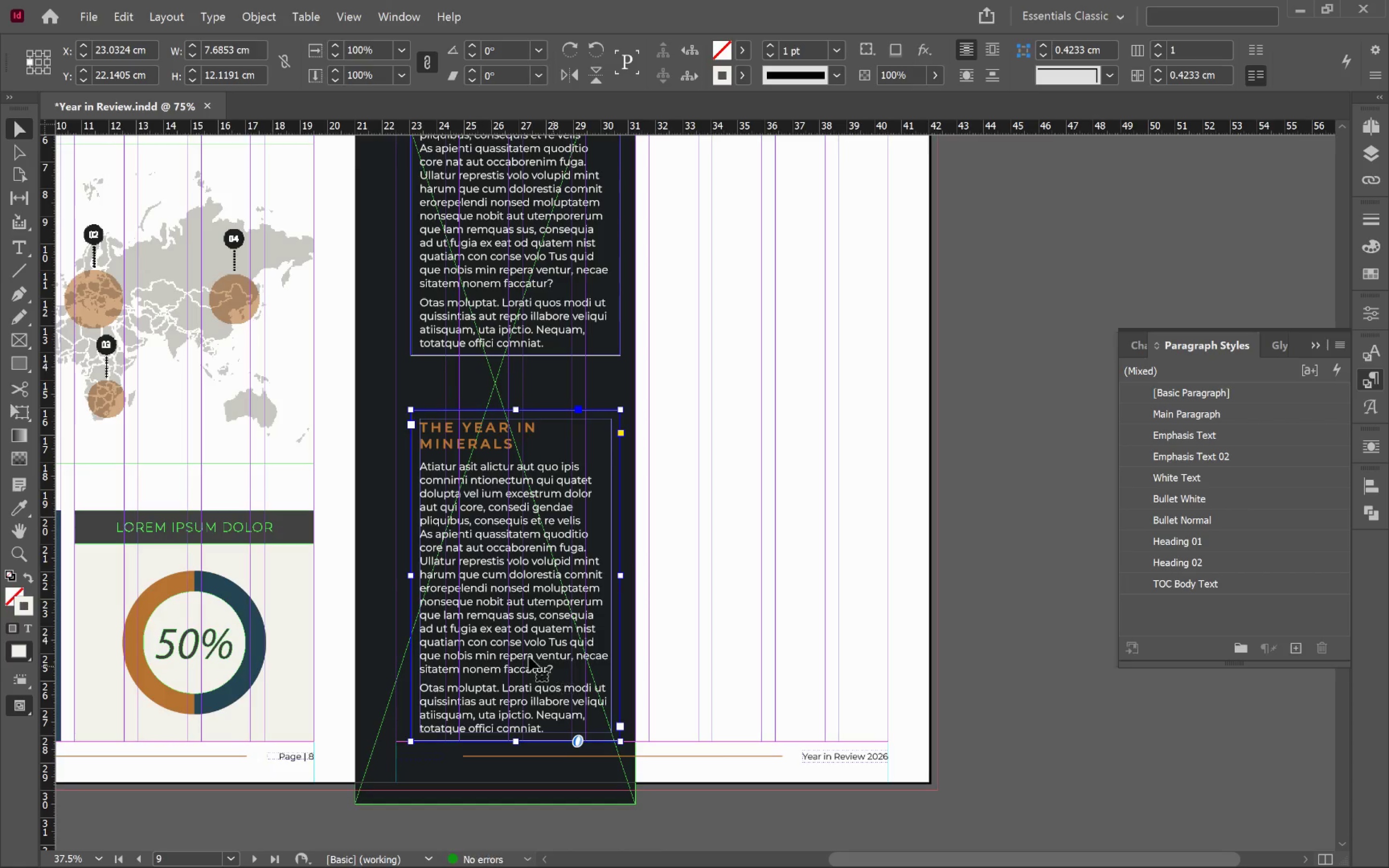 
hold_key(key=ShiftLeft, duration=2.03)
 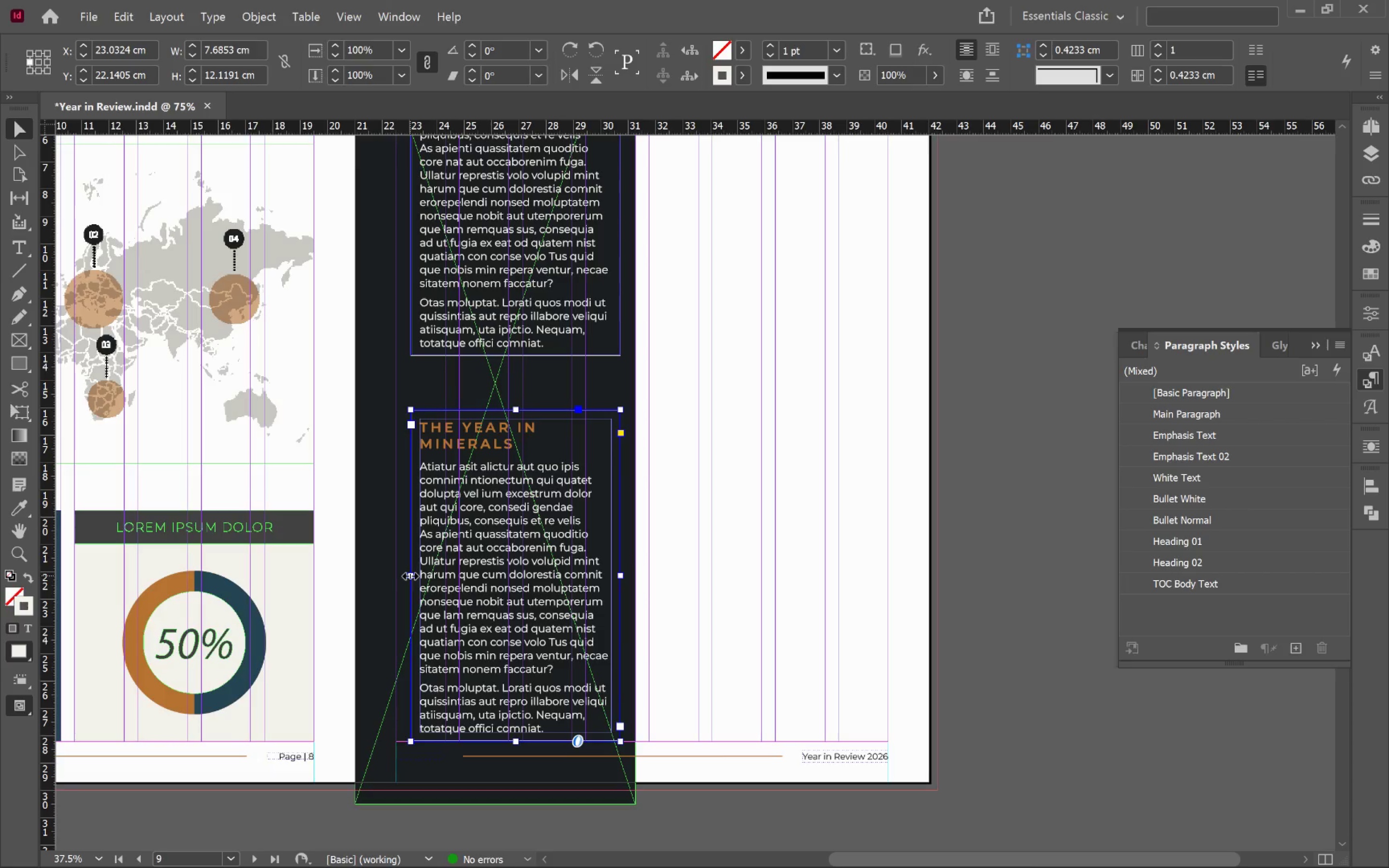 
left_click_drag(start_coordinate=[410, 576], to_coordinate=[396, 574])
 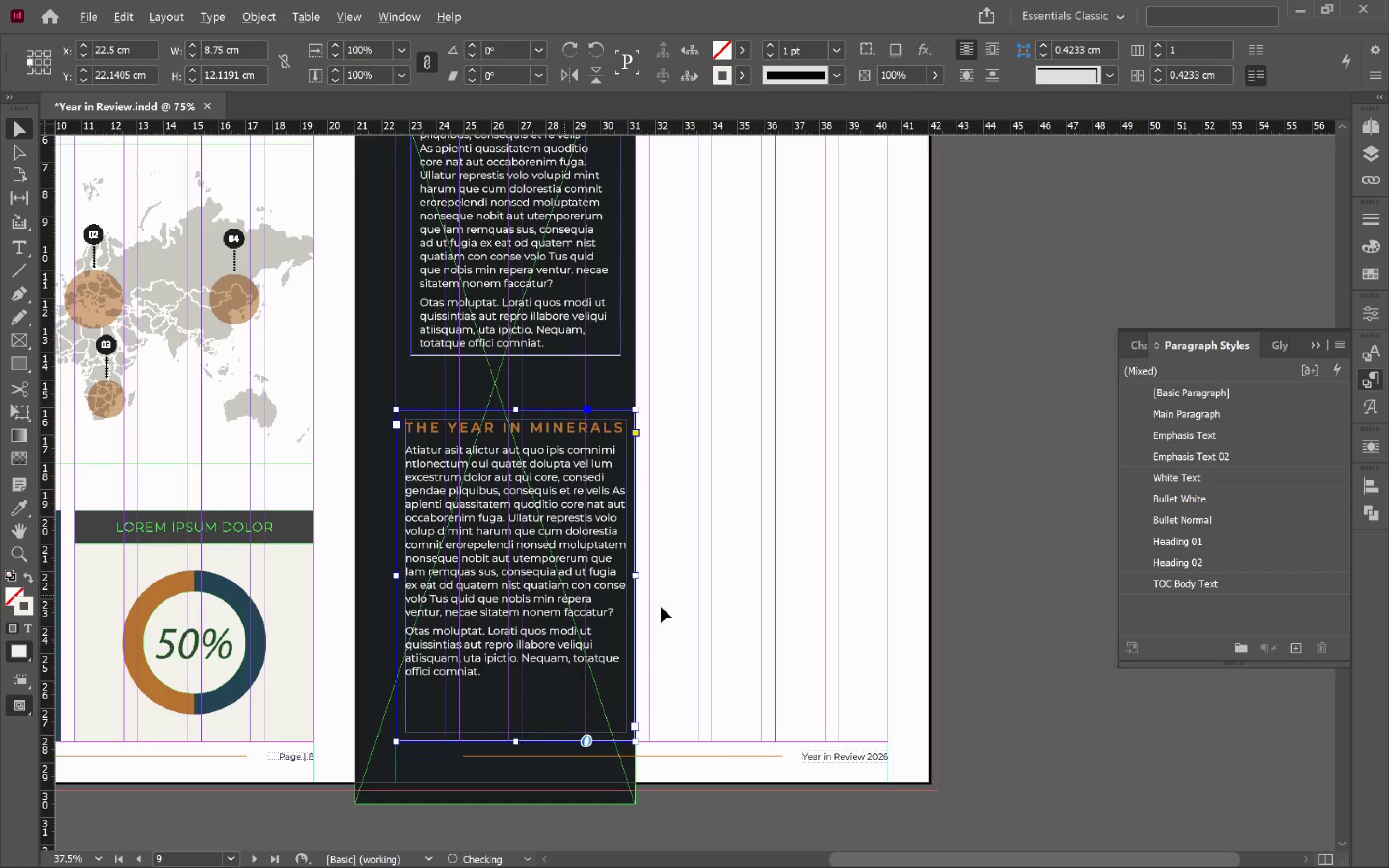 
hold_key(key=AltLeft, duration=1.89)
 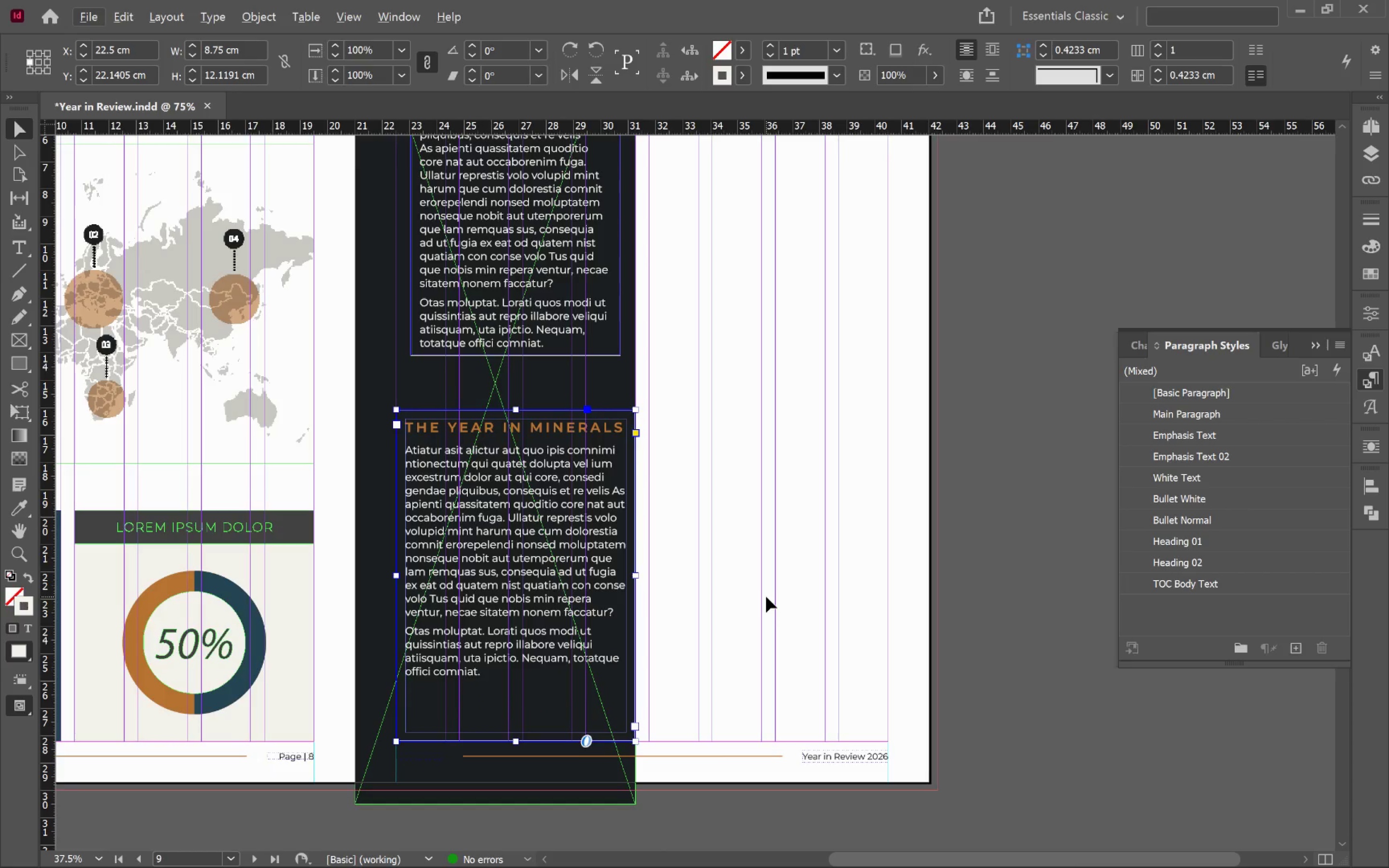 
left_click([766, 597])
 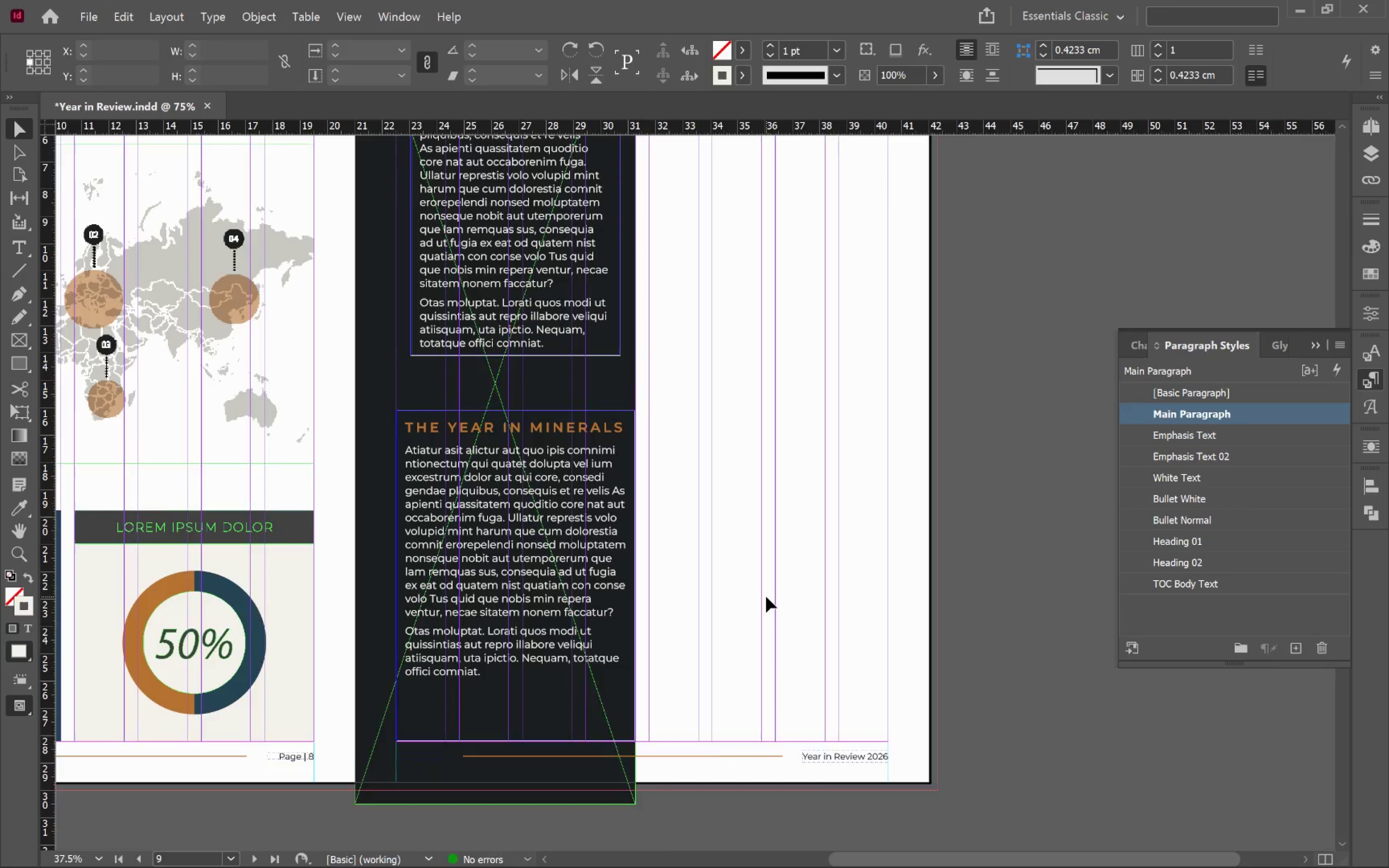 
key(W)
 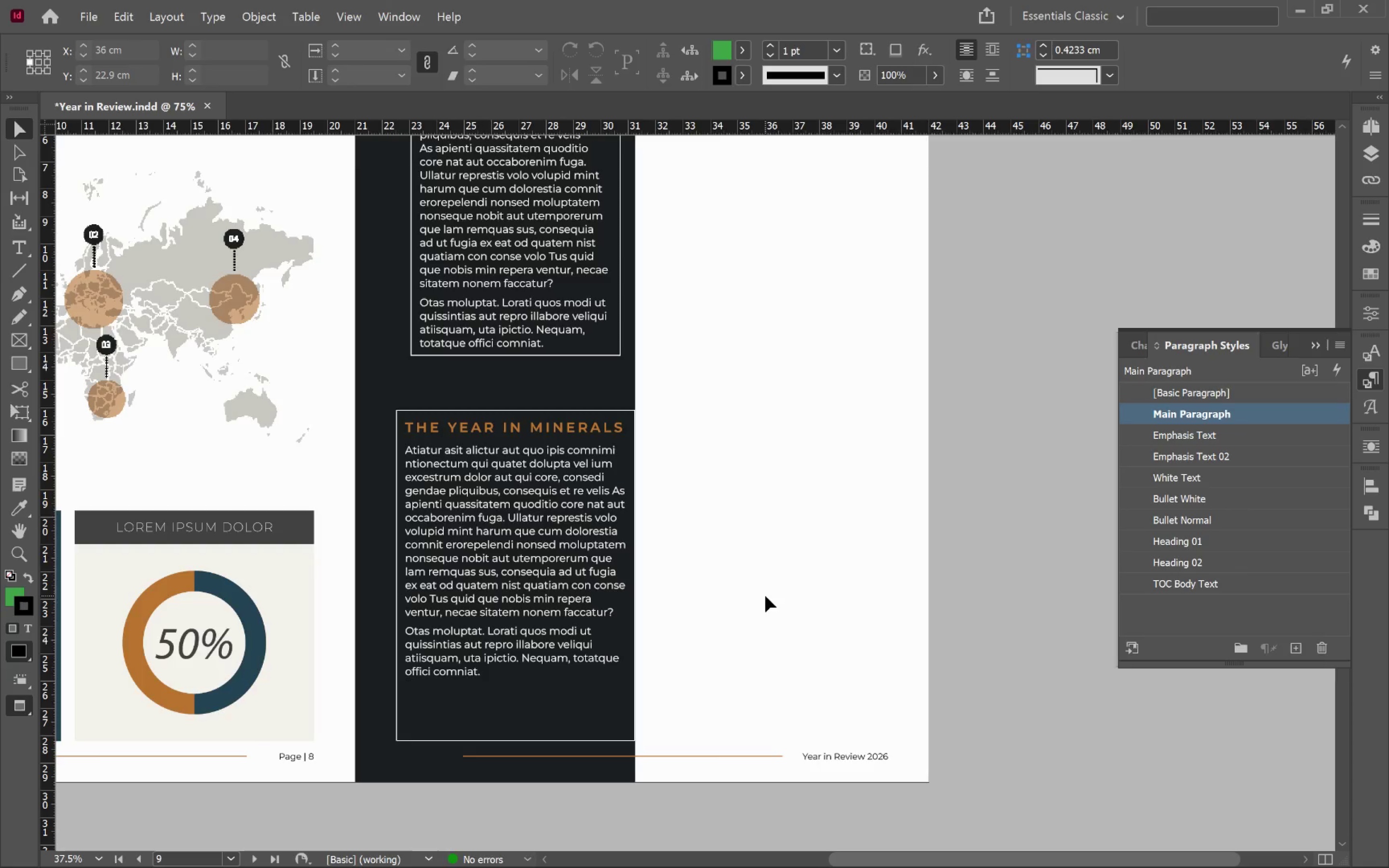 
wait(5.62)
 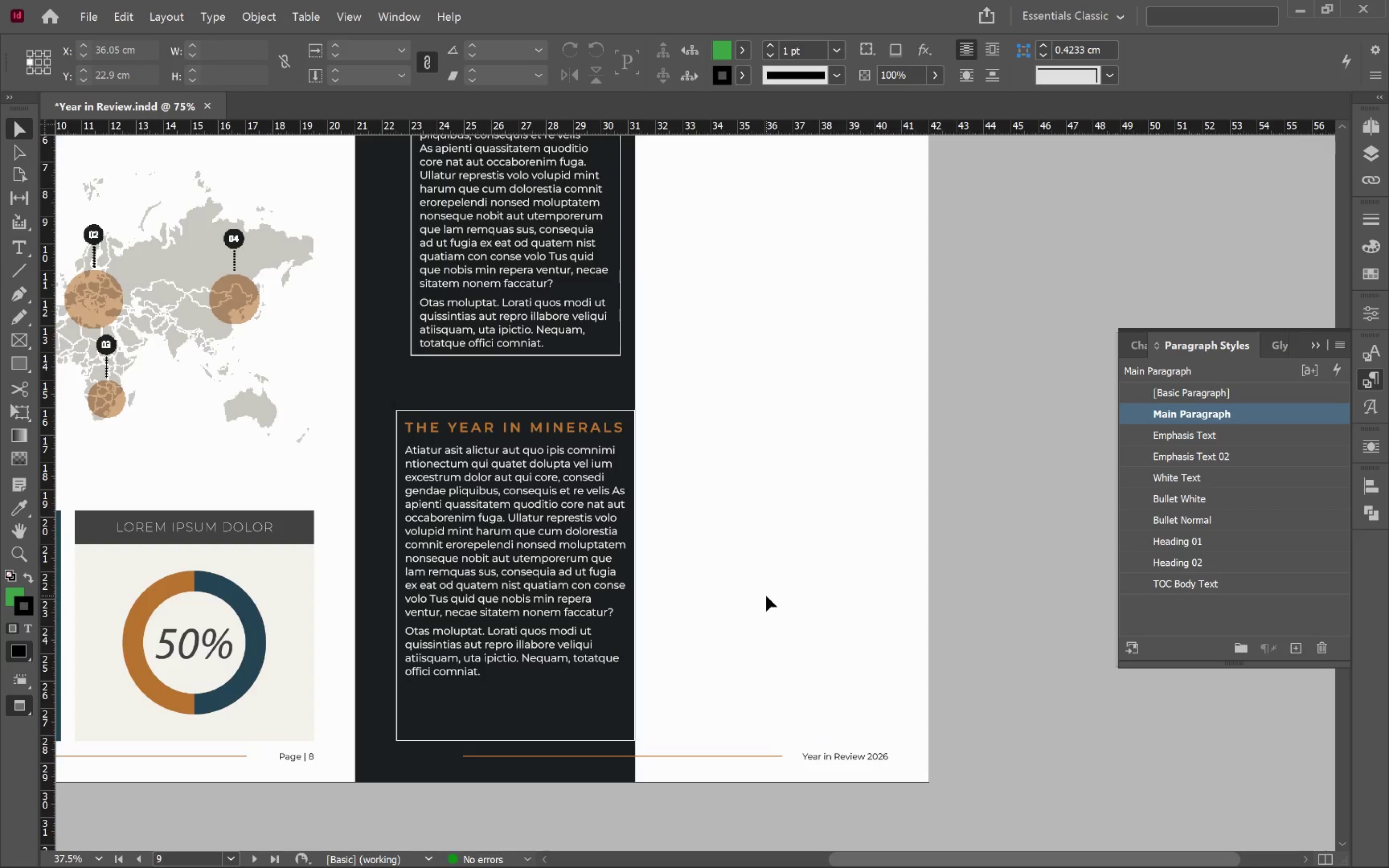 
left_click([548, 591])
 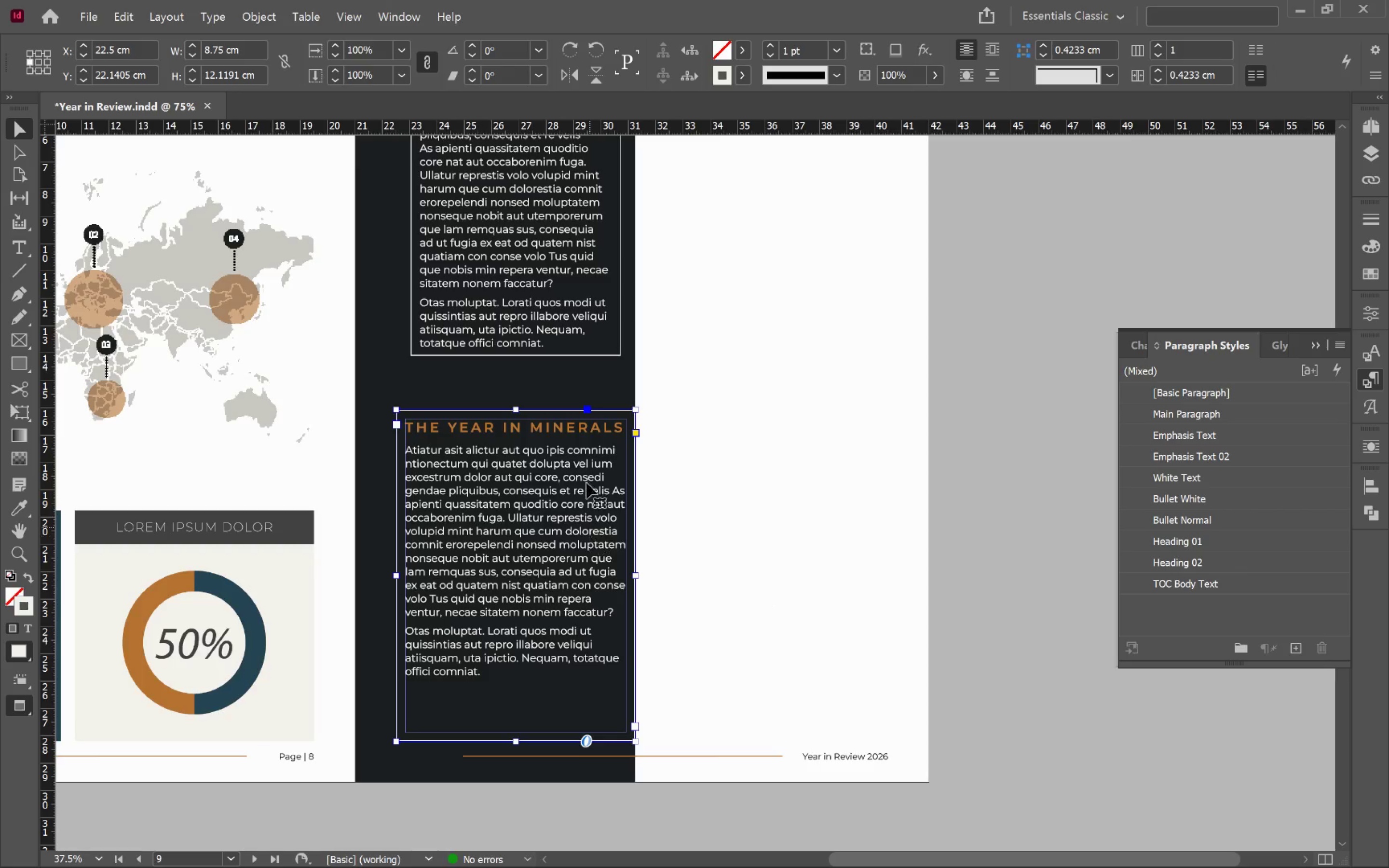 
left_click([747, 72])
 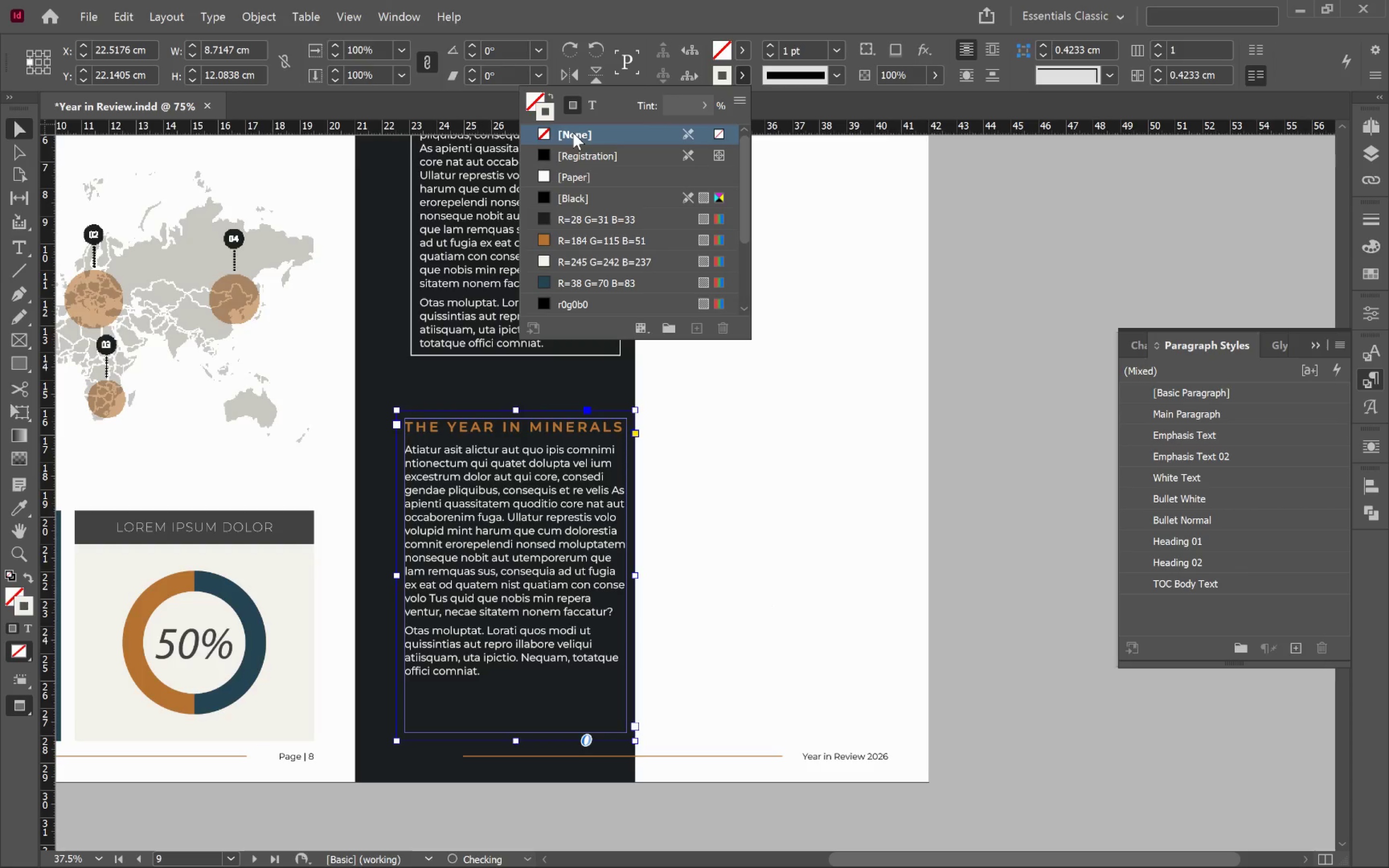 
left_click([722, 445])
 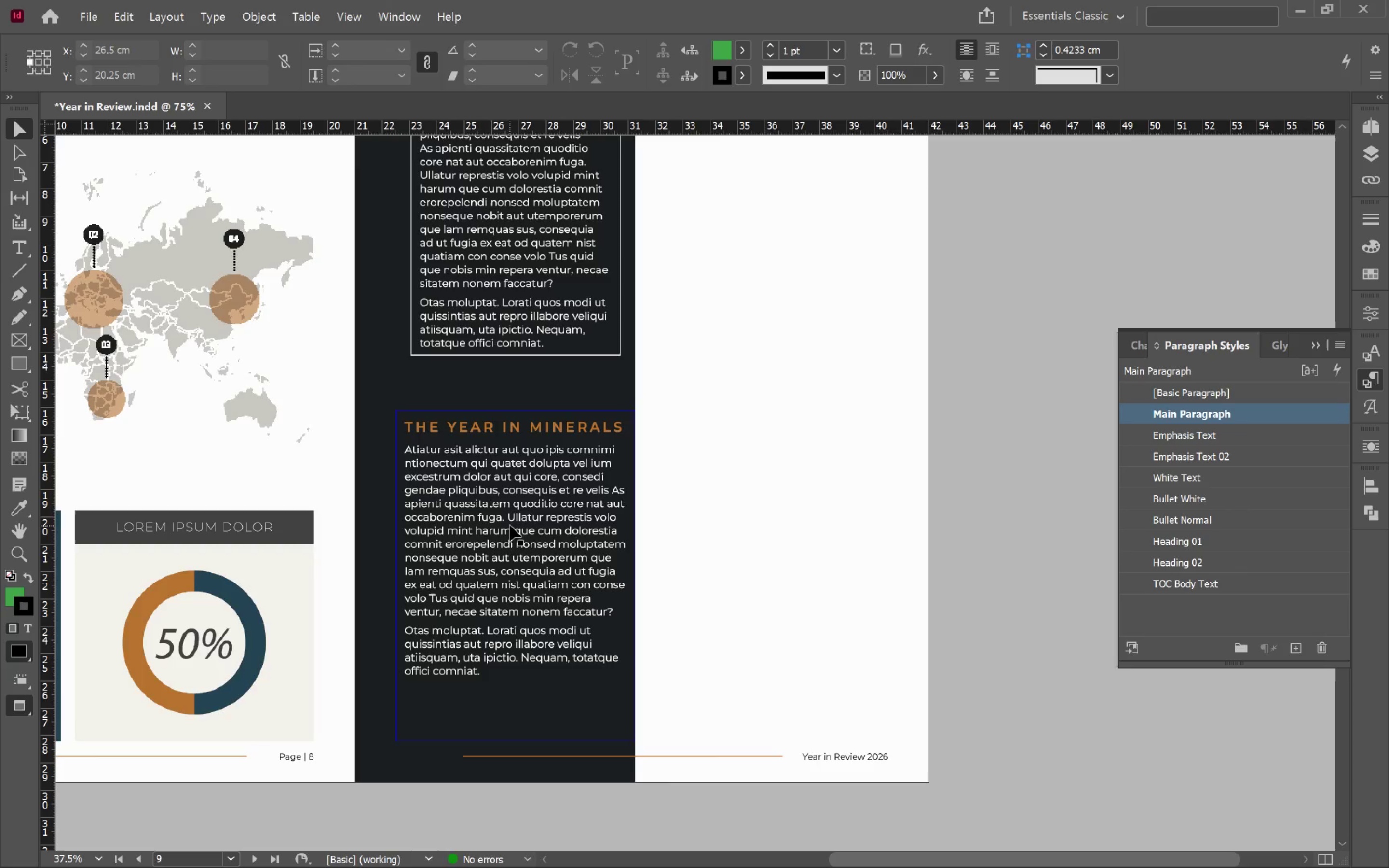 
double_click([510, 525])
 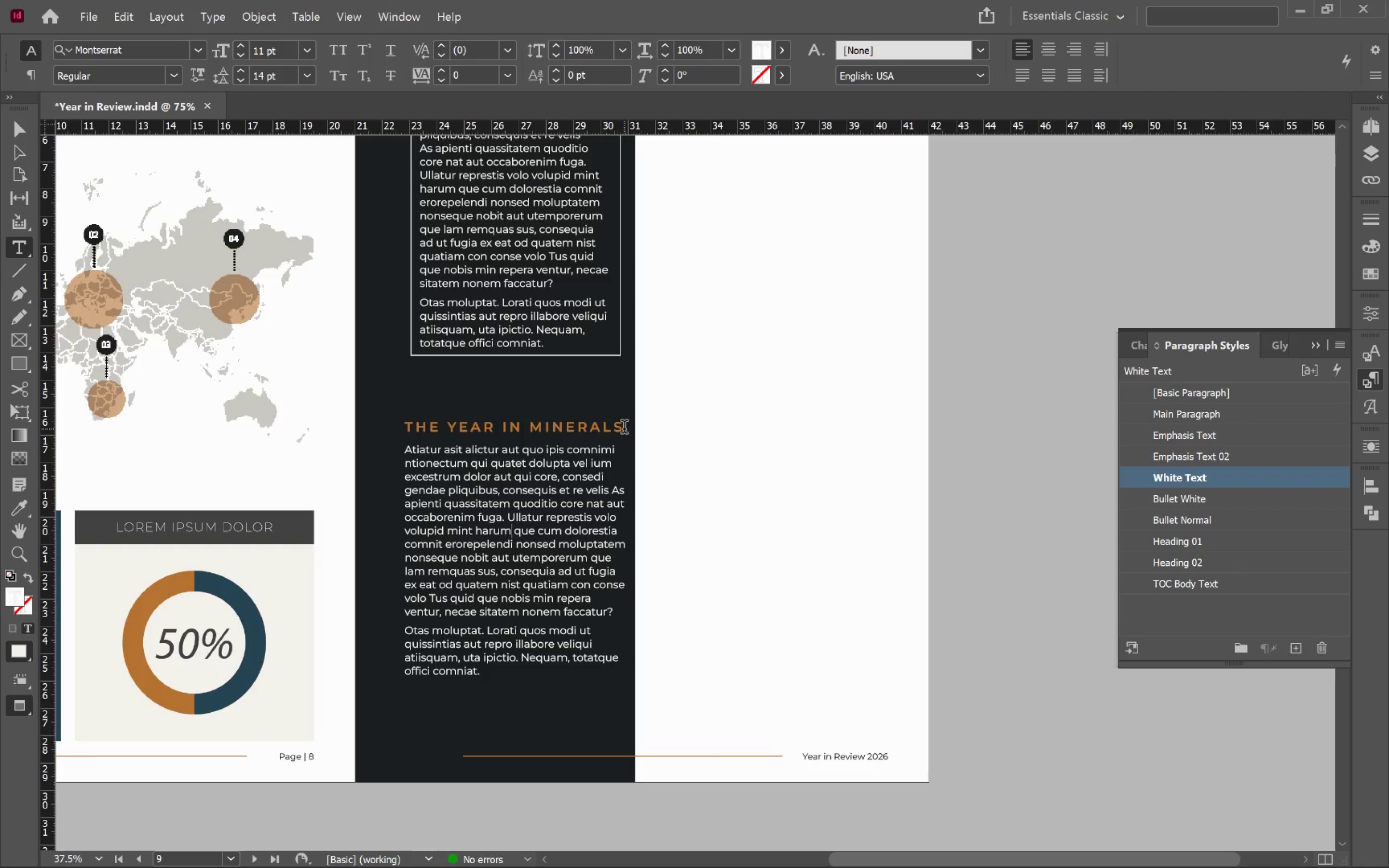 
left_click_drag(start_coordinate=[620, 427], to_coordinate=[410, 416])
 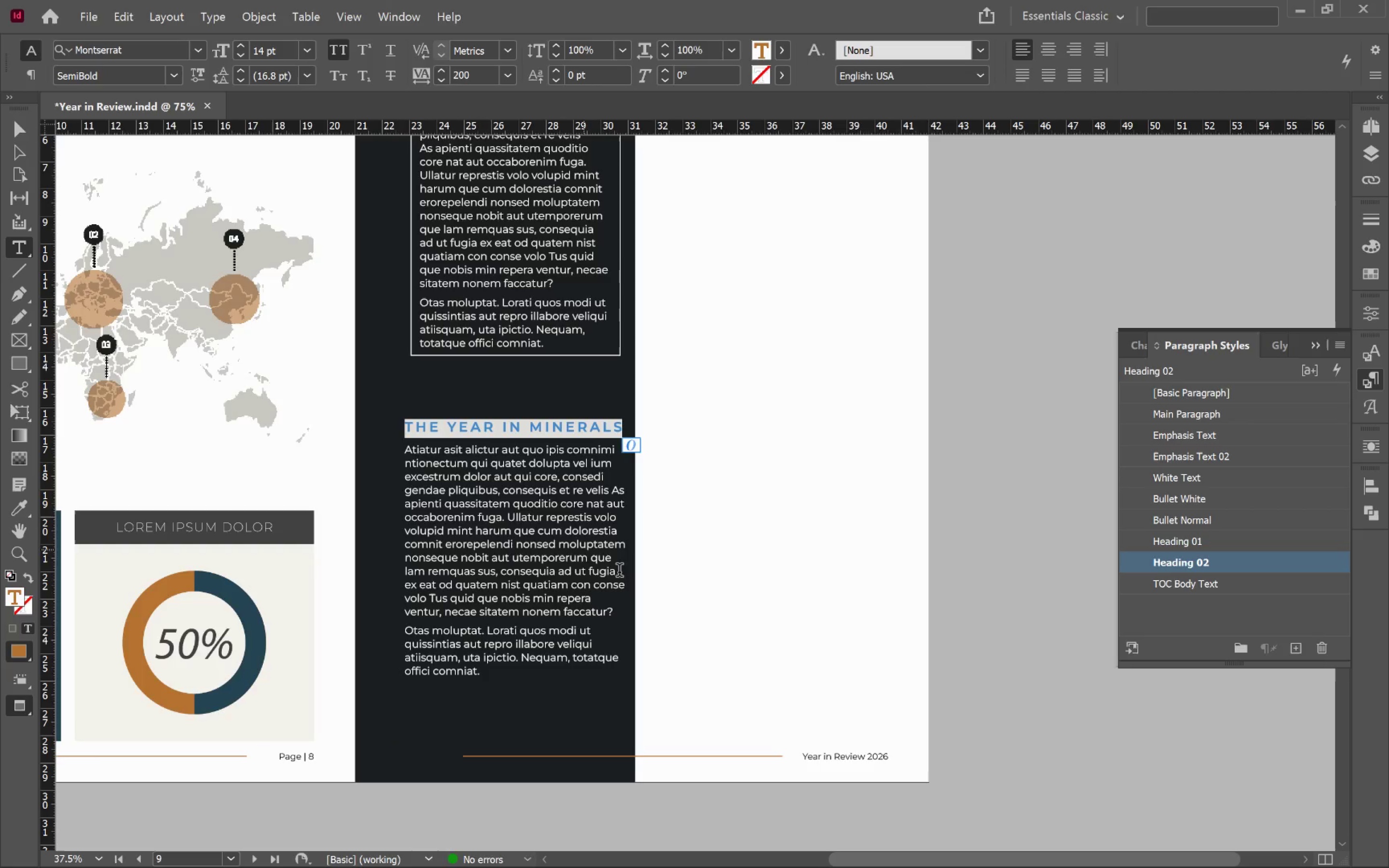 
hold_key(key=ControlLeft, duration=1.27)
scroll: coordinate [686, 618], scroll_direction: up, amount: 6.0
 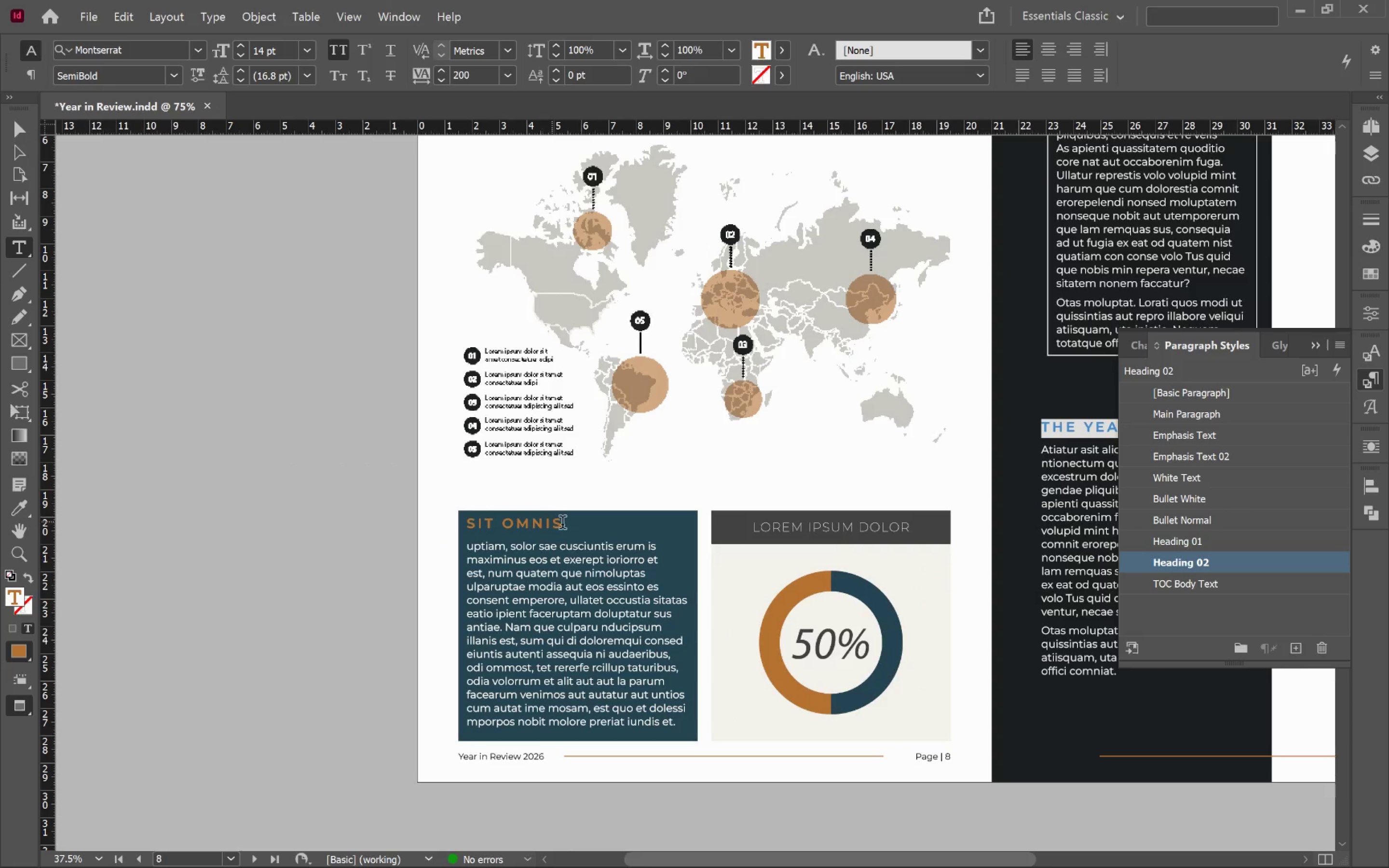 
left_click_drag(start_coordinate=[566, 525], to_coordinate=[470, 520])
 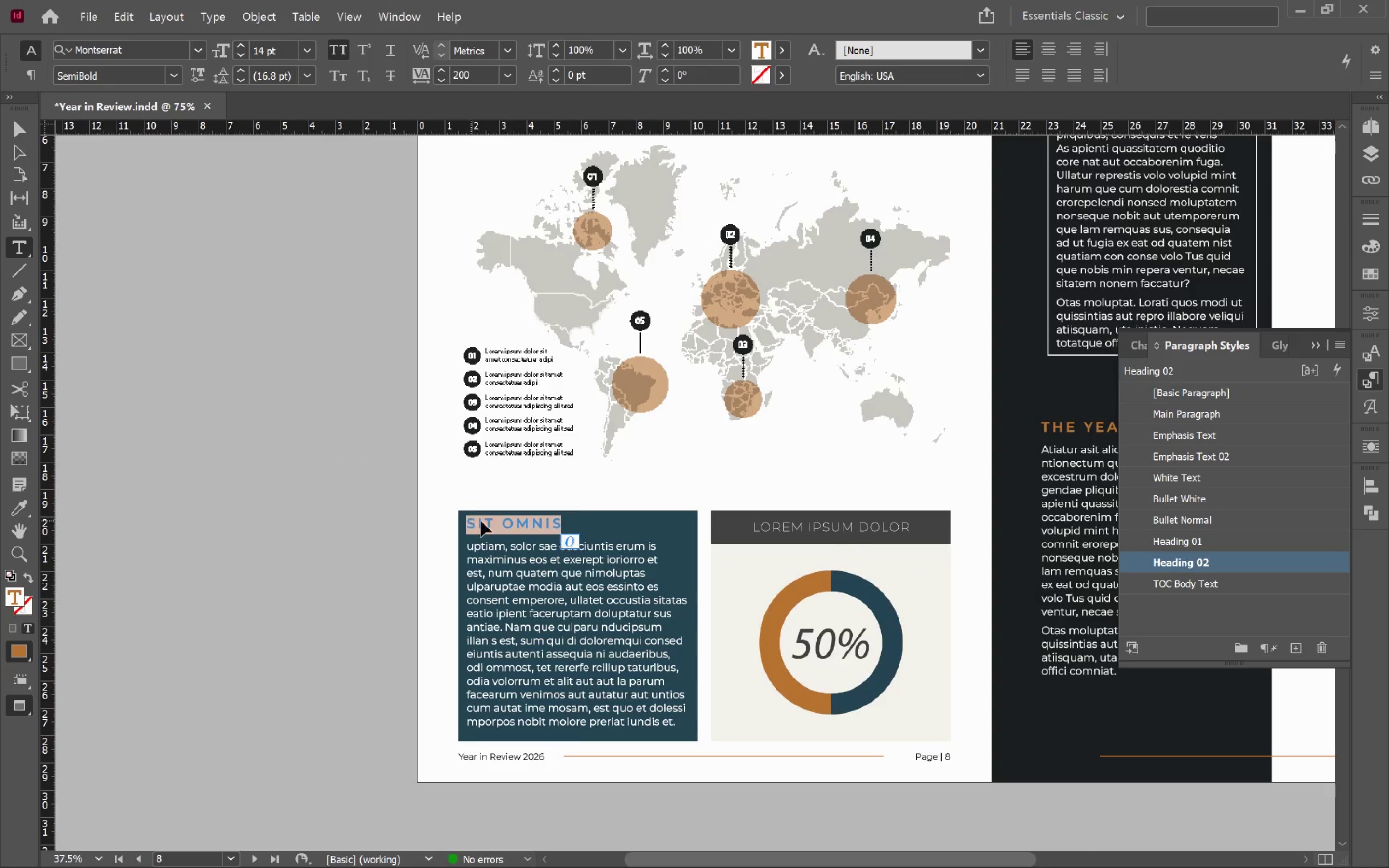 
key(Control+C)
 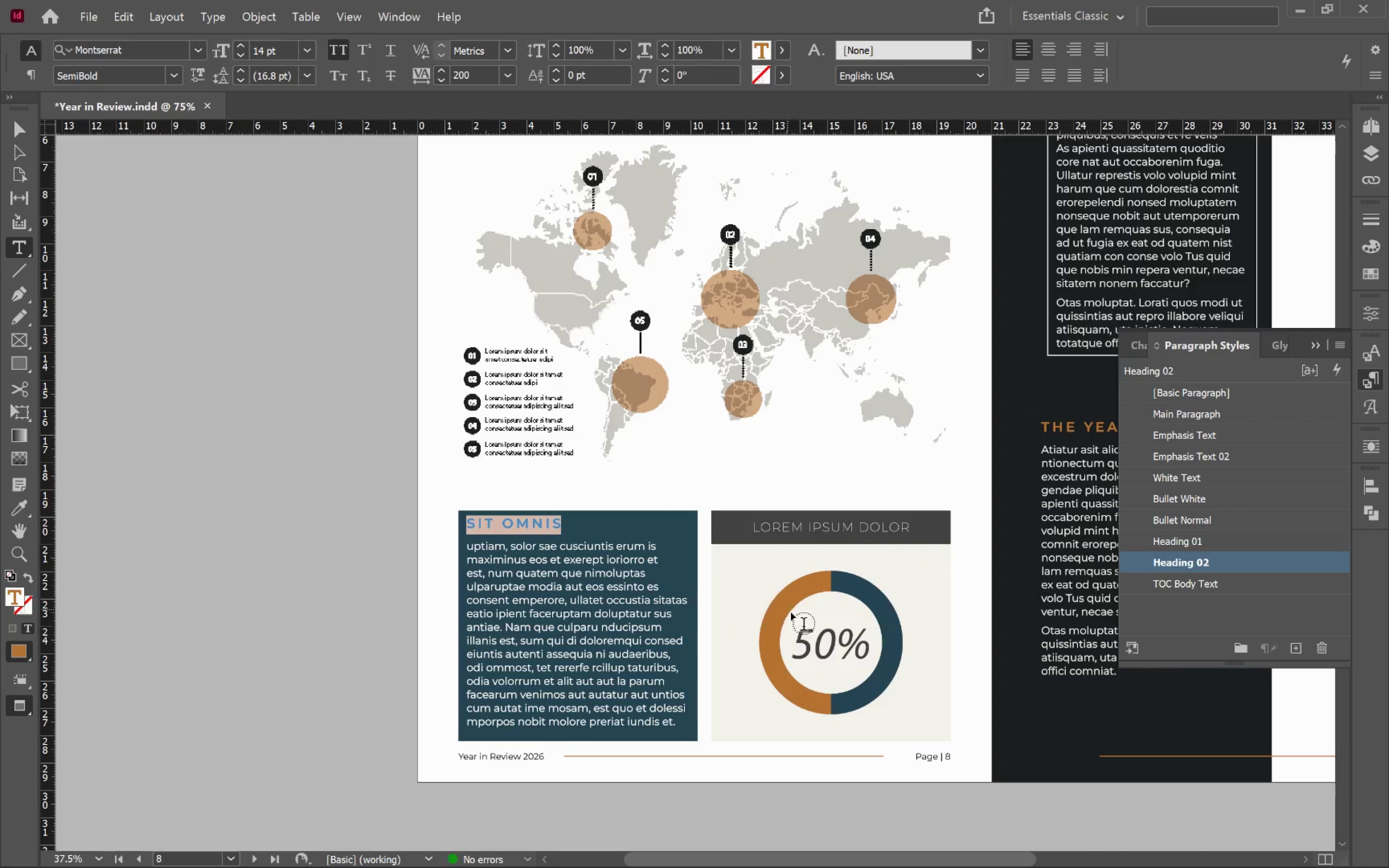 
hold_key(key=ControlLeft, duration=0.74)
scroll: coordinate [802, 626], scroll_direction: down, amount: 5.0
 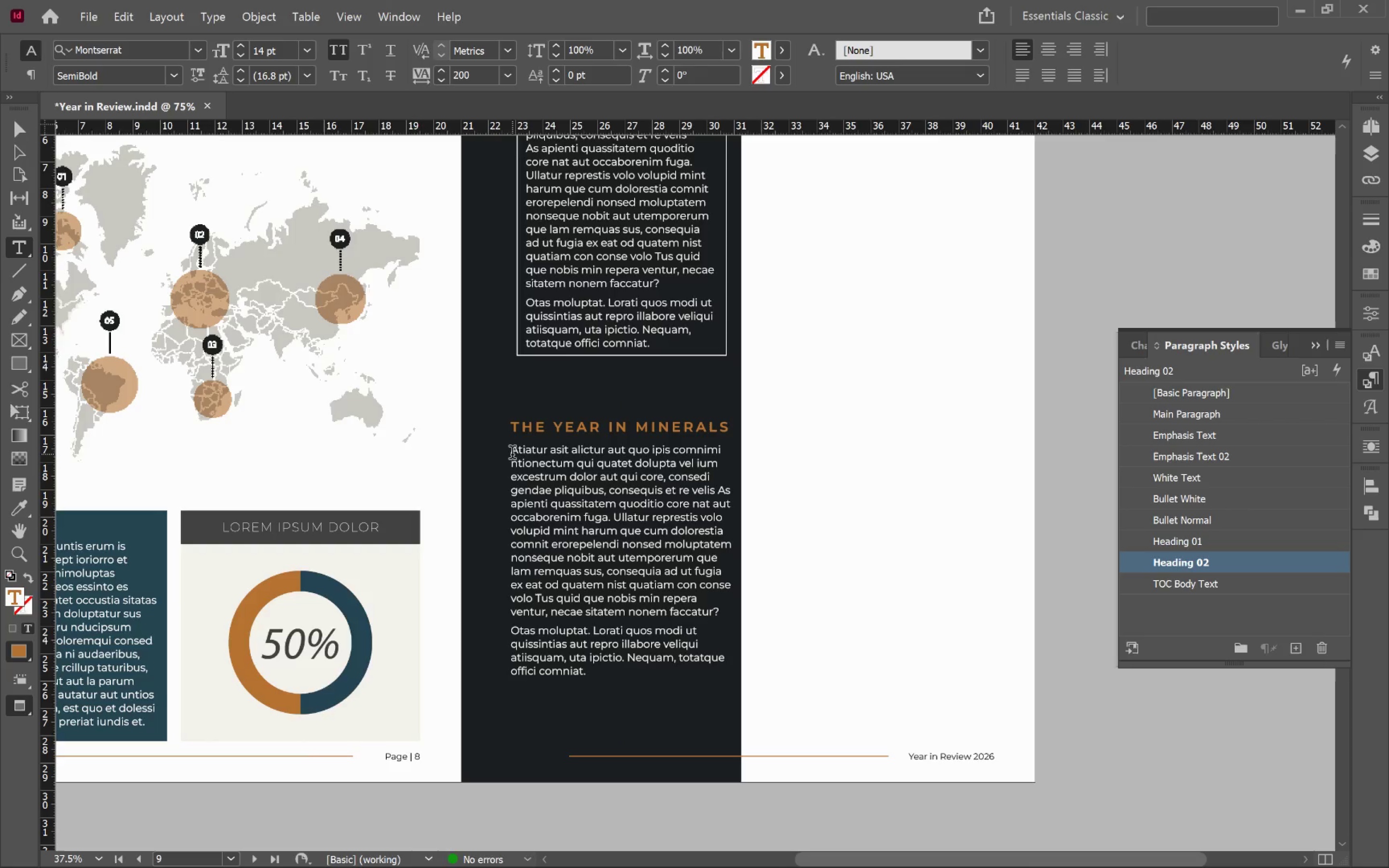 
left_click([512, 454])
 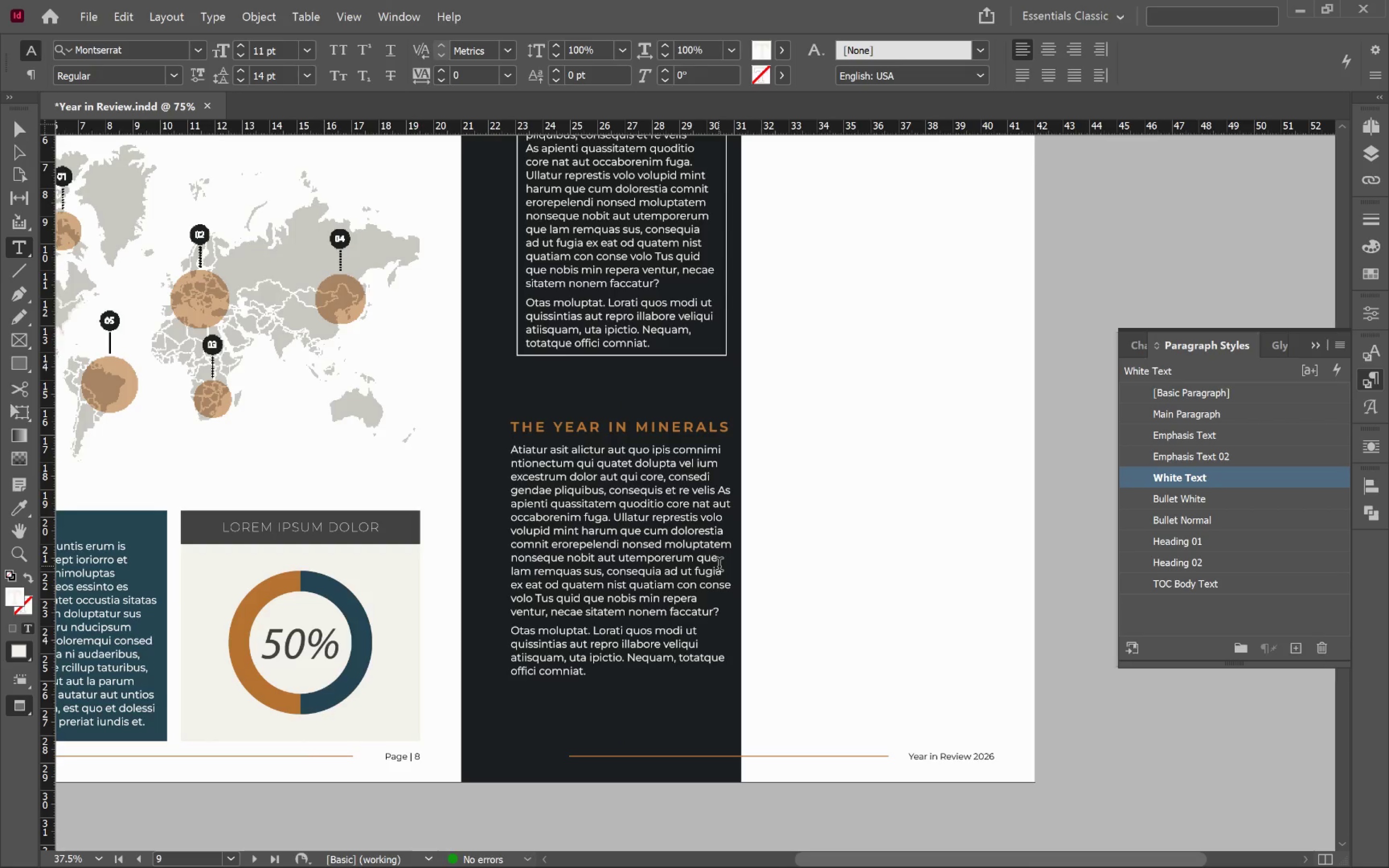 
key(Control+Backspace)
 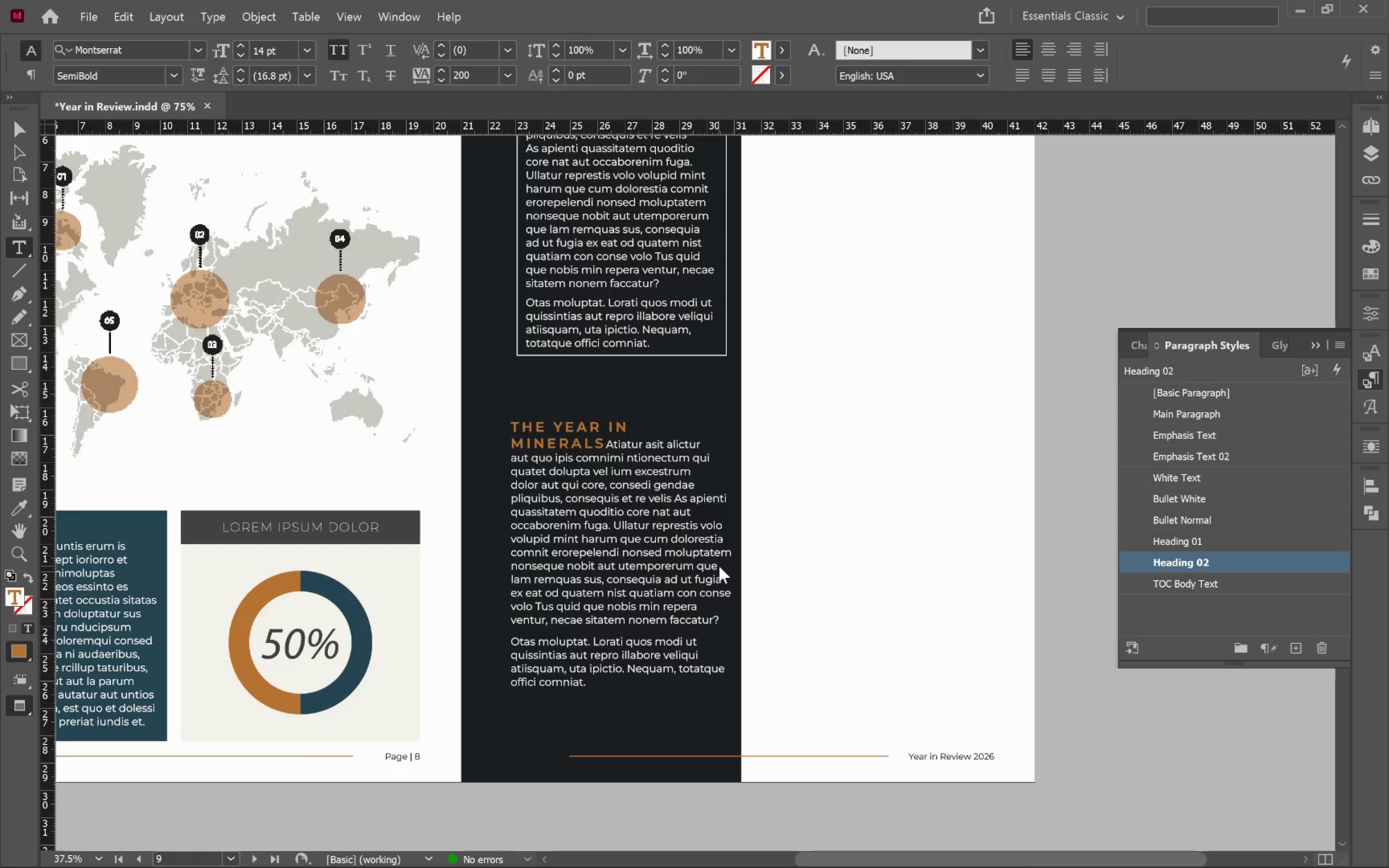 
key(Control+Backspace)
 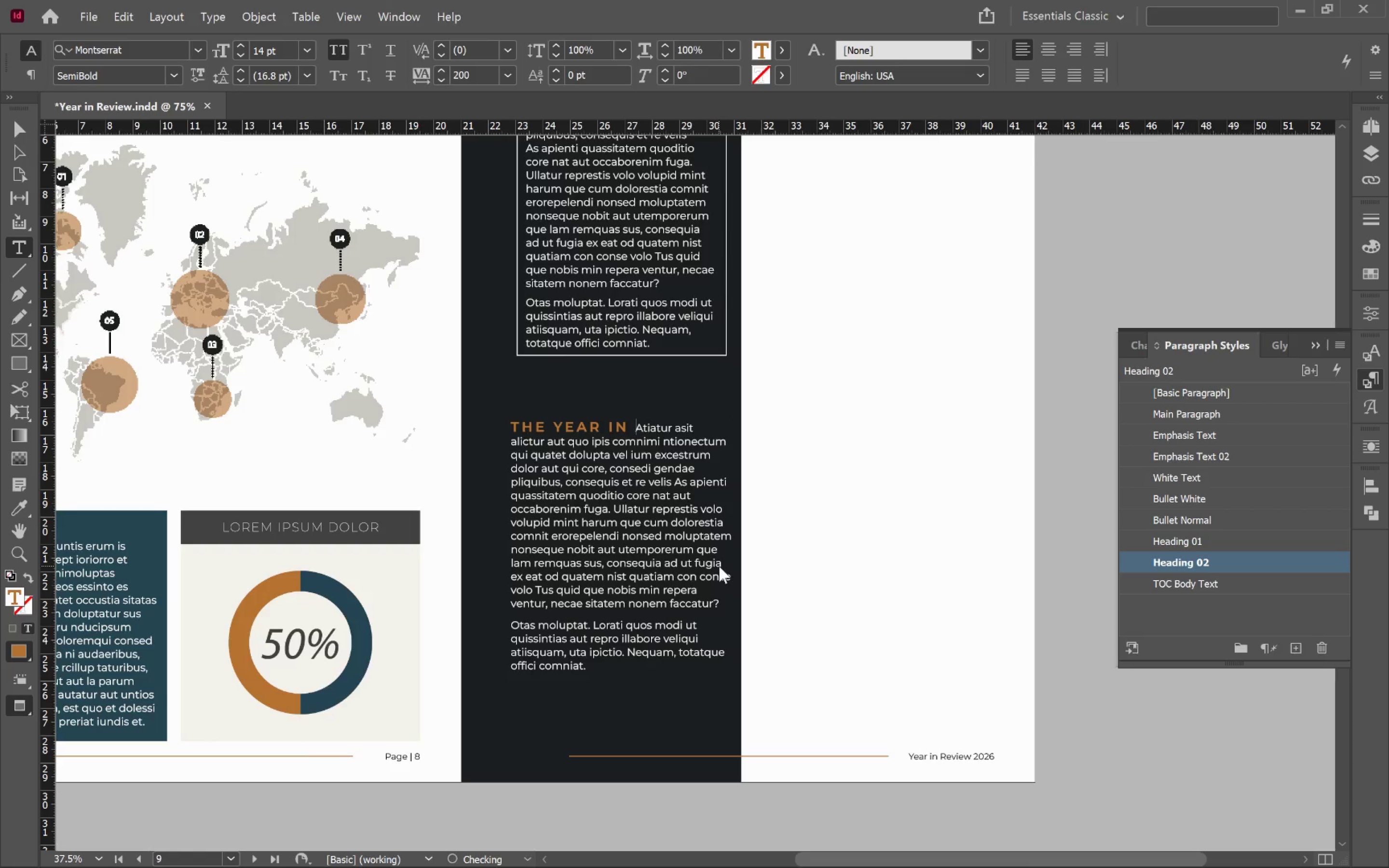 
key(Control+Backspace)
 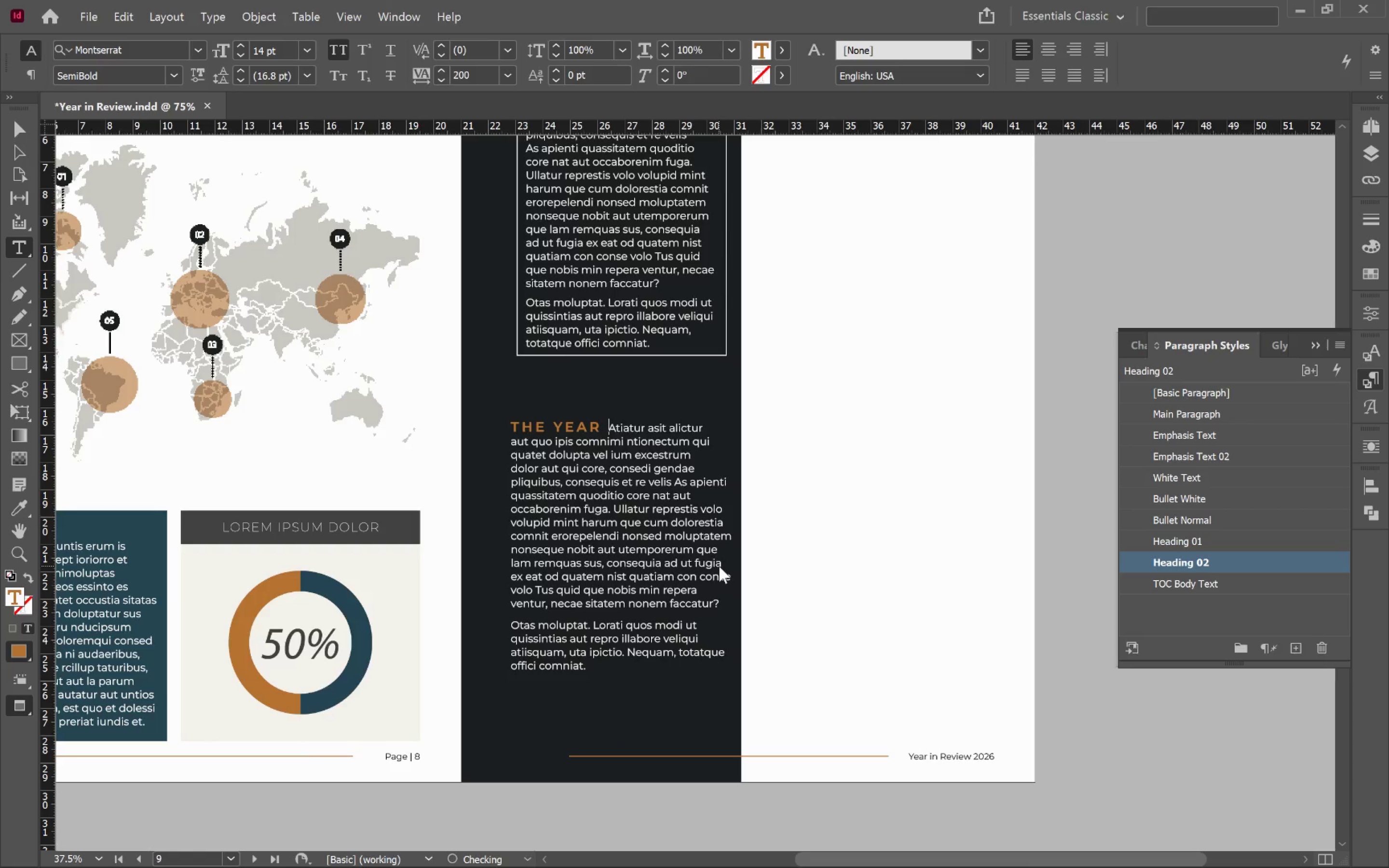 
key(Control+Backspace)
 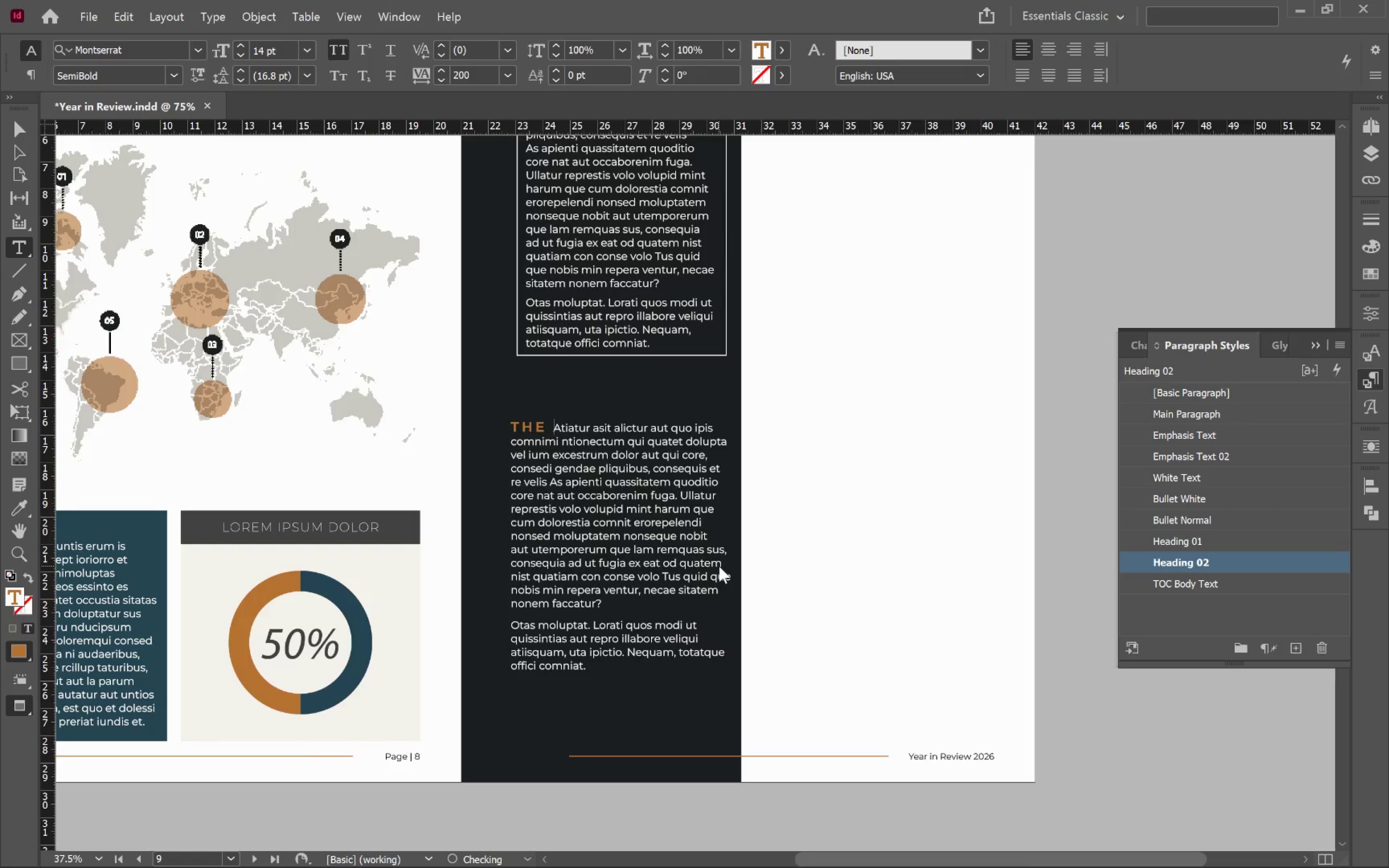 
key(Control+Backspace)
 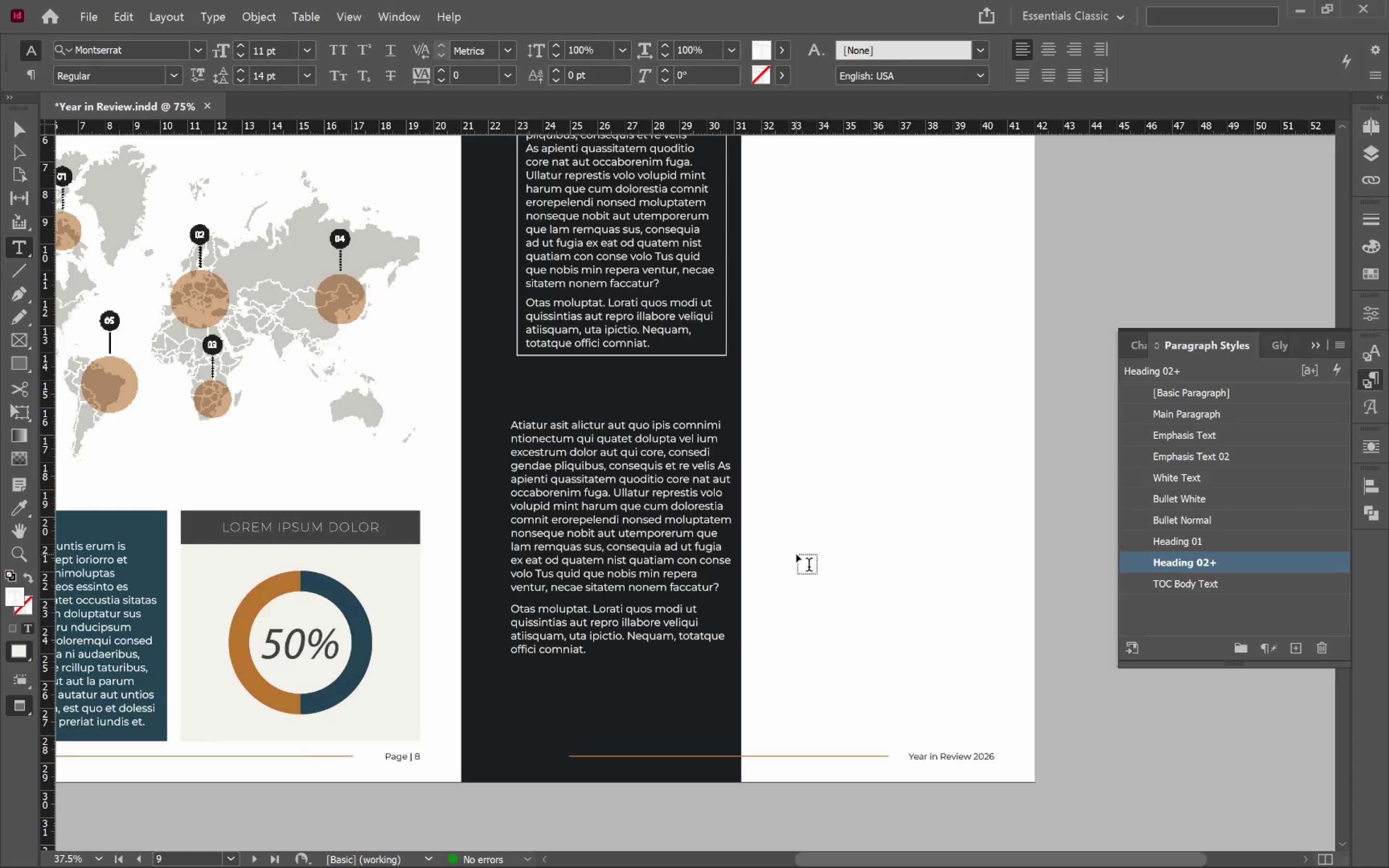 
hold_key(key=ControlLeft, duration=0.96)
 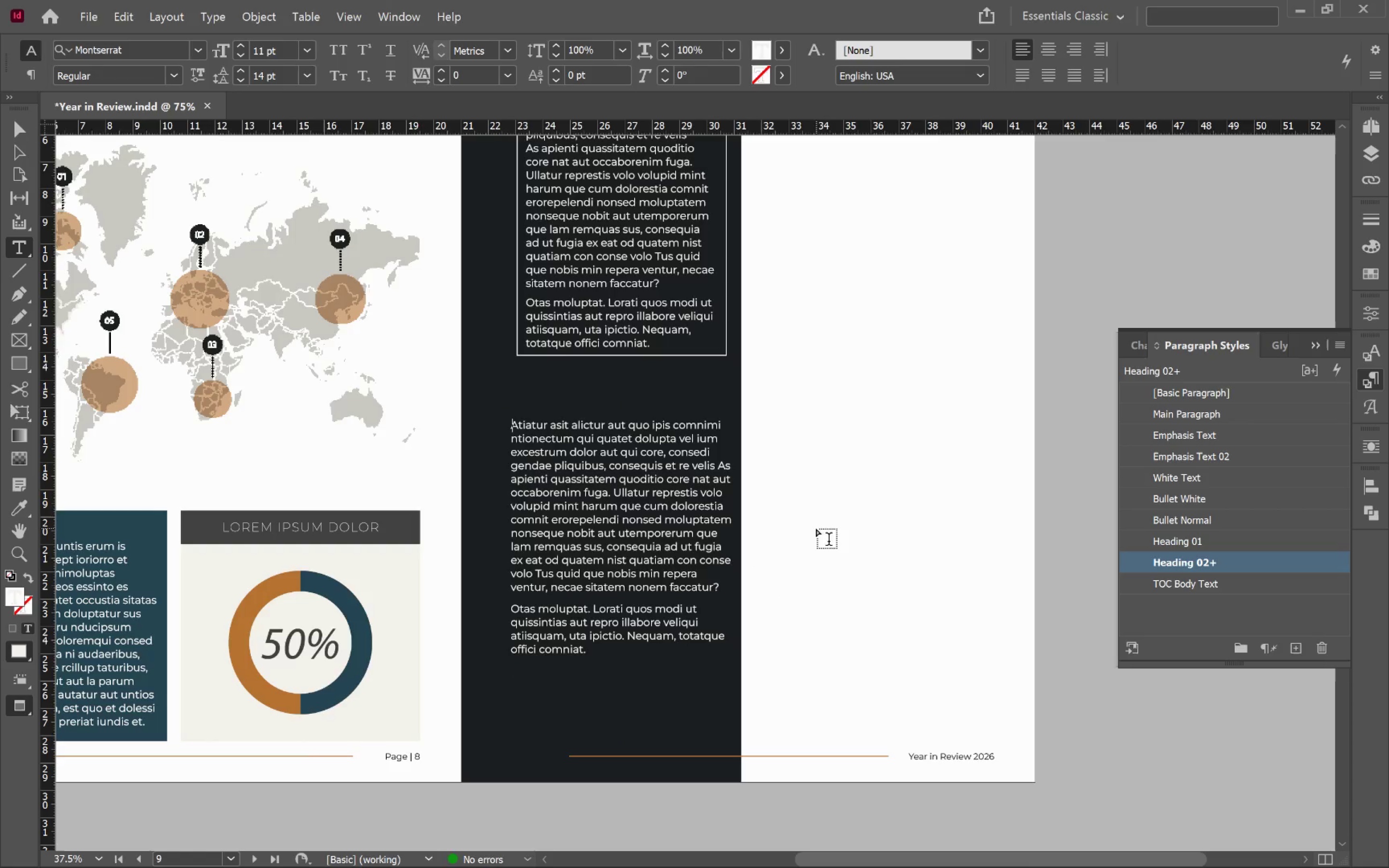 
hold_key(key=ControlLeft, duration=0.73)
left_click([816, 529])
 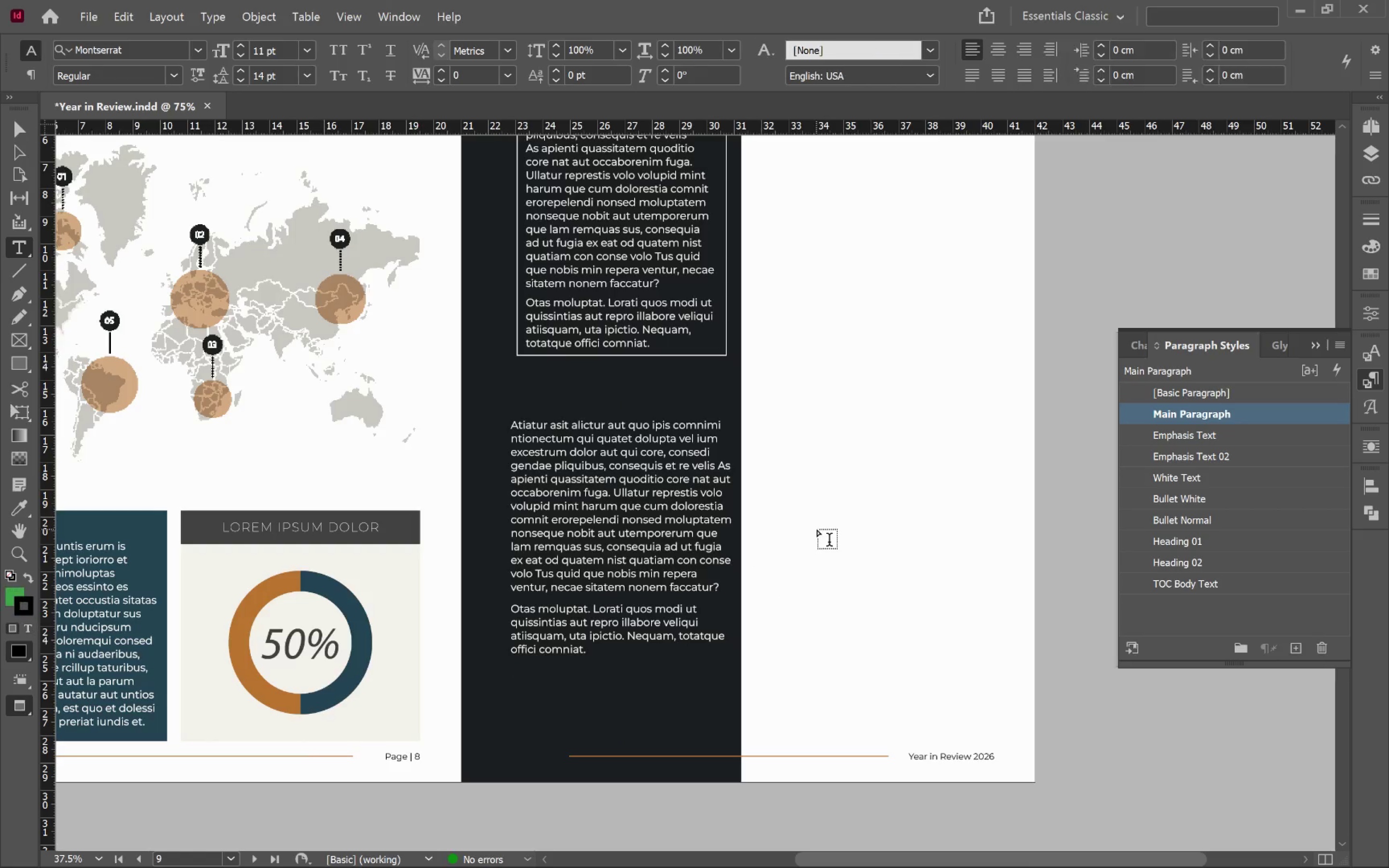 
key(V)
 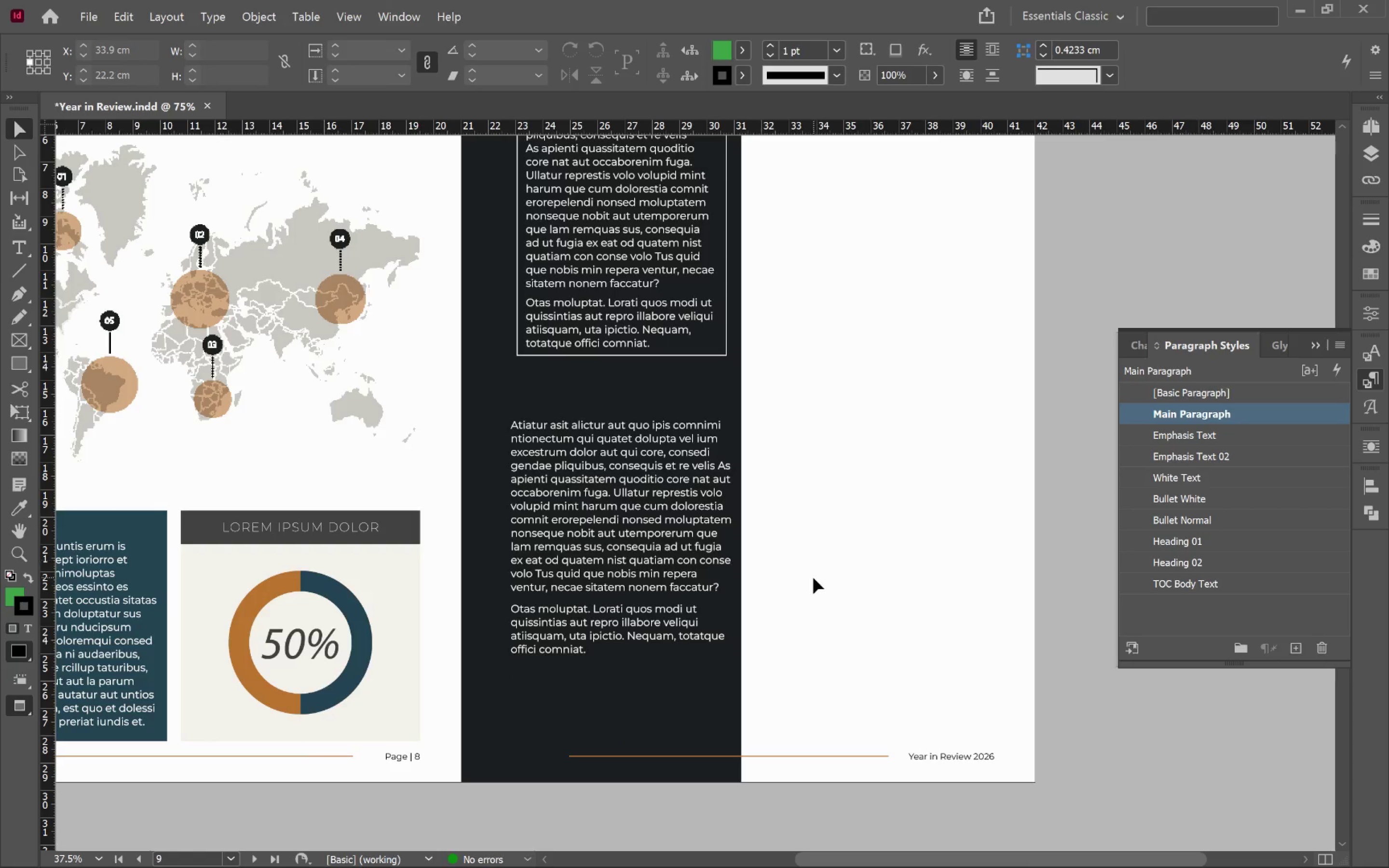 
key(W)
 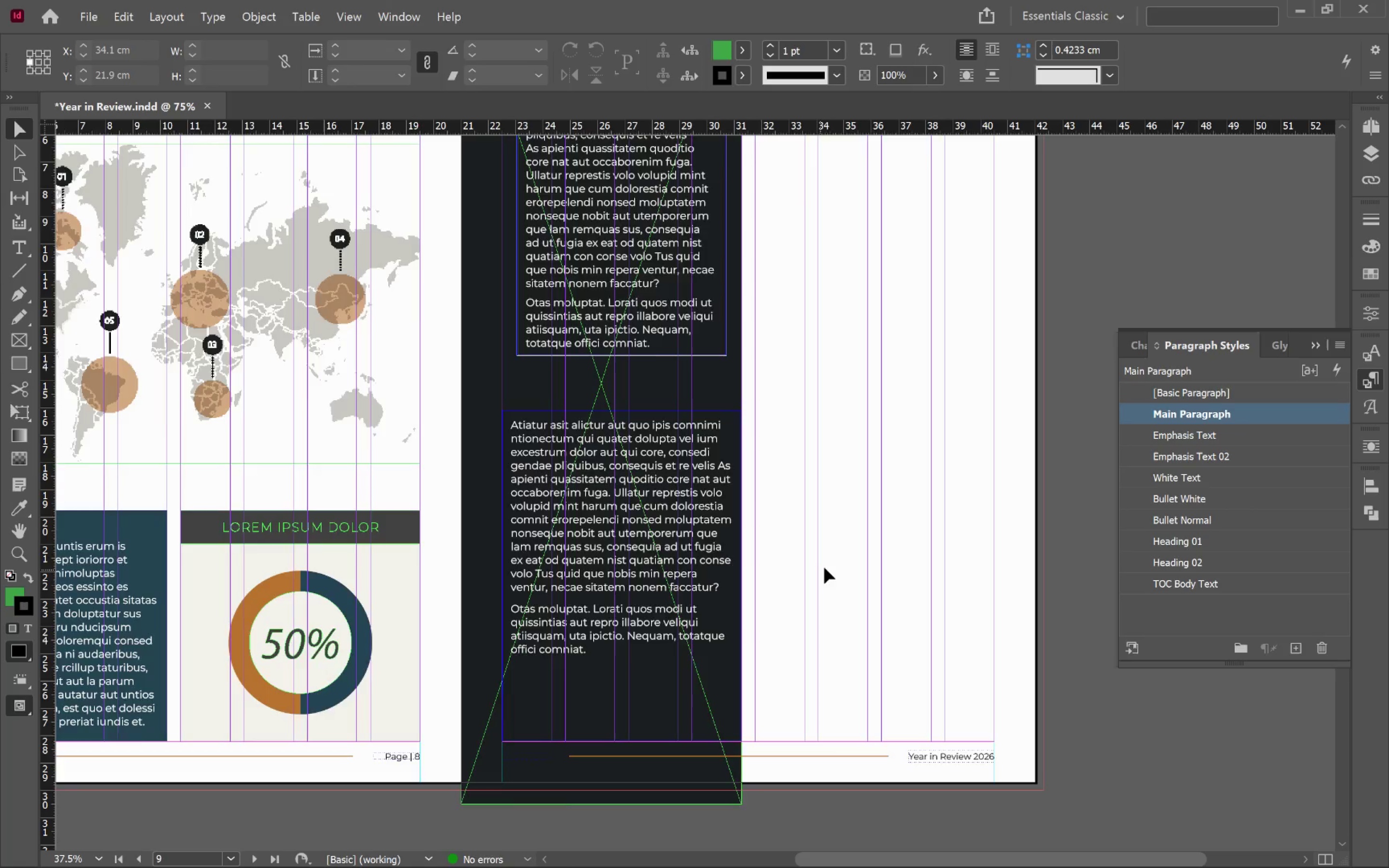 
scroll: coordinate [826, 567], scroll_direction: up, amount: 5.0
 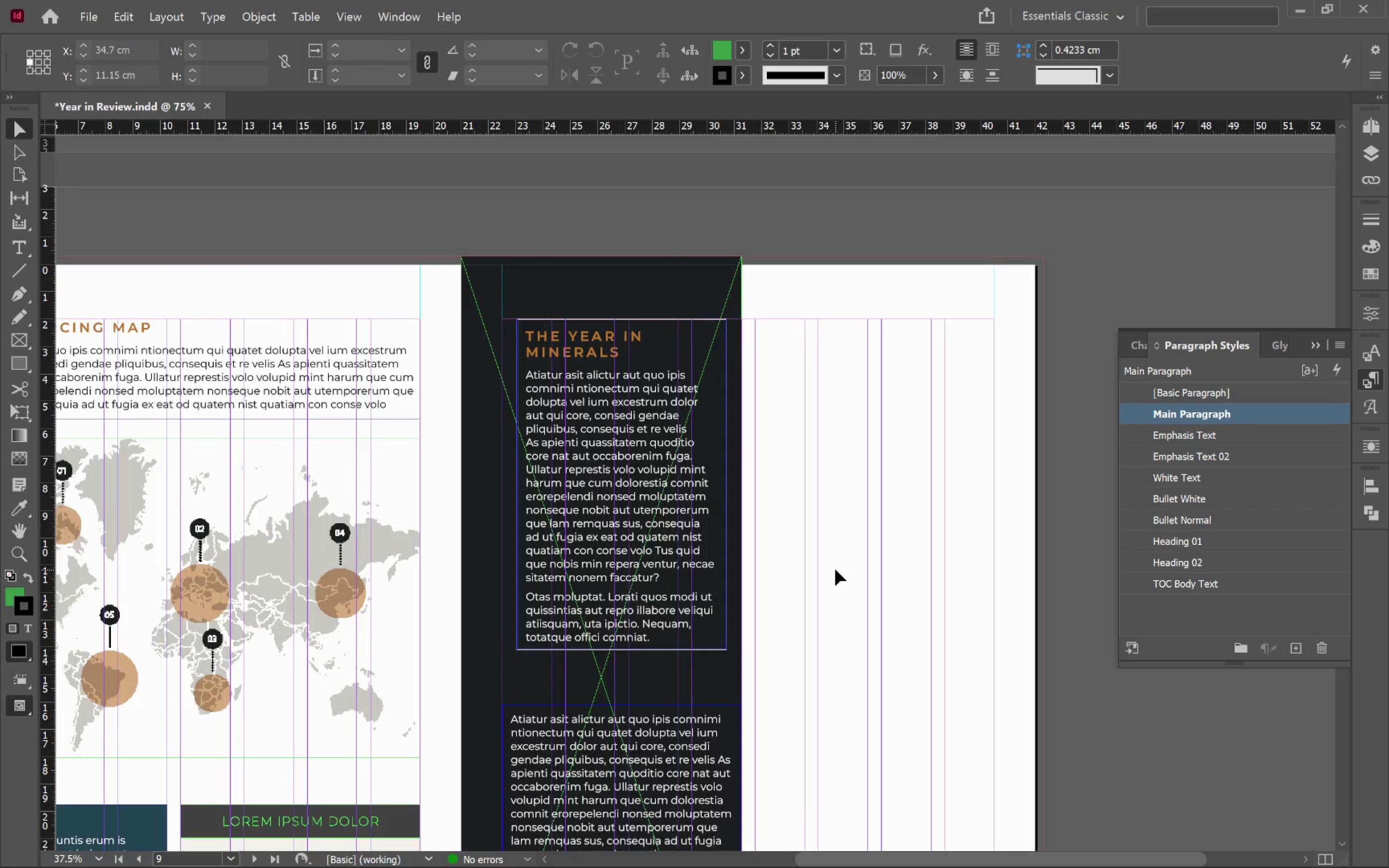 
left_click([835, 570])
 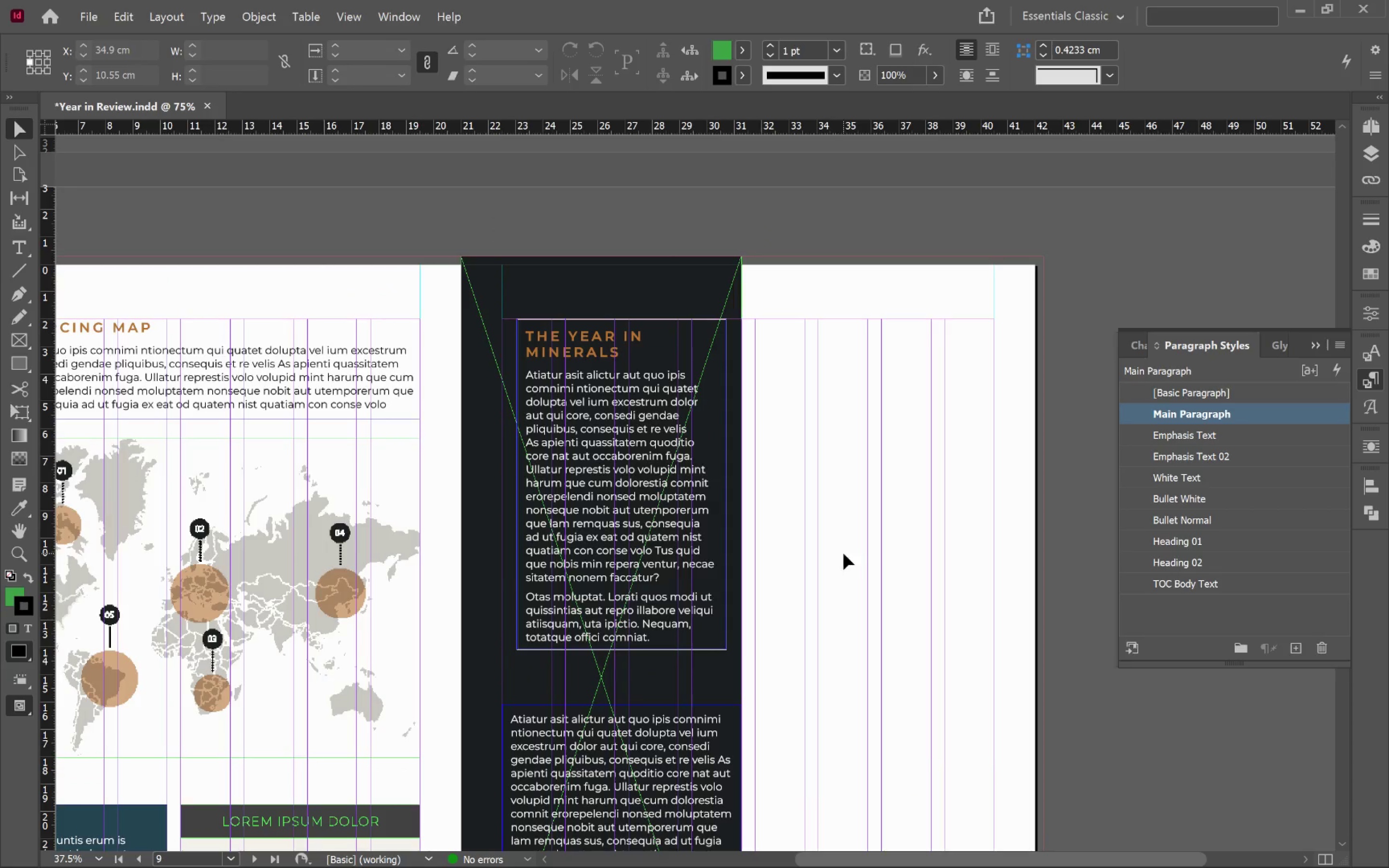 
left_click([21, 338])
 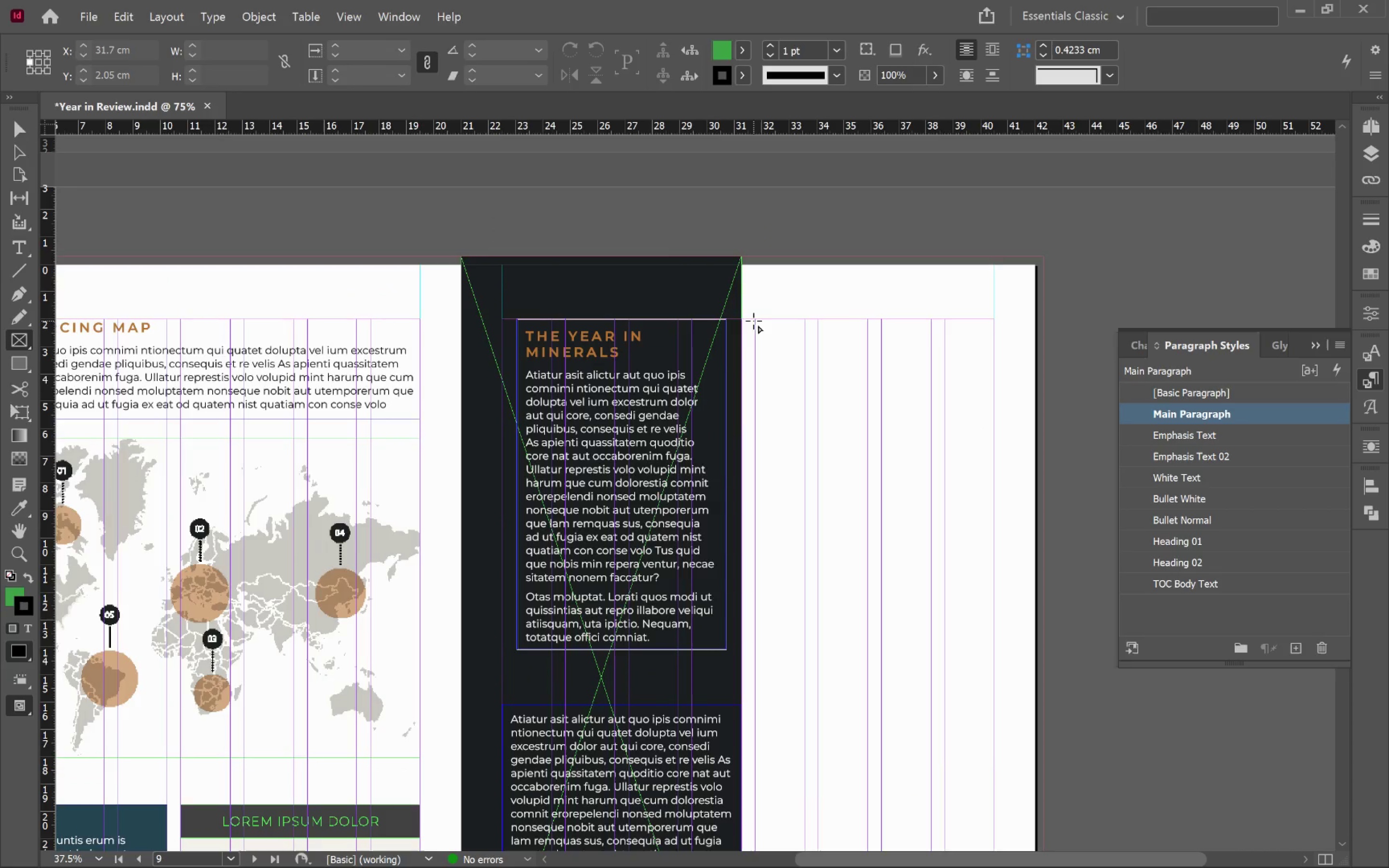 
left_click_drag(start_coordinate=[754, 320], to_coordinate=[991, 651])
 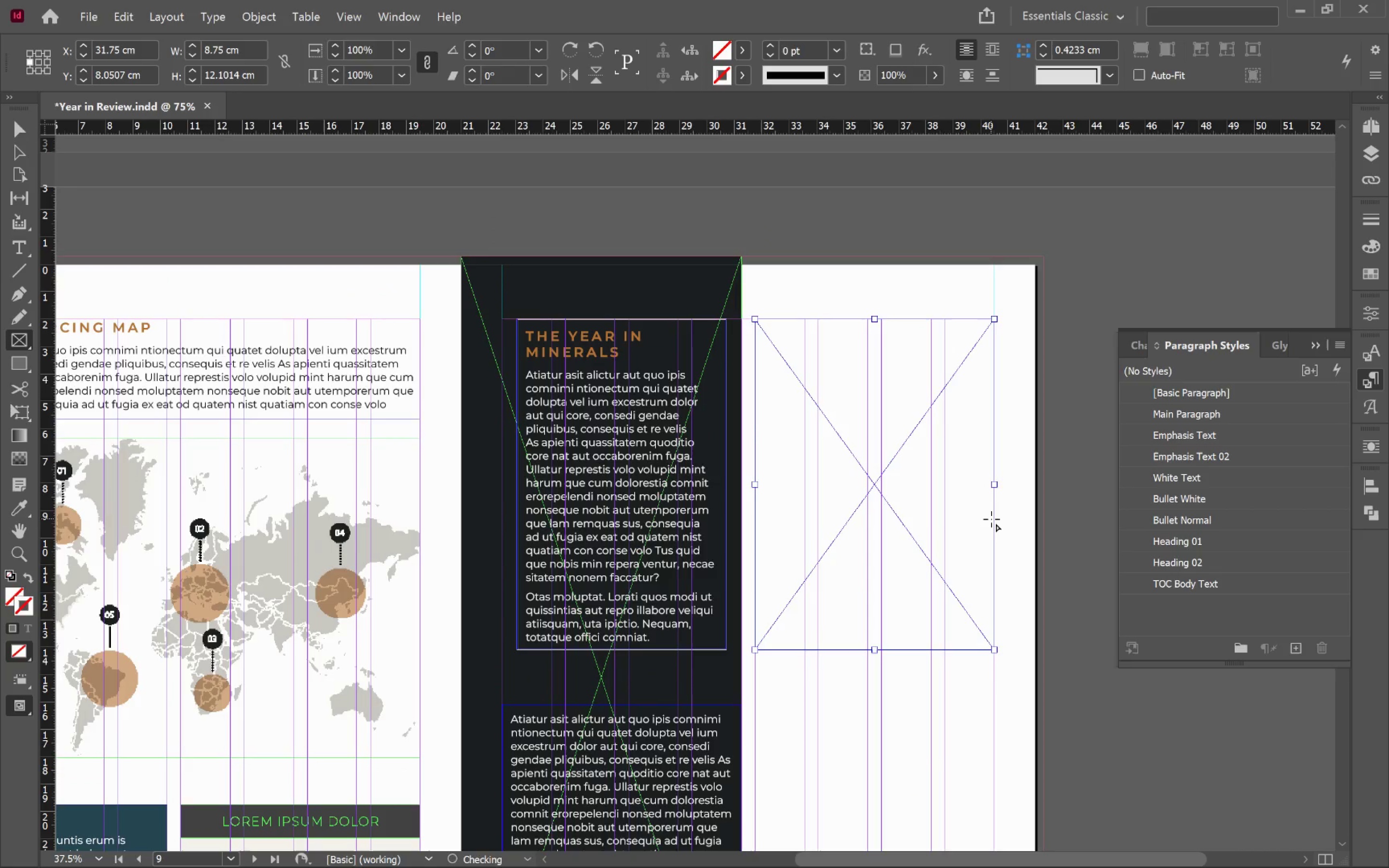 
key(V)
 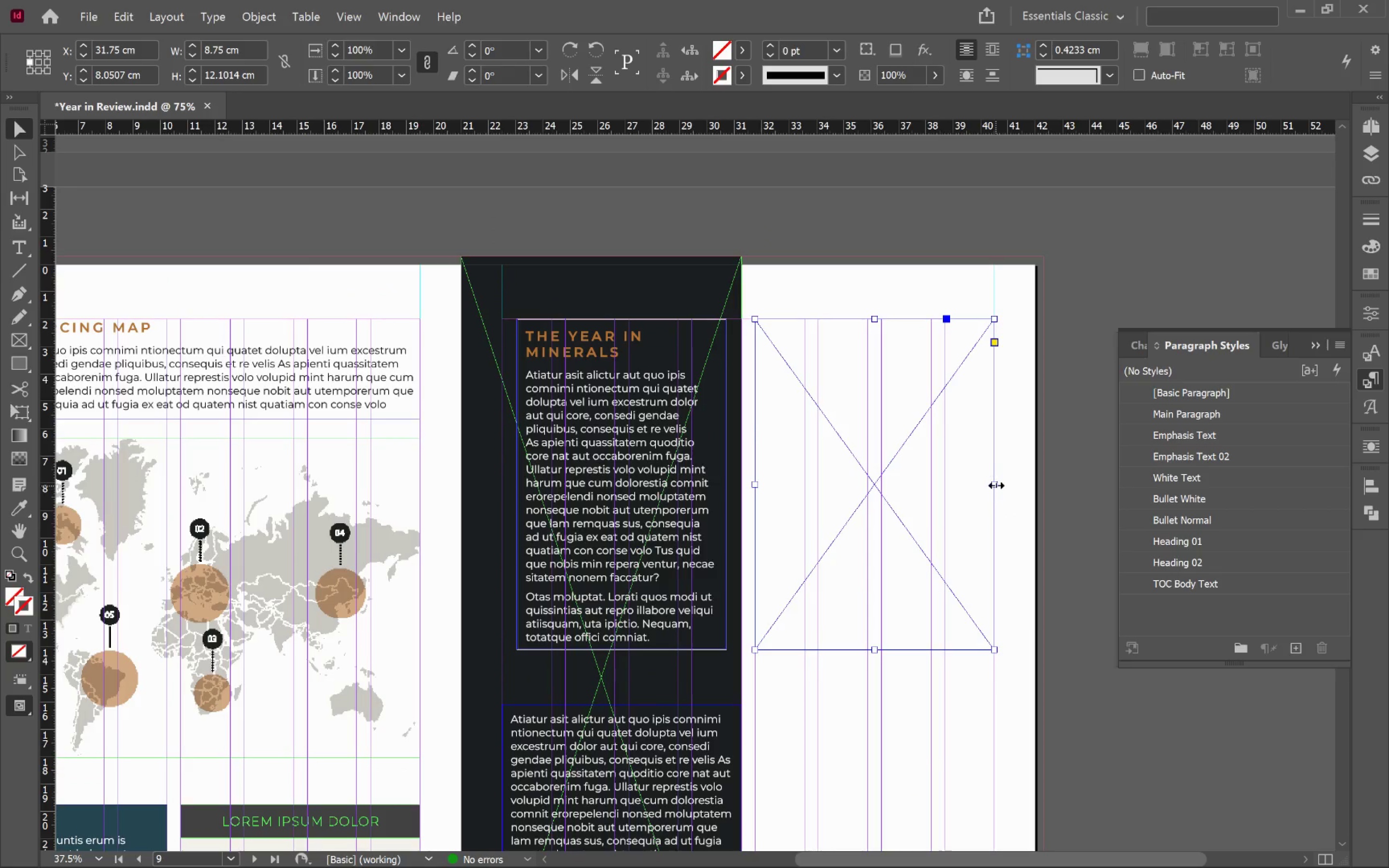 
left_click_drag(start_coordinate=[996, 485], to_coordinate=[1046, 489])
 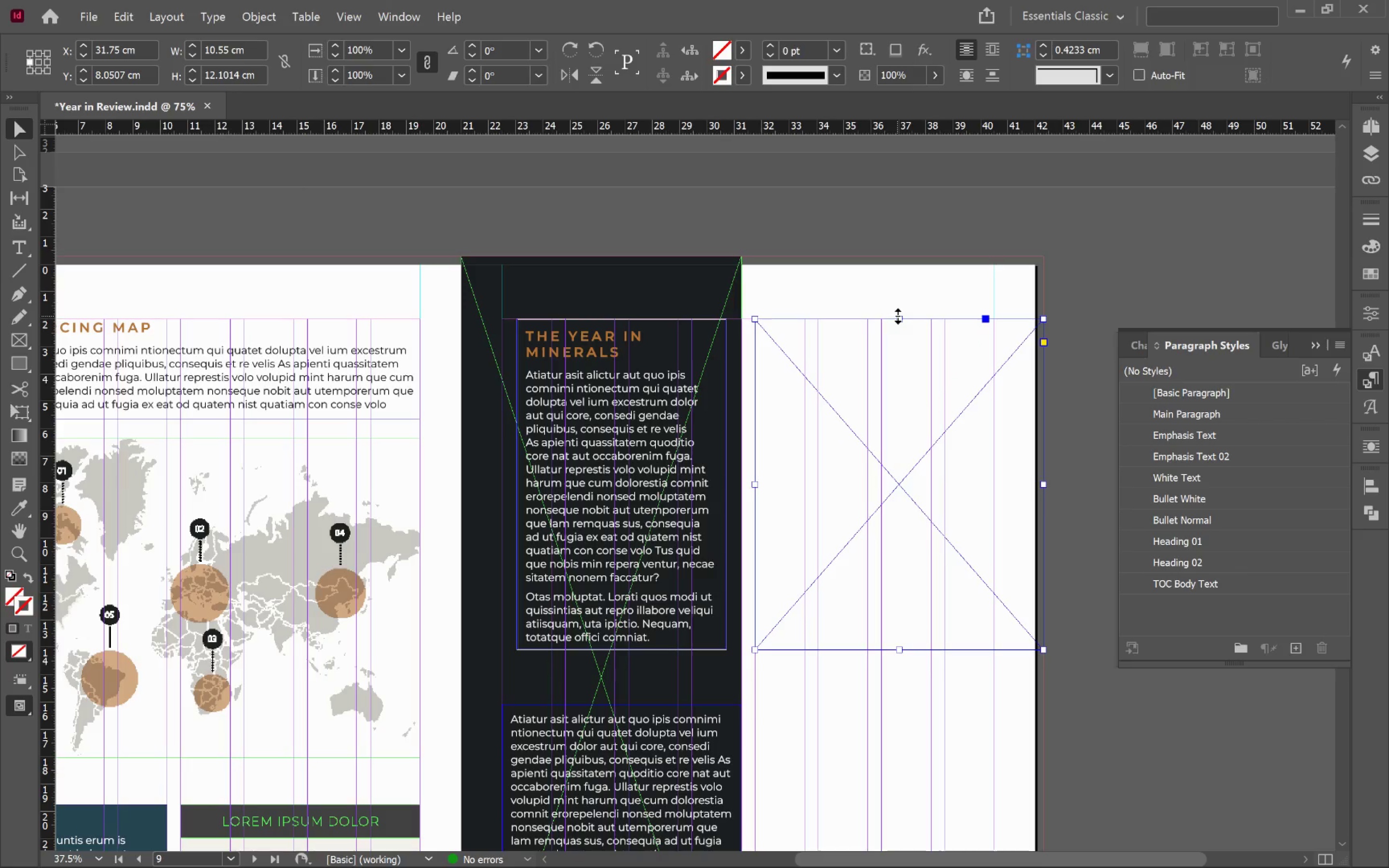 
left_click_drag(start_coordinate=[898, 316], to_coordinate=[899, 258])
 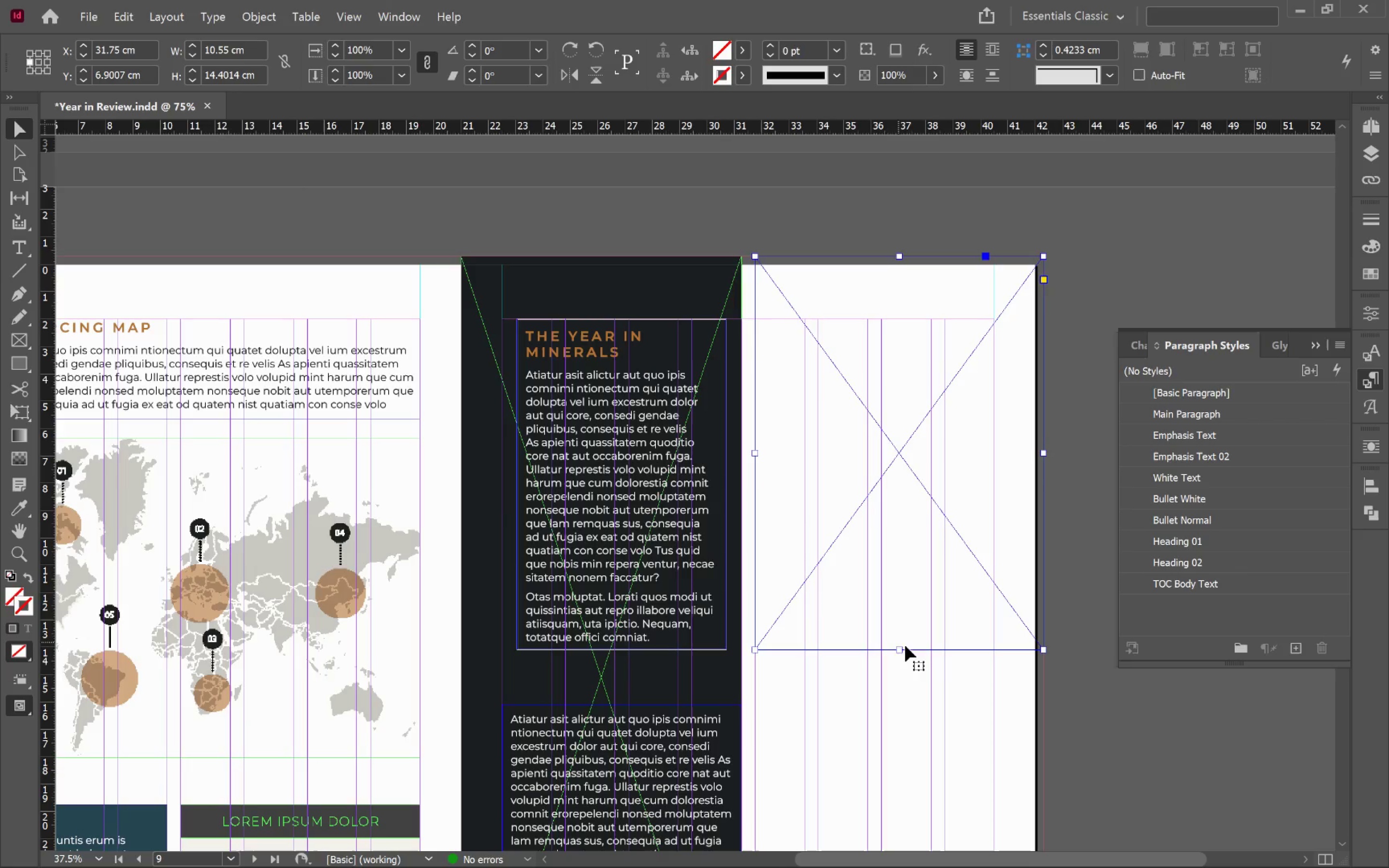 
left_click_drag(start_coordinate=[901, 650], to_coordinate=[902, 652])
 